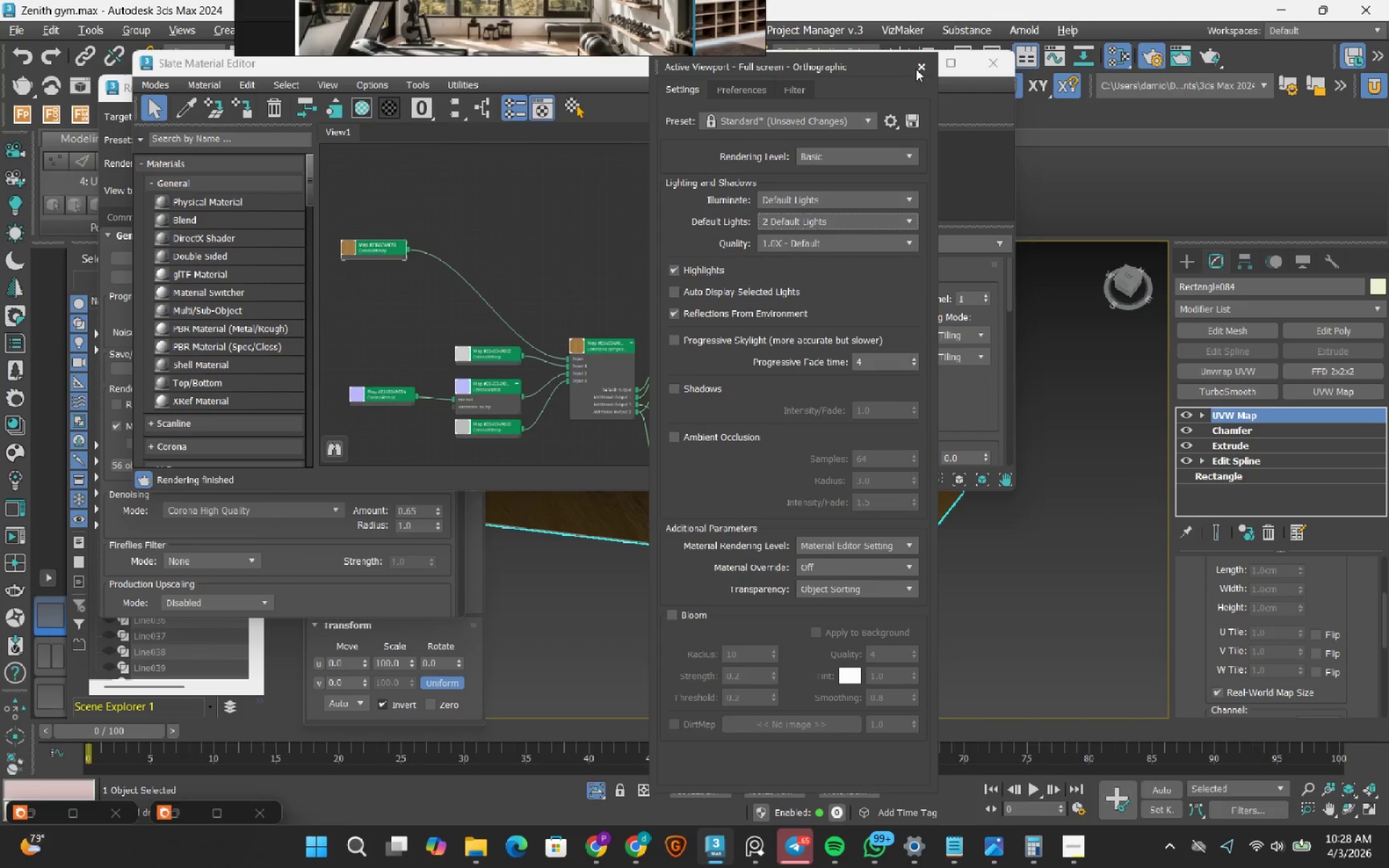 
left_click([922, 66])
 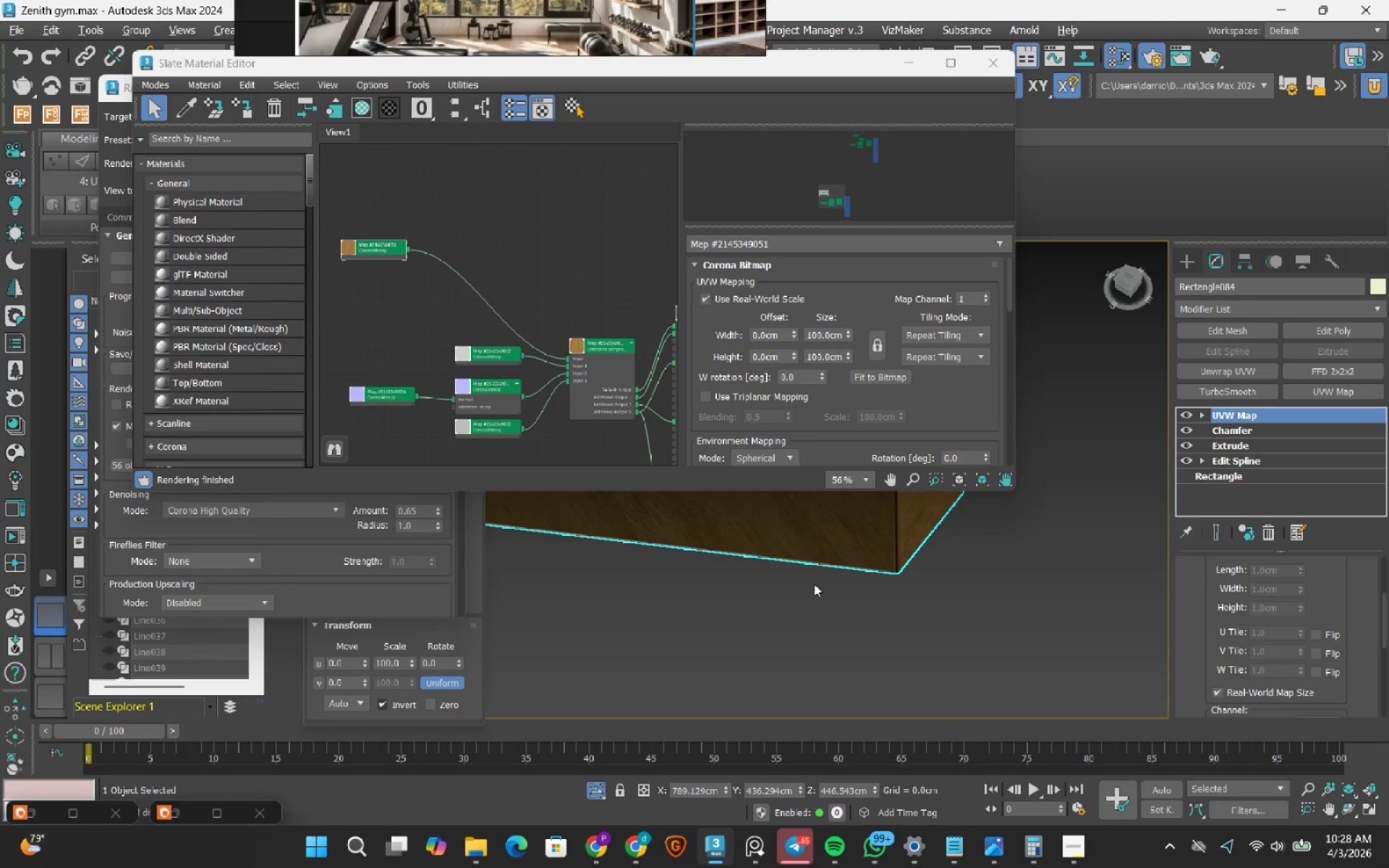 
scroll: coordinate [814, 584], scroll_direction: down, amount: 2.0
 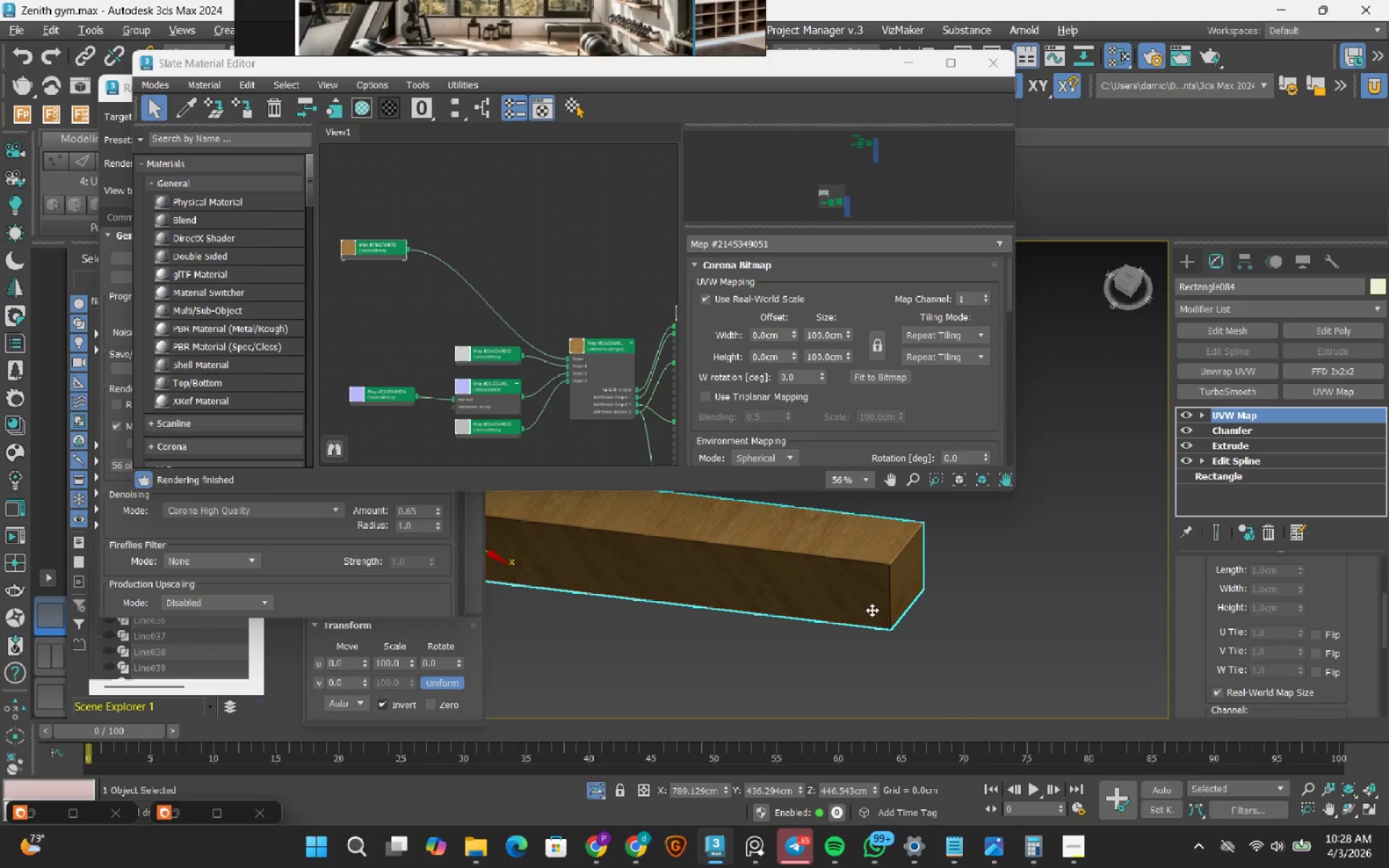 
scroll: coordinate [887, 584], scroll_direction: up, amount: 3.0
 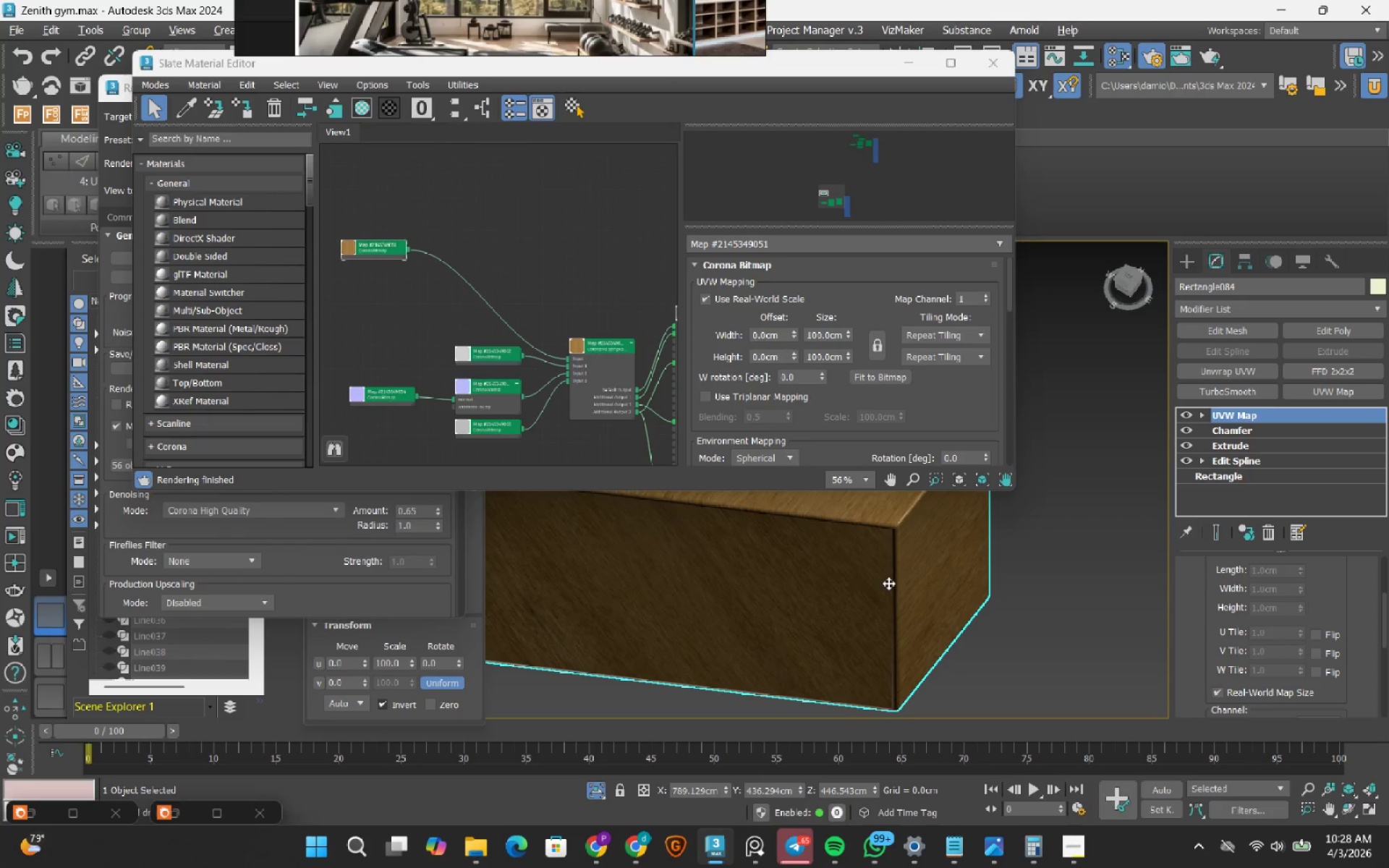 
scroll: coordinate [890, 527], scroll_direction: none, amount: 0.0
 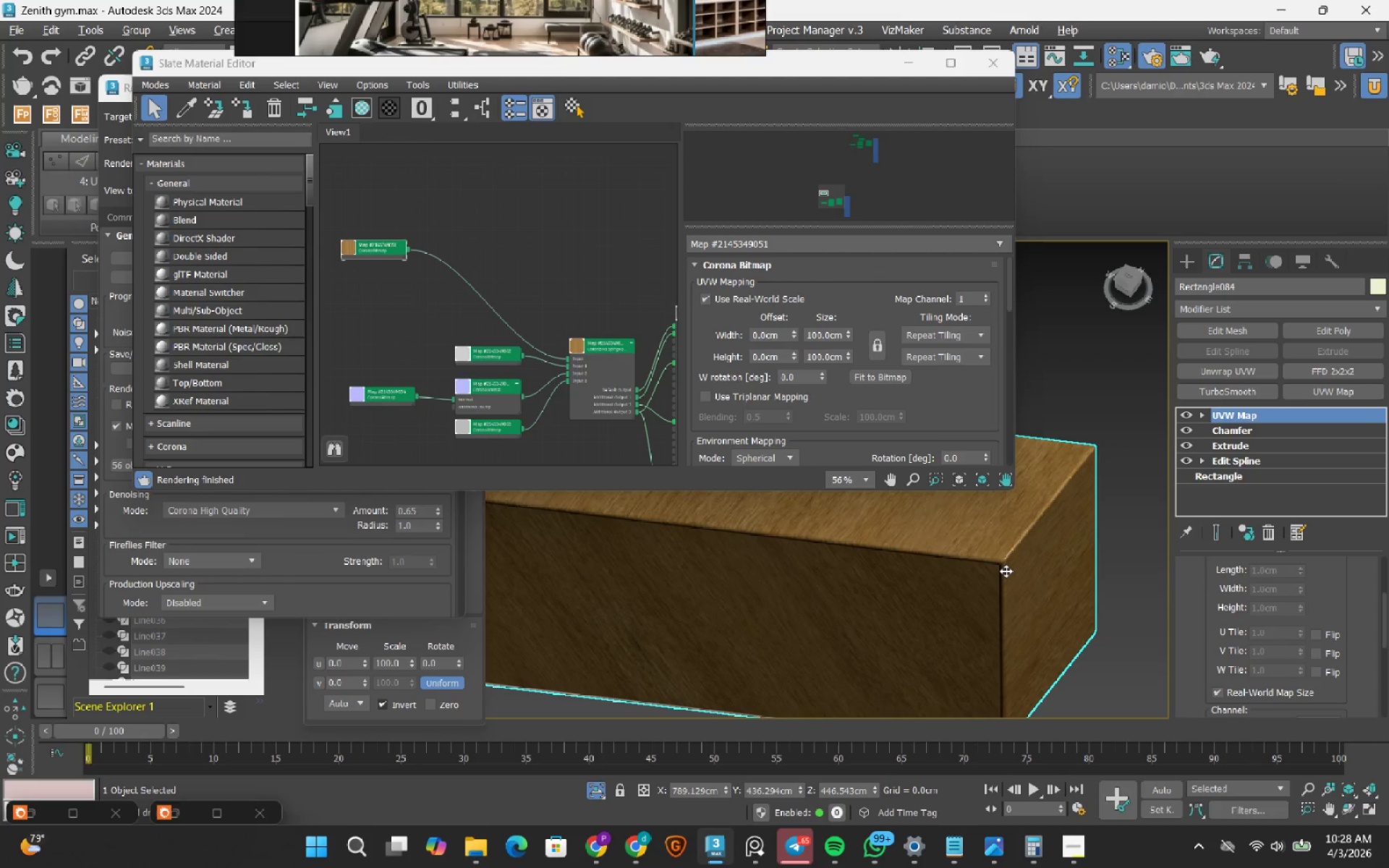 
wait(7.67)
 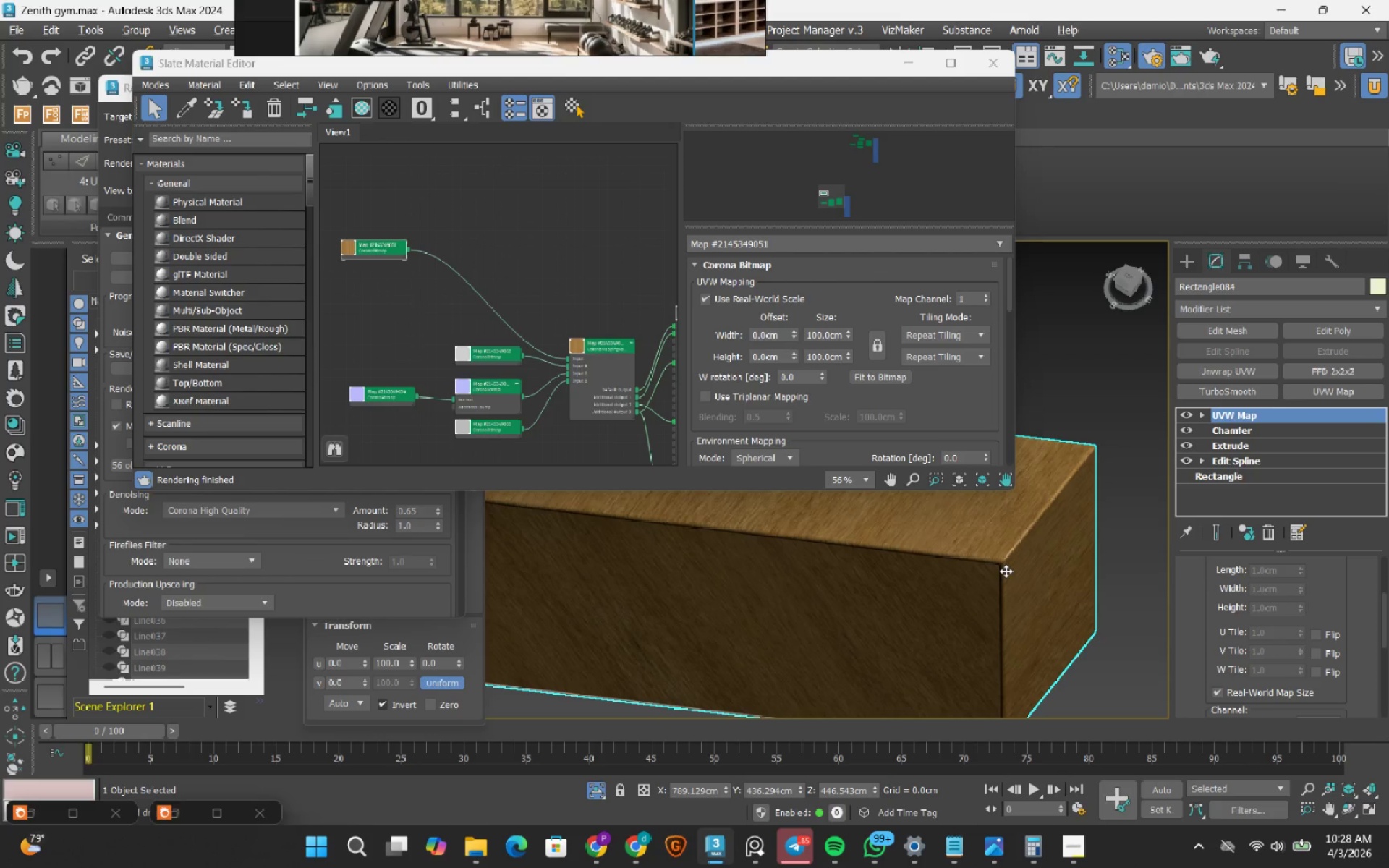 
scroll: coordinate [934, 606], scroll_direction: down, amount: 2.0
 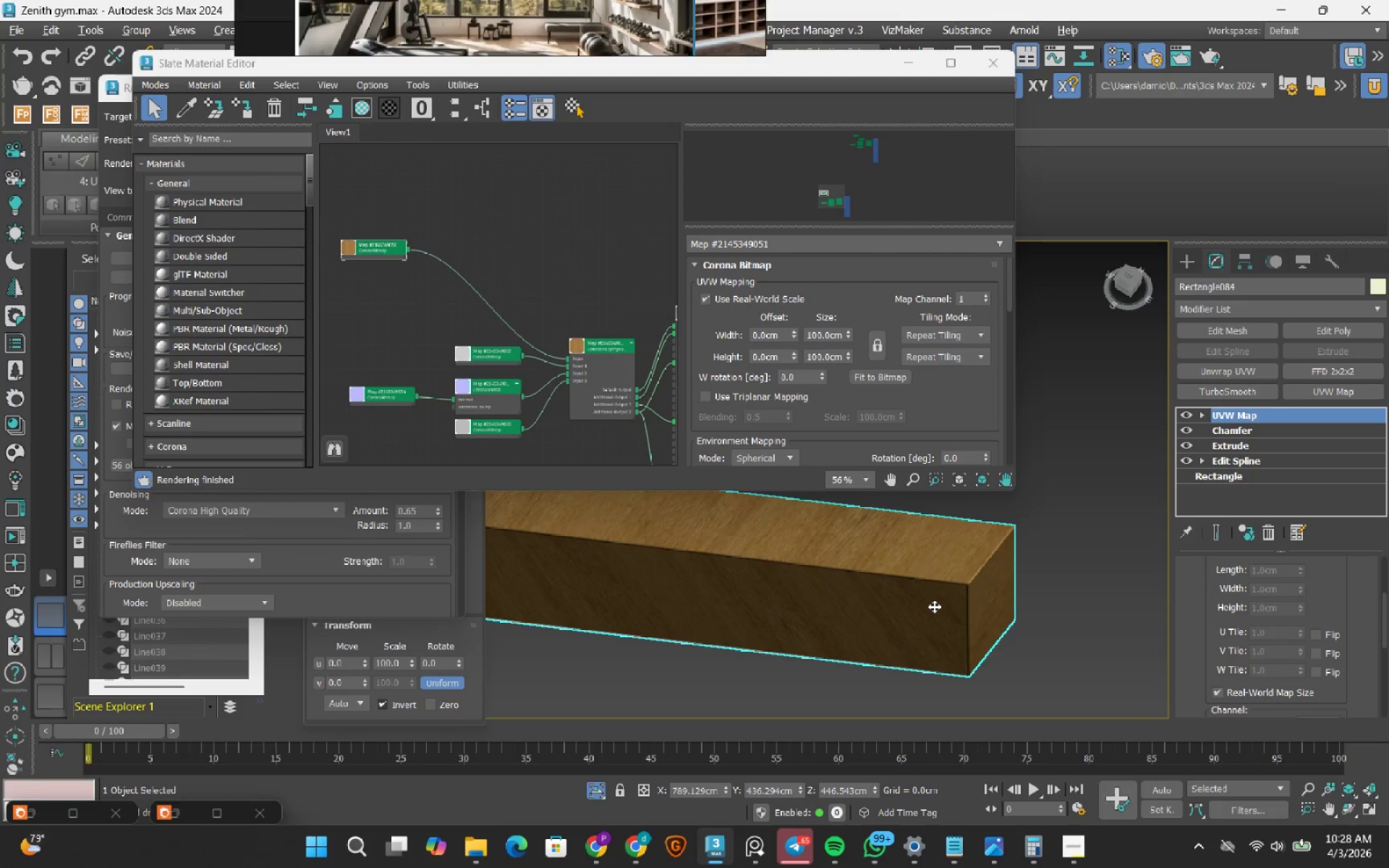 
scroll: coordinate [933, 617], scroll_direction: up, amount: 3.0
 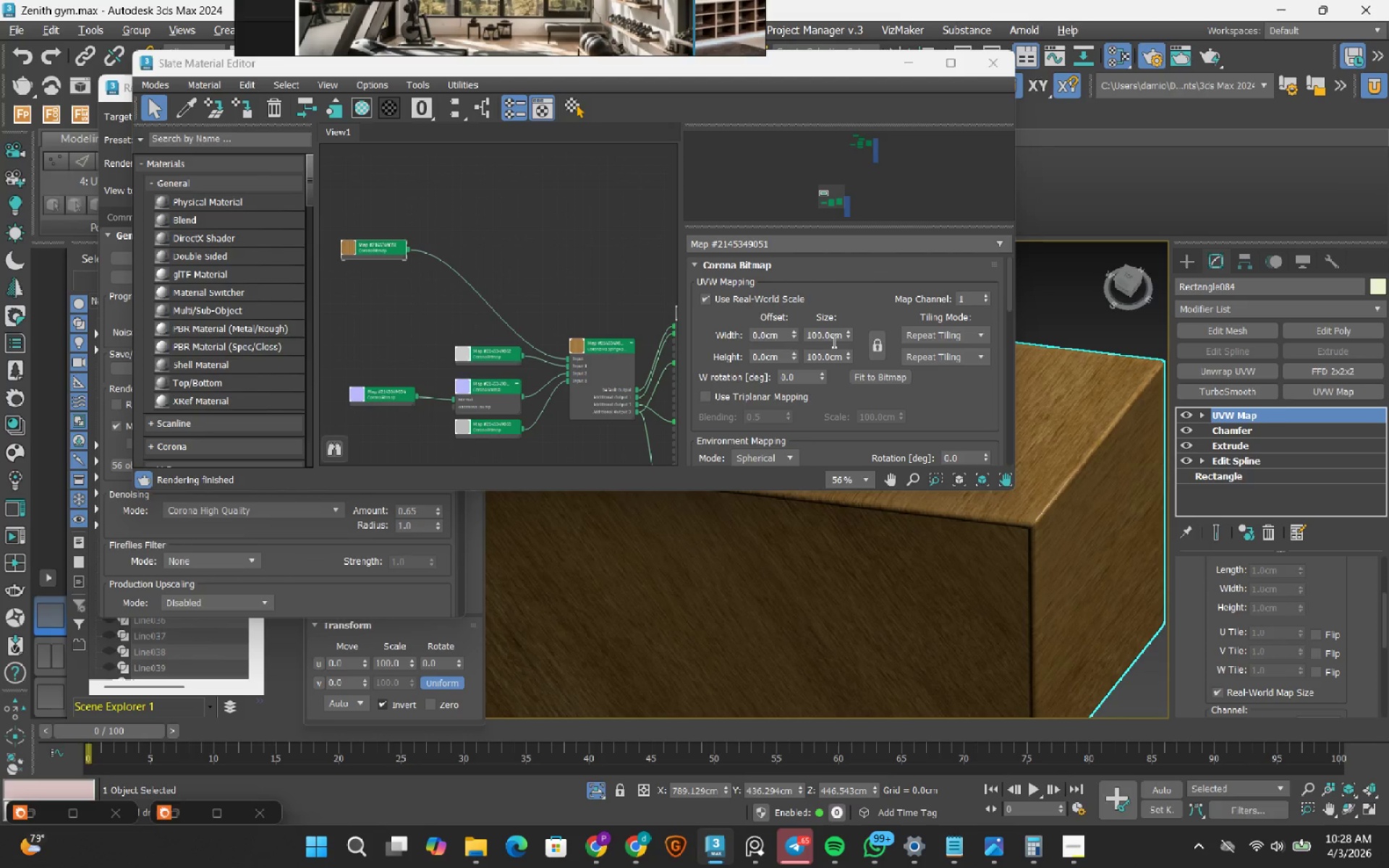 
double_click([833, 339])
 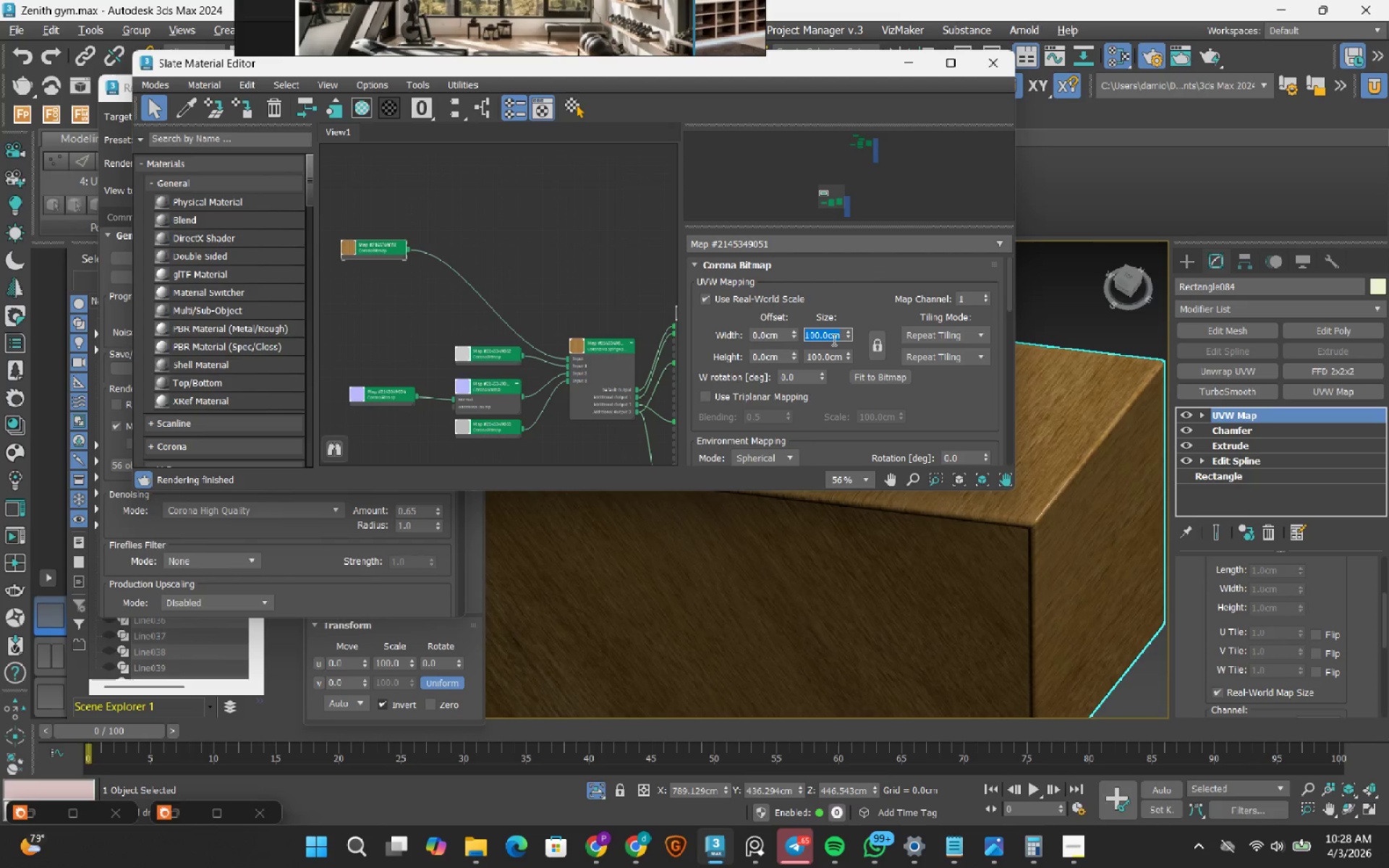 
key(Numpad1)
 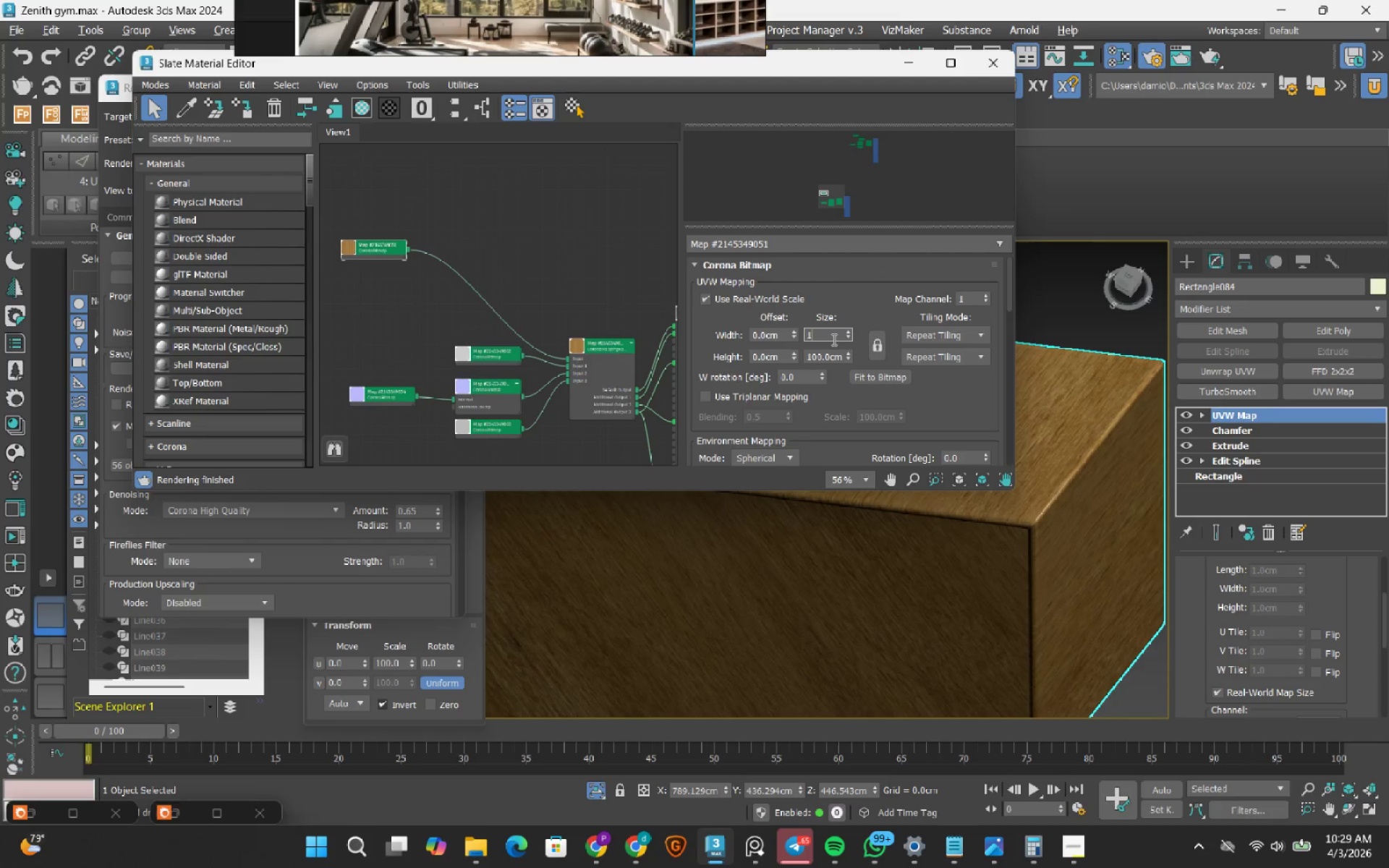 
key(Numpad5)
 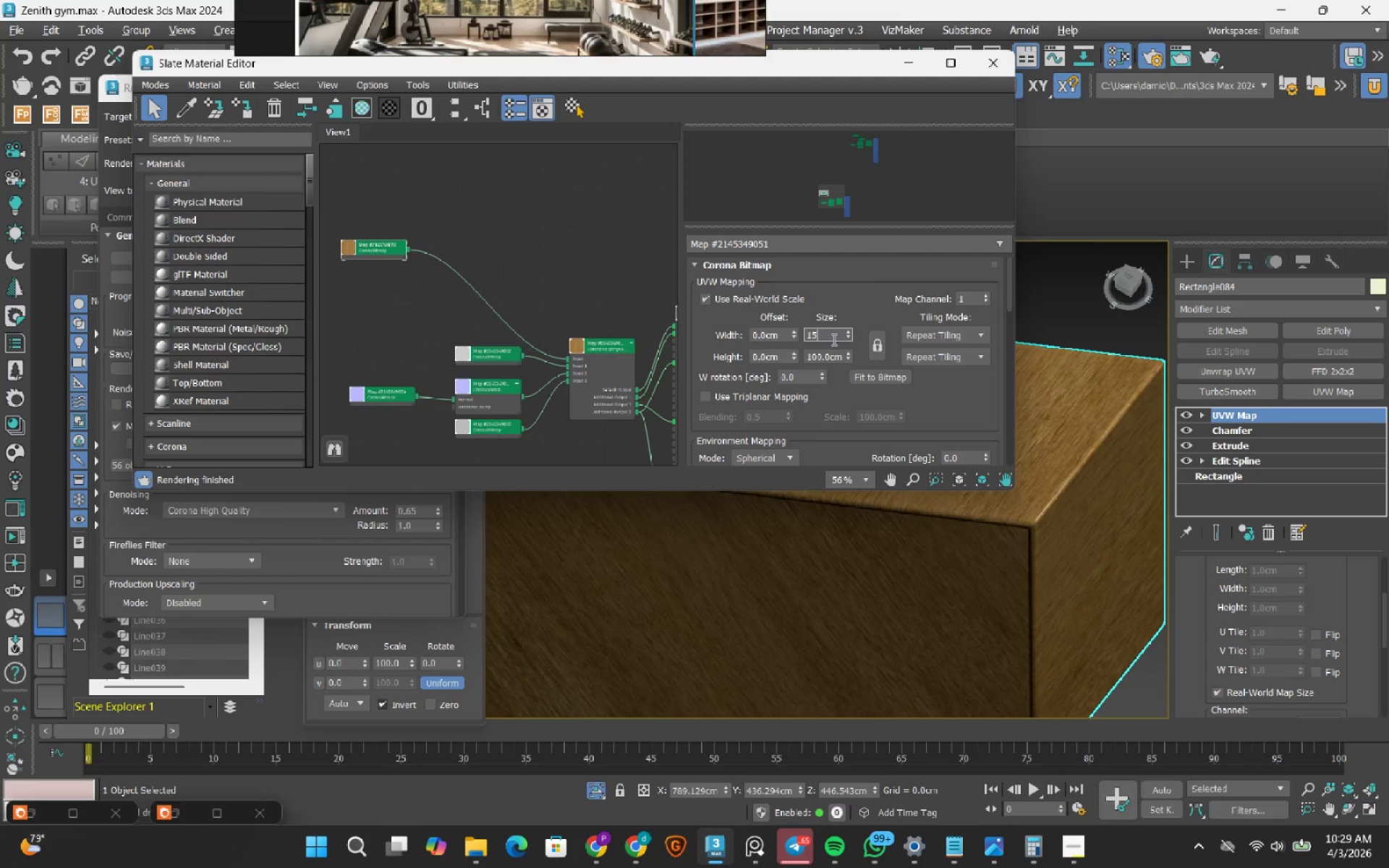 
key(Numpad0)
 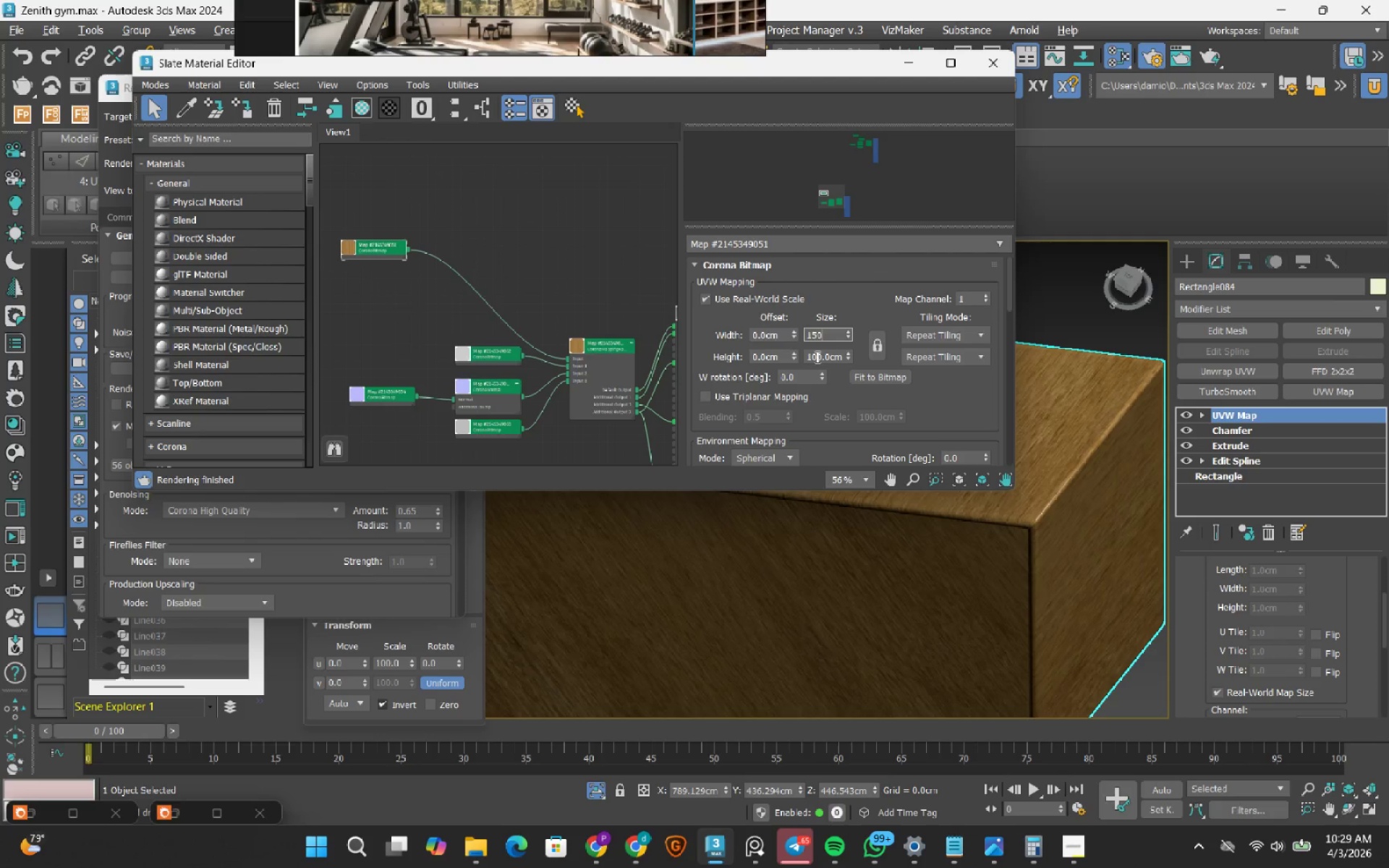 
double_click([816, 357])
 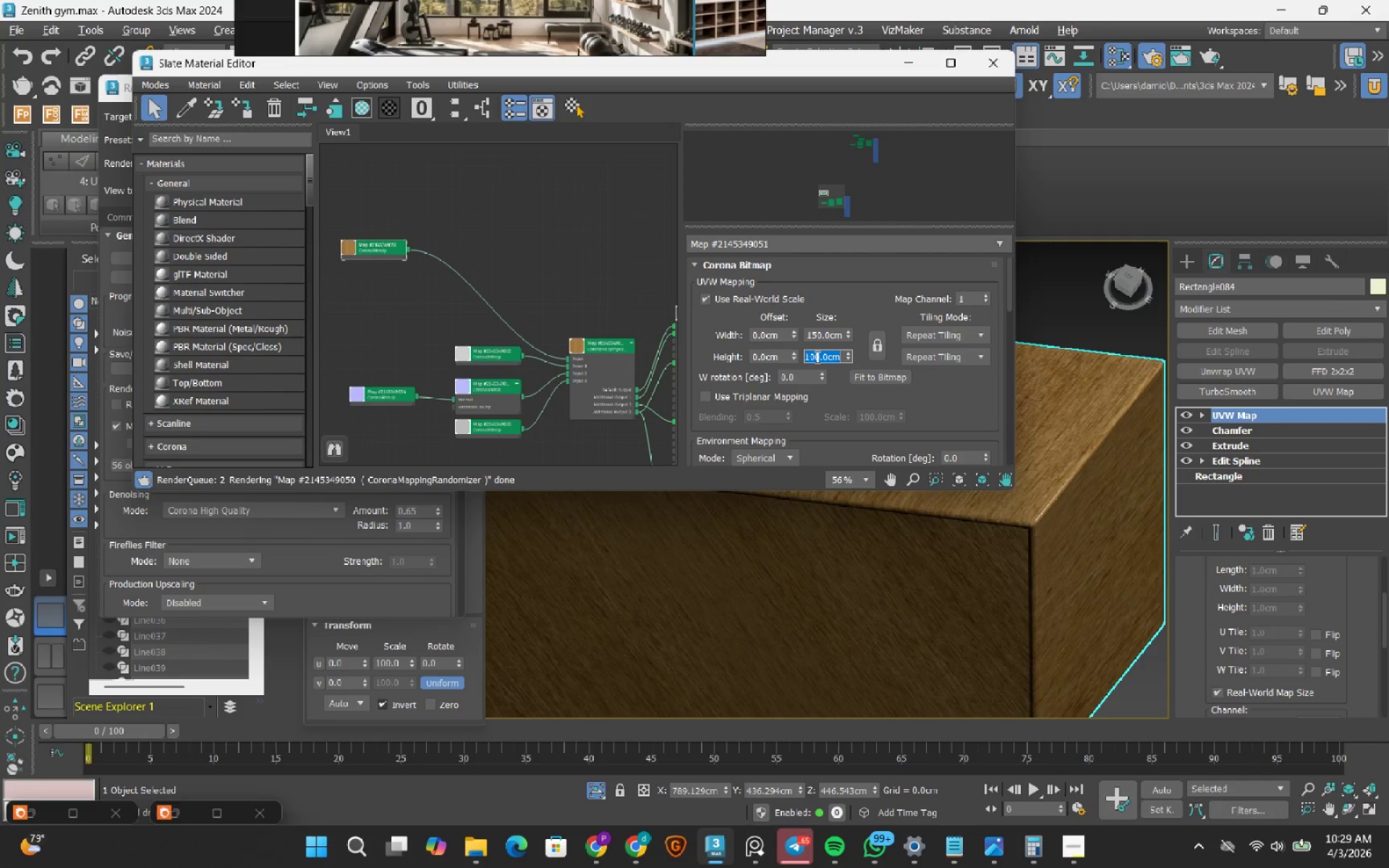 
key(Numpad1)
 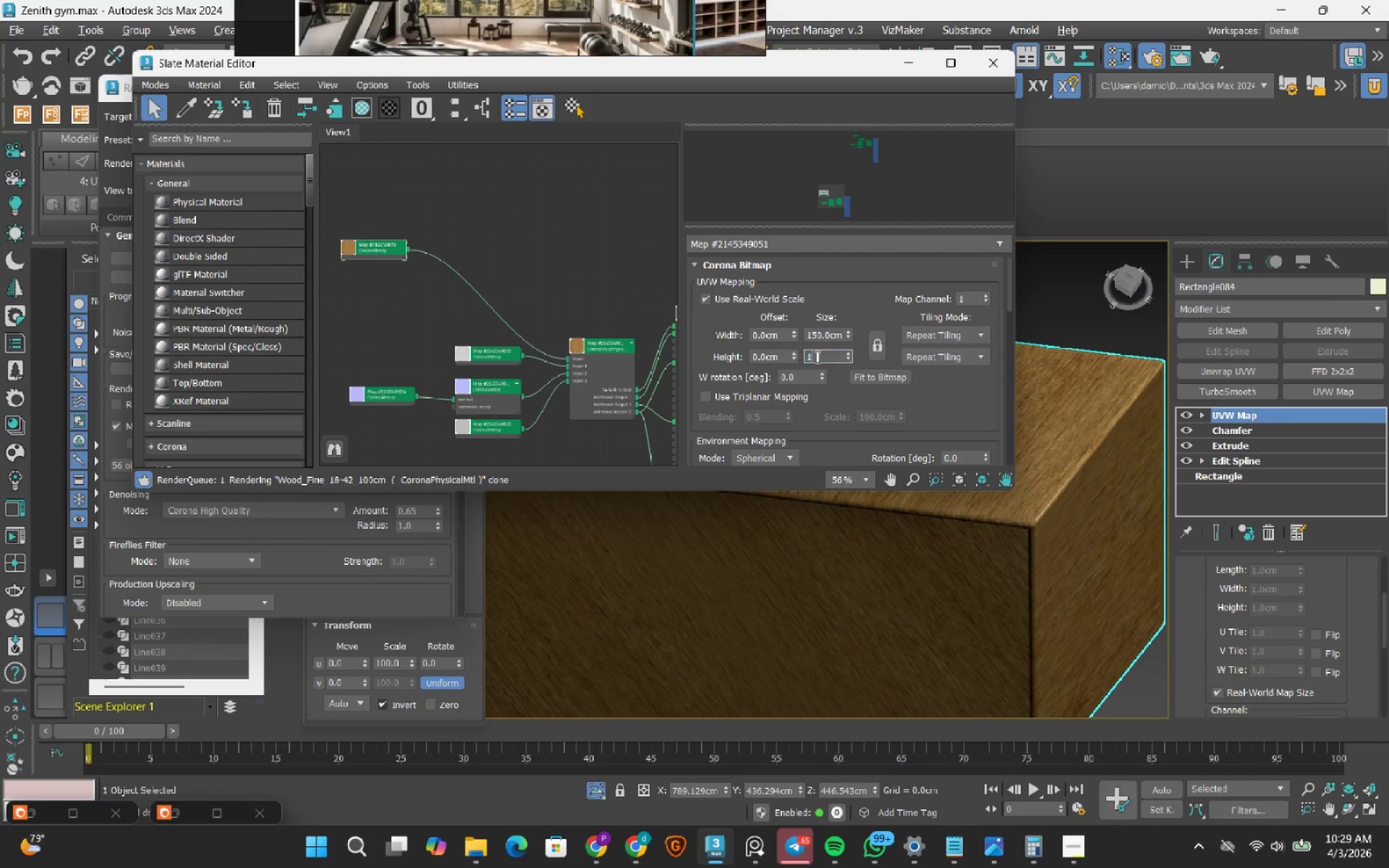 
key(Numpad5)
 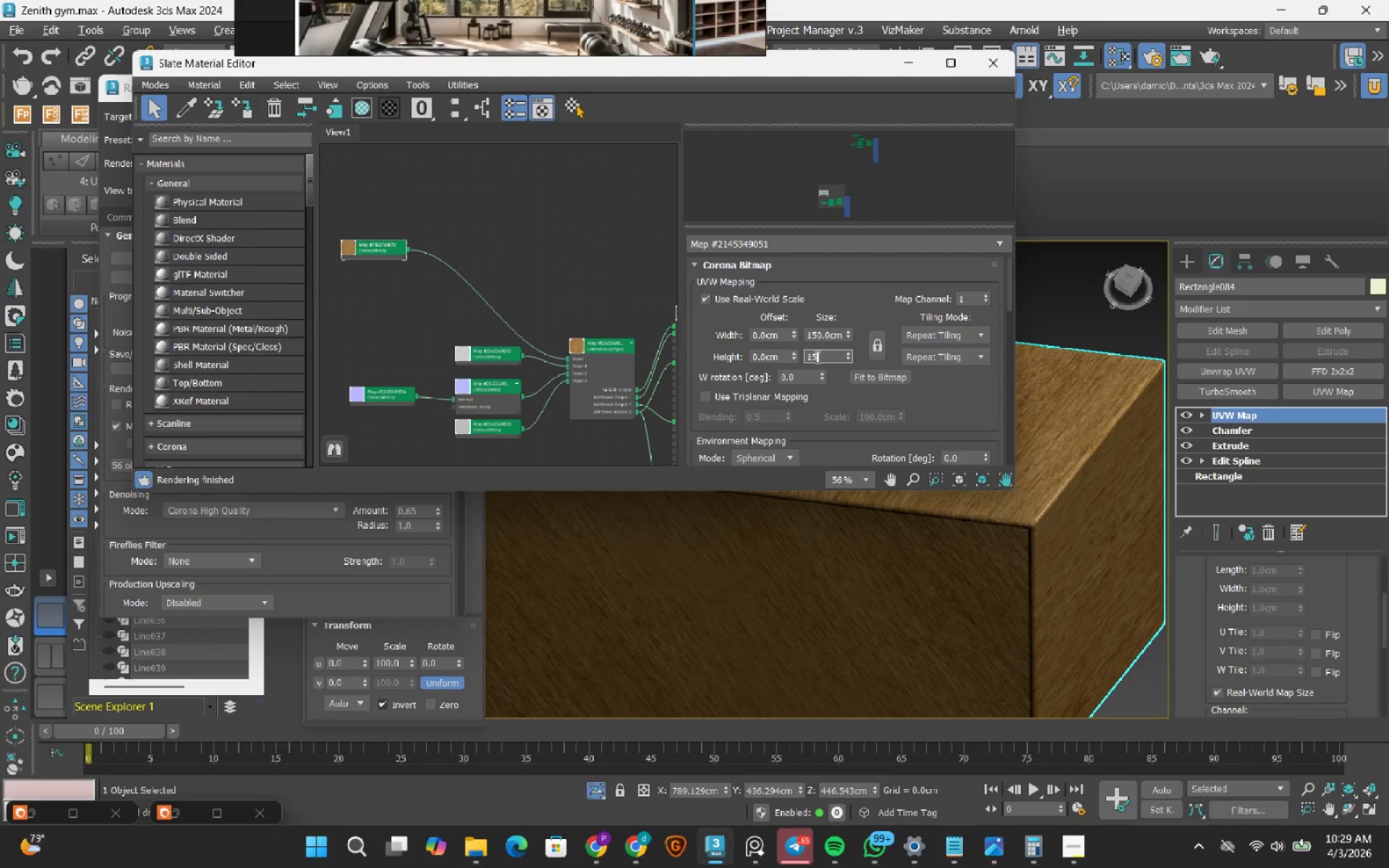 
key(Numpad0)
 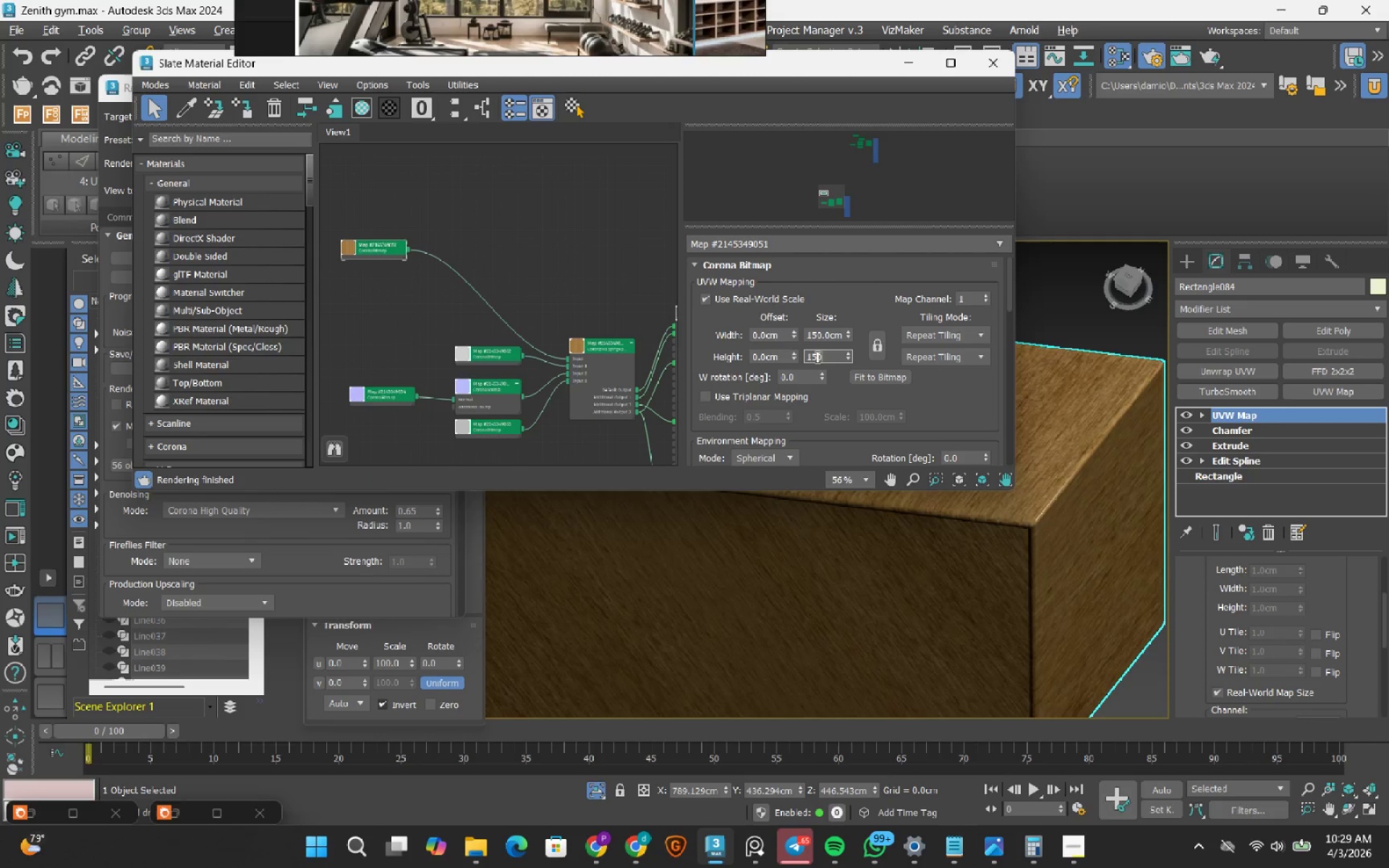 
key(NumpadEnter)
 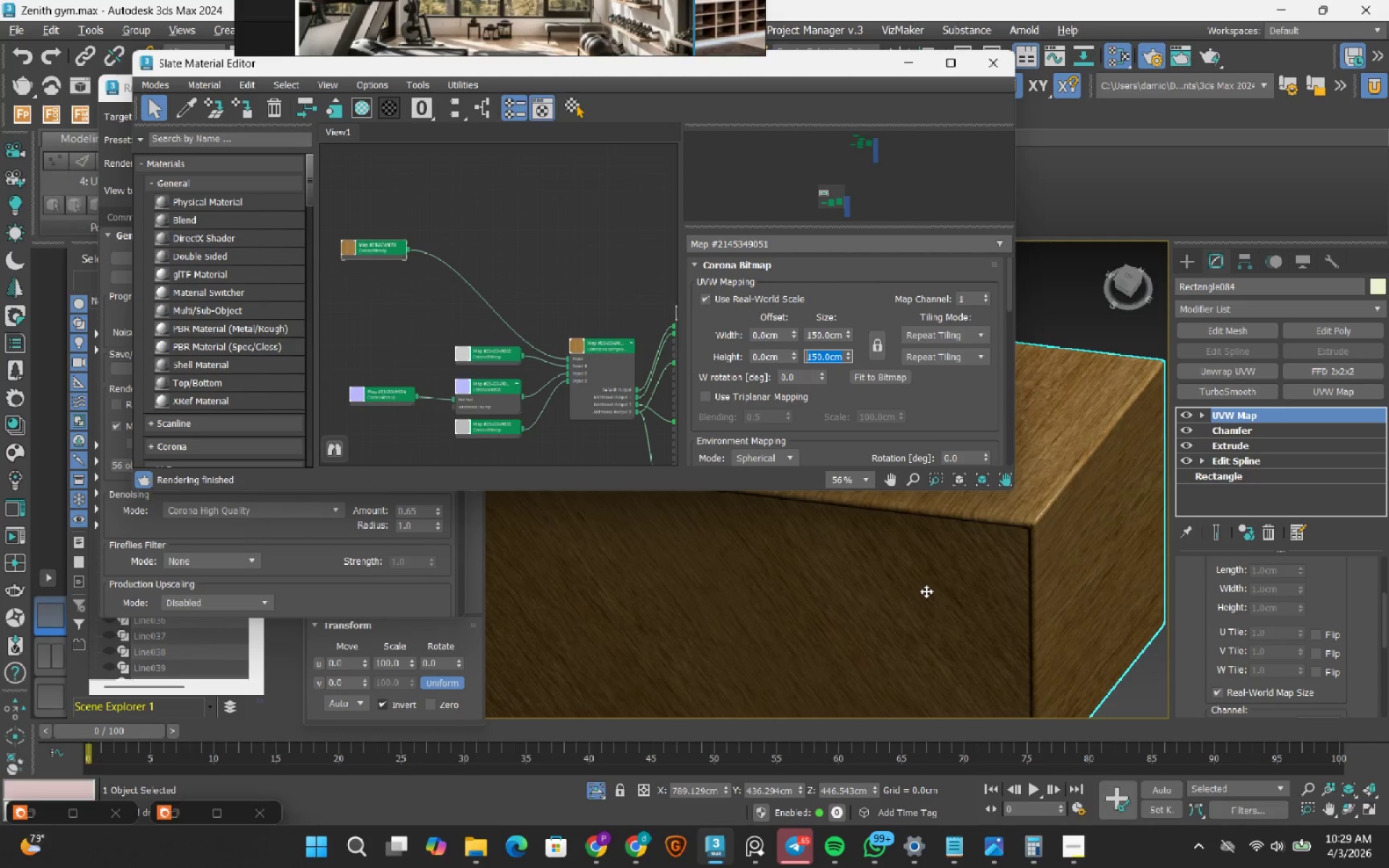 
scroll: coordinate [926, 591], scroll_direction: down, amount: 3.0
 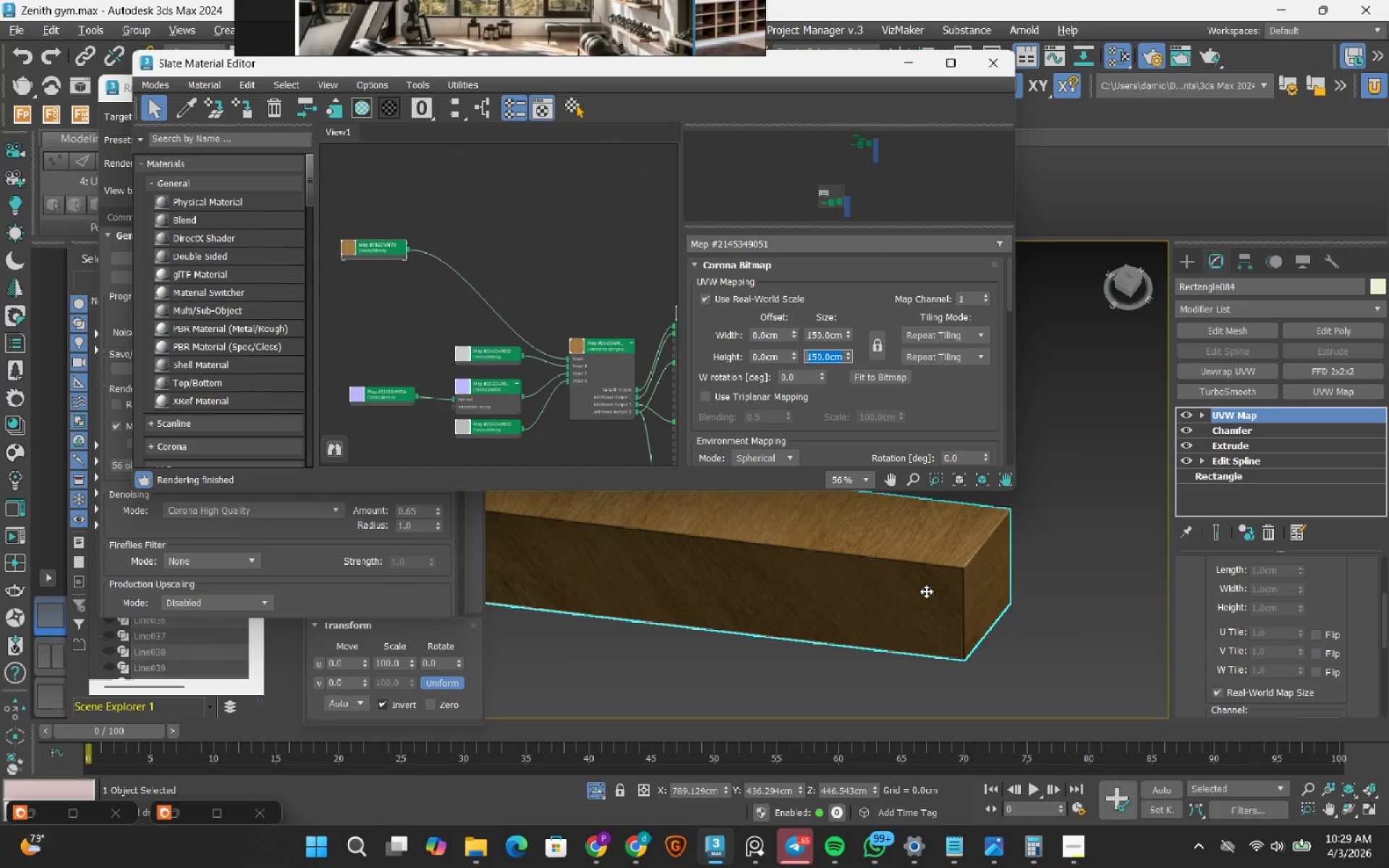 
scroll: coordinate [926, 591], scroll_direction: up, amount: 2.0
 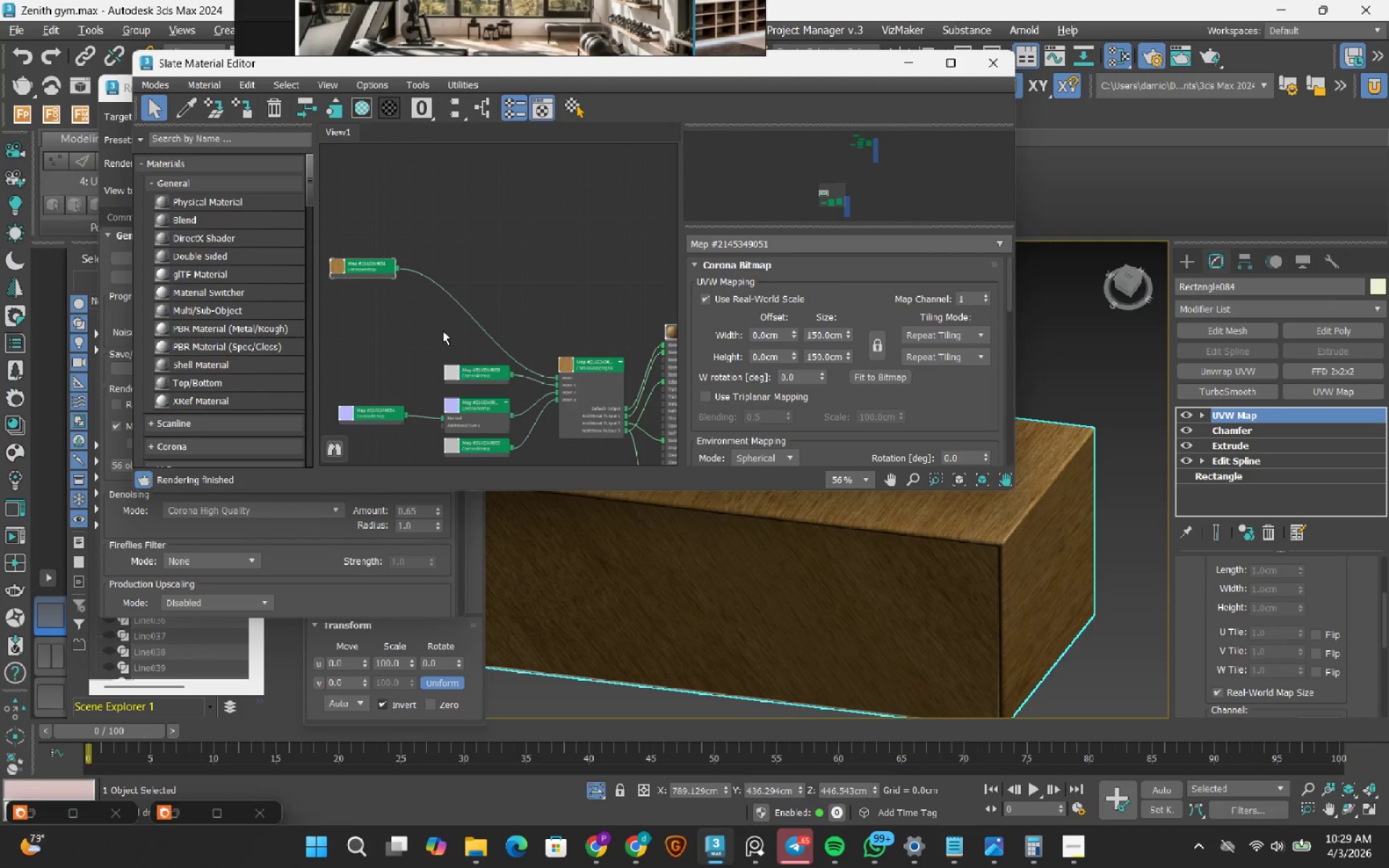 
wait(7.26)
 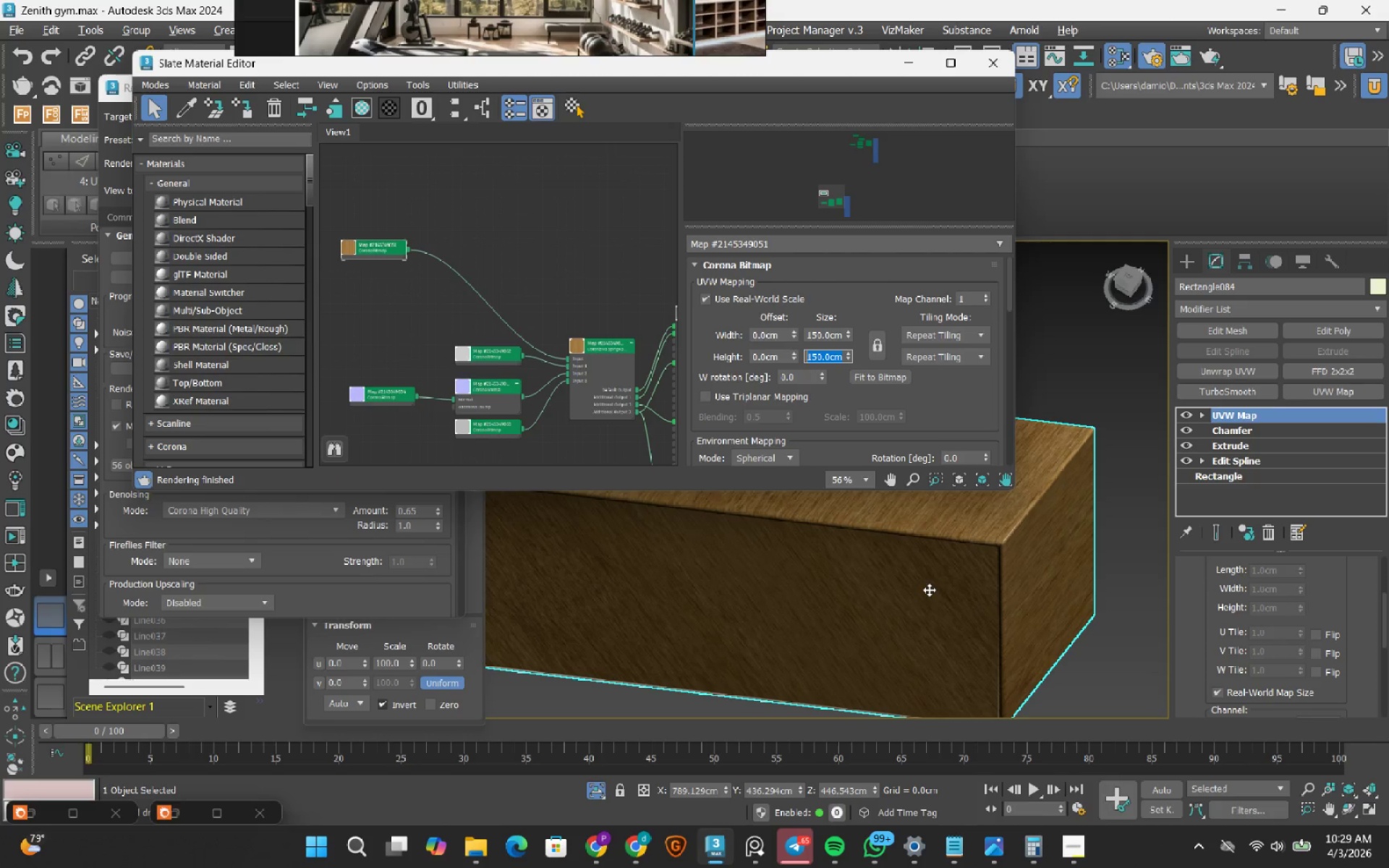 
scroll: coordinate [177, 382], scroll_direction: down, amount: 18.0
 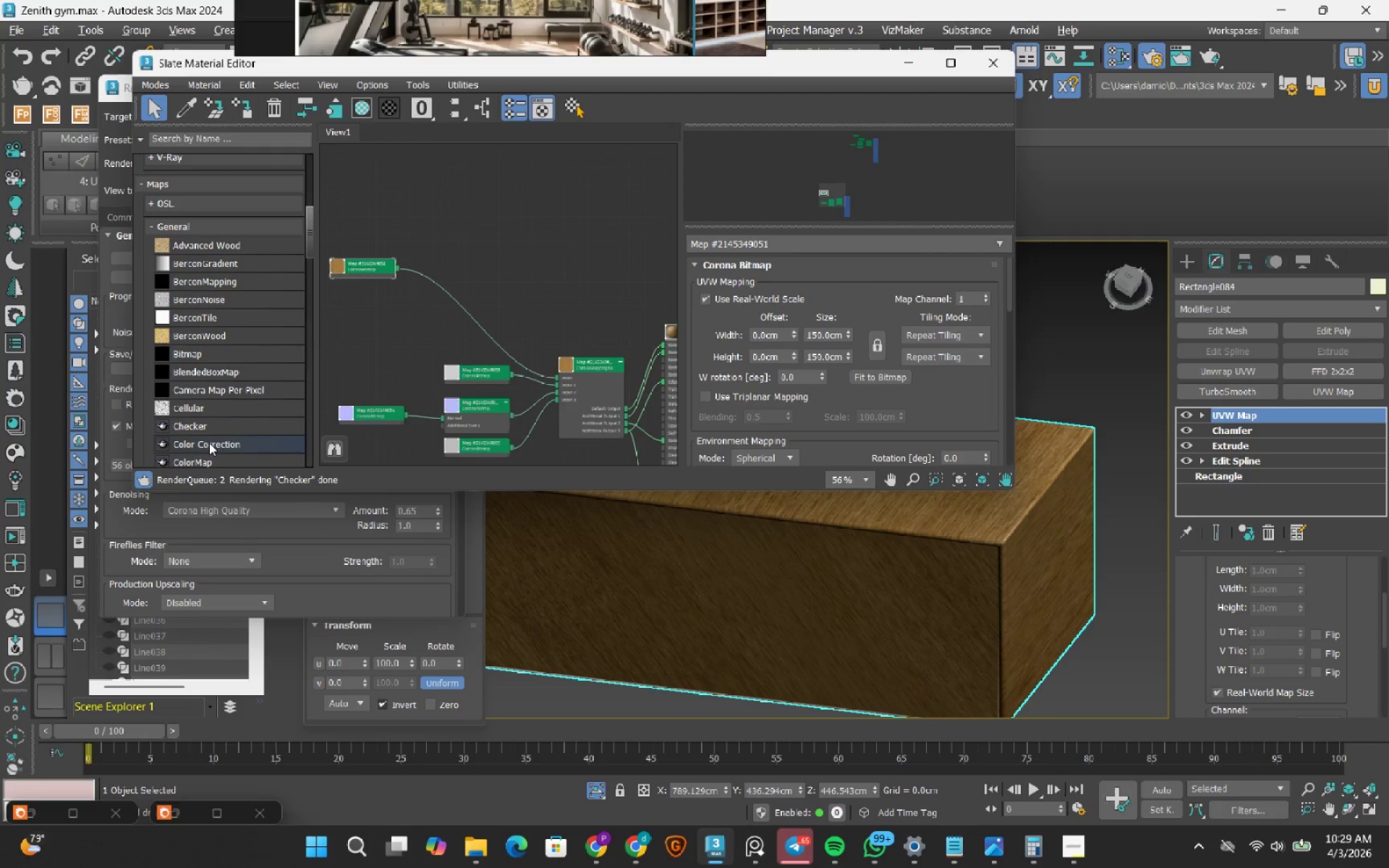 
left_click_drag(start_coordinate=[212, 444], to_coordinate=[472, 317])
 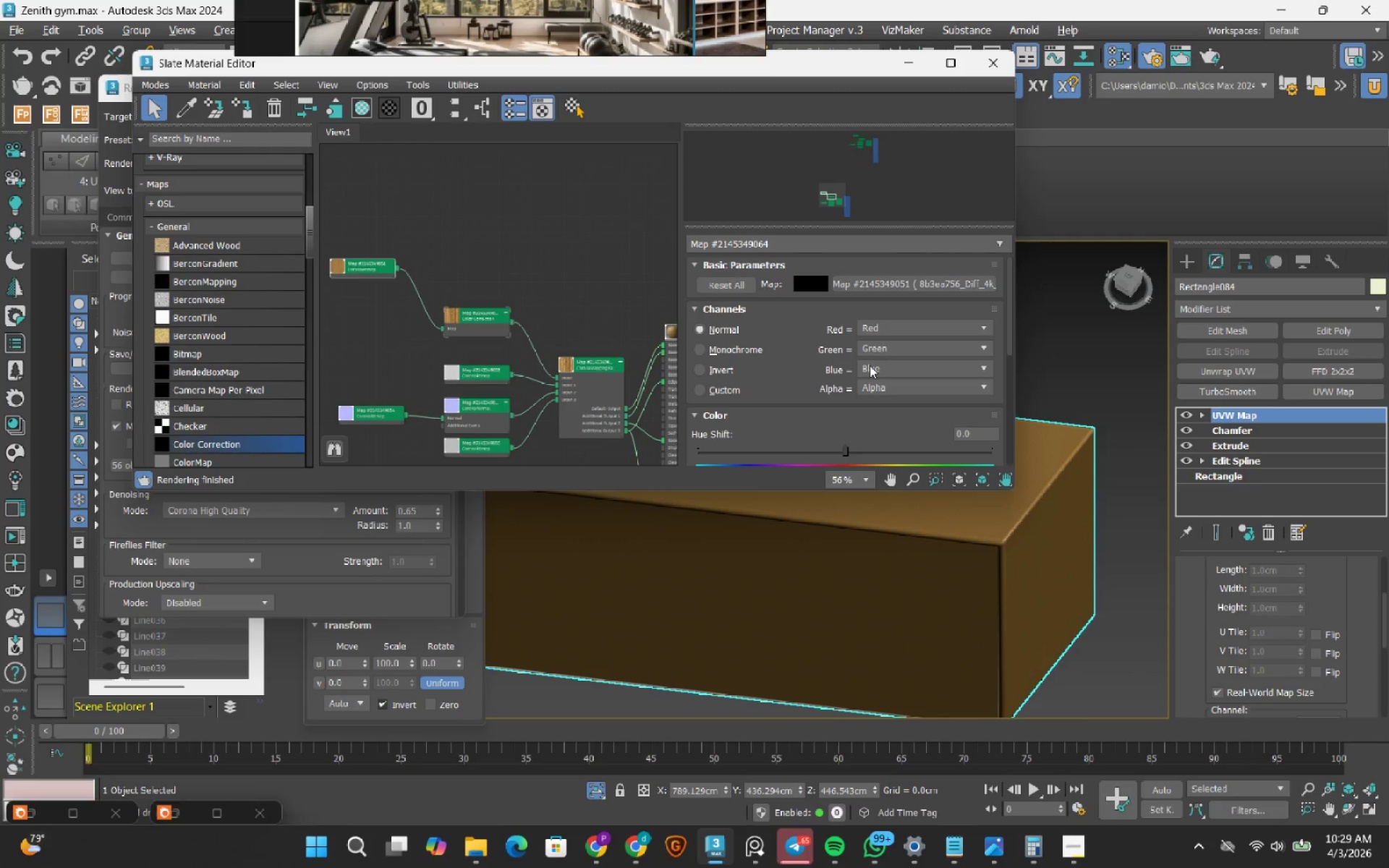 
left_click([743, 350])
 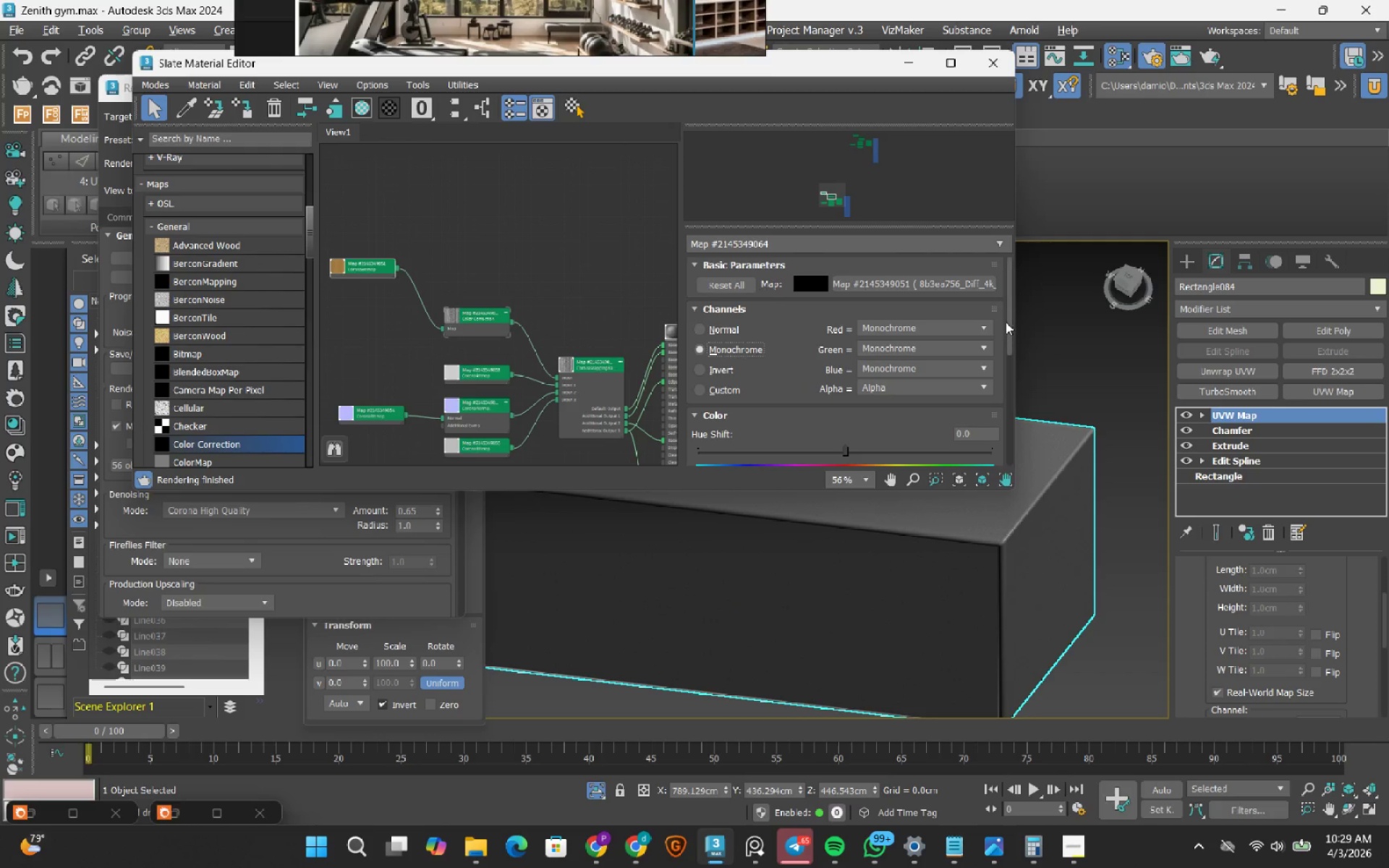 
left_click_drag(start_coordinate=[1007, 315], to_coordinate=[1008, 387])
 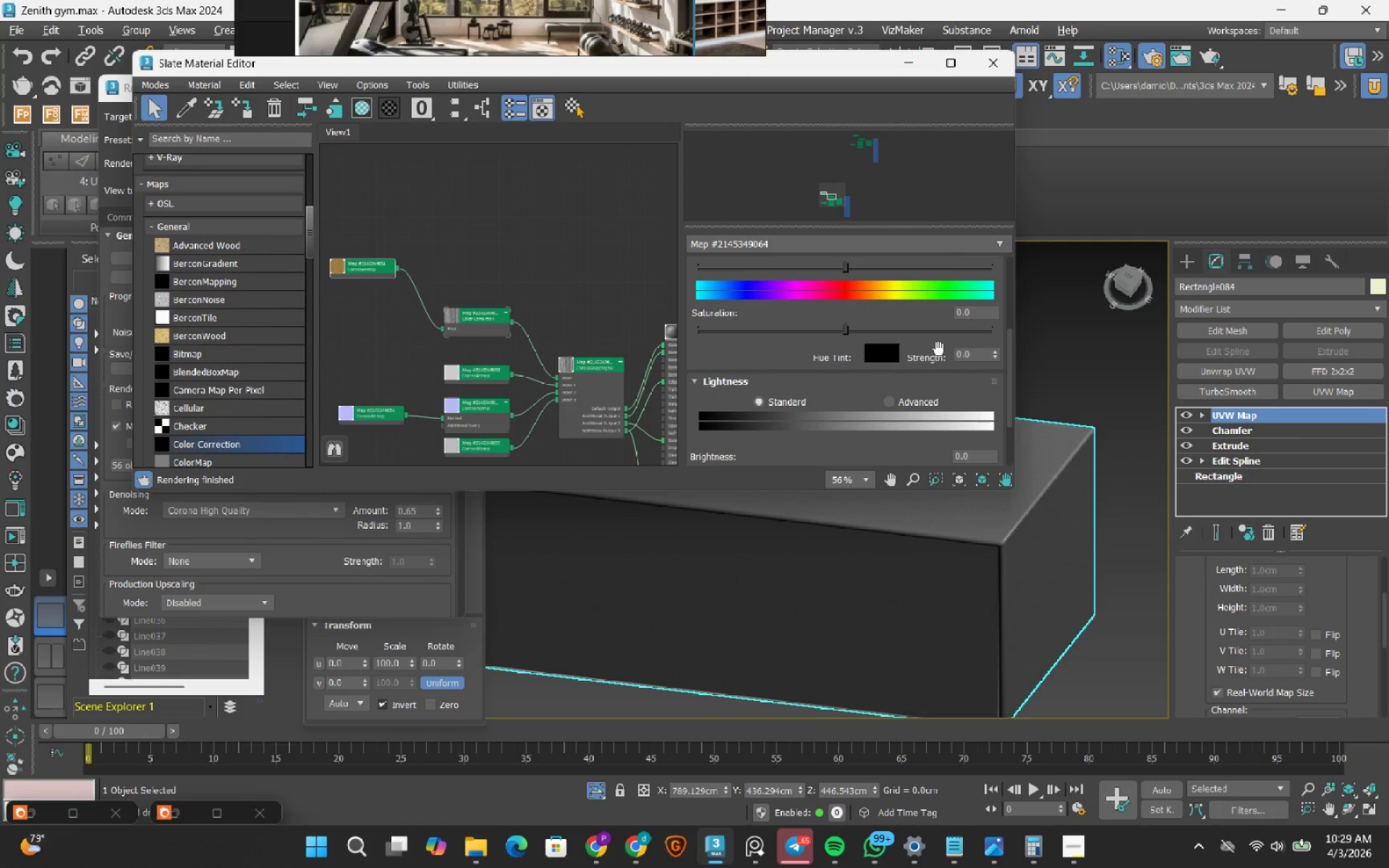 
left_click_drag(start_coordinate=[1012, 359], to_coordinate=[1005, 294])
 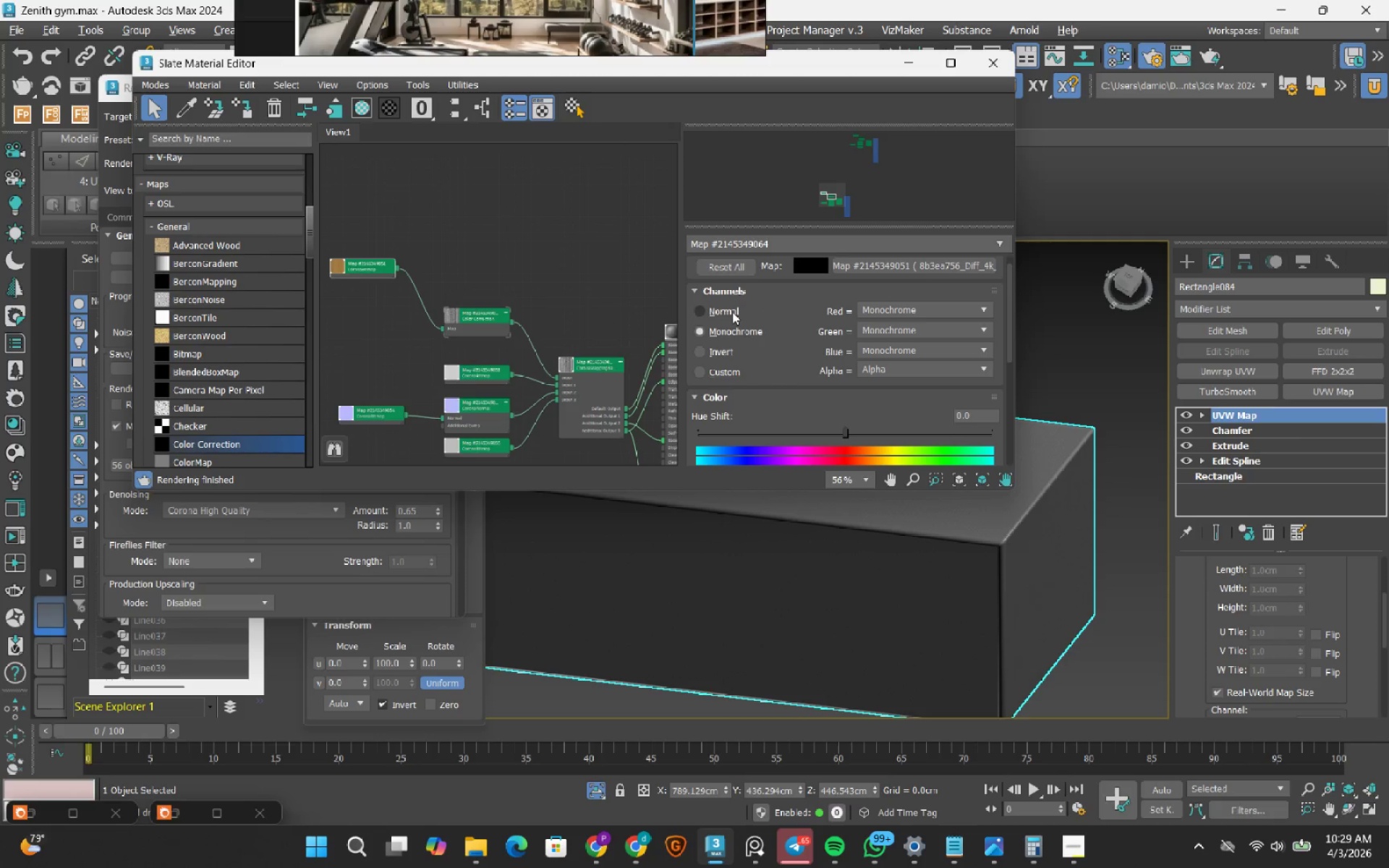 
left_click([732, 312])
 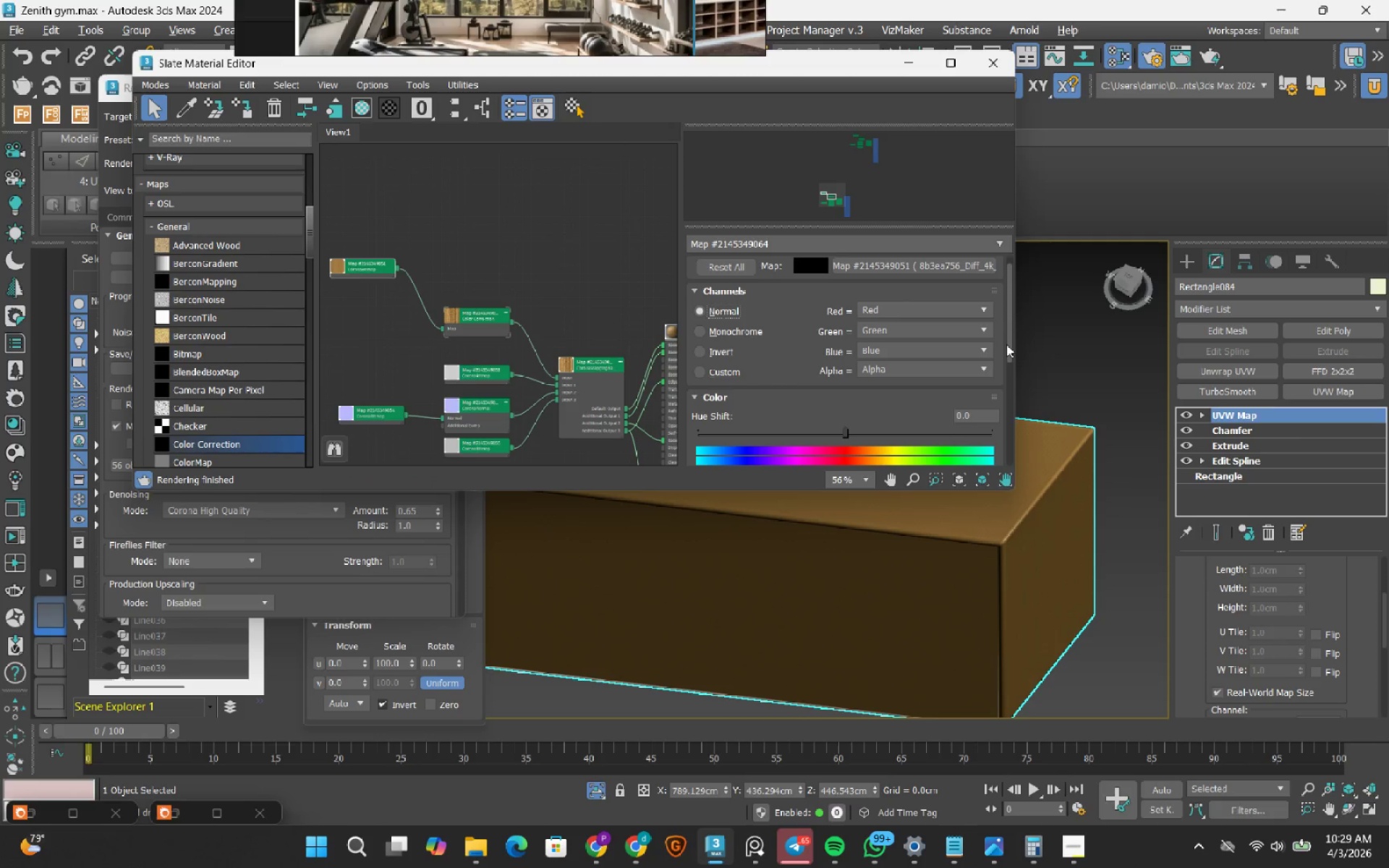 
left_click_drag(start_coordinate=[1008, 347], to_coordinate=[1017, 407])
 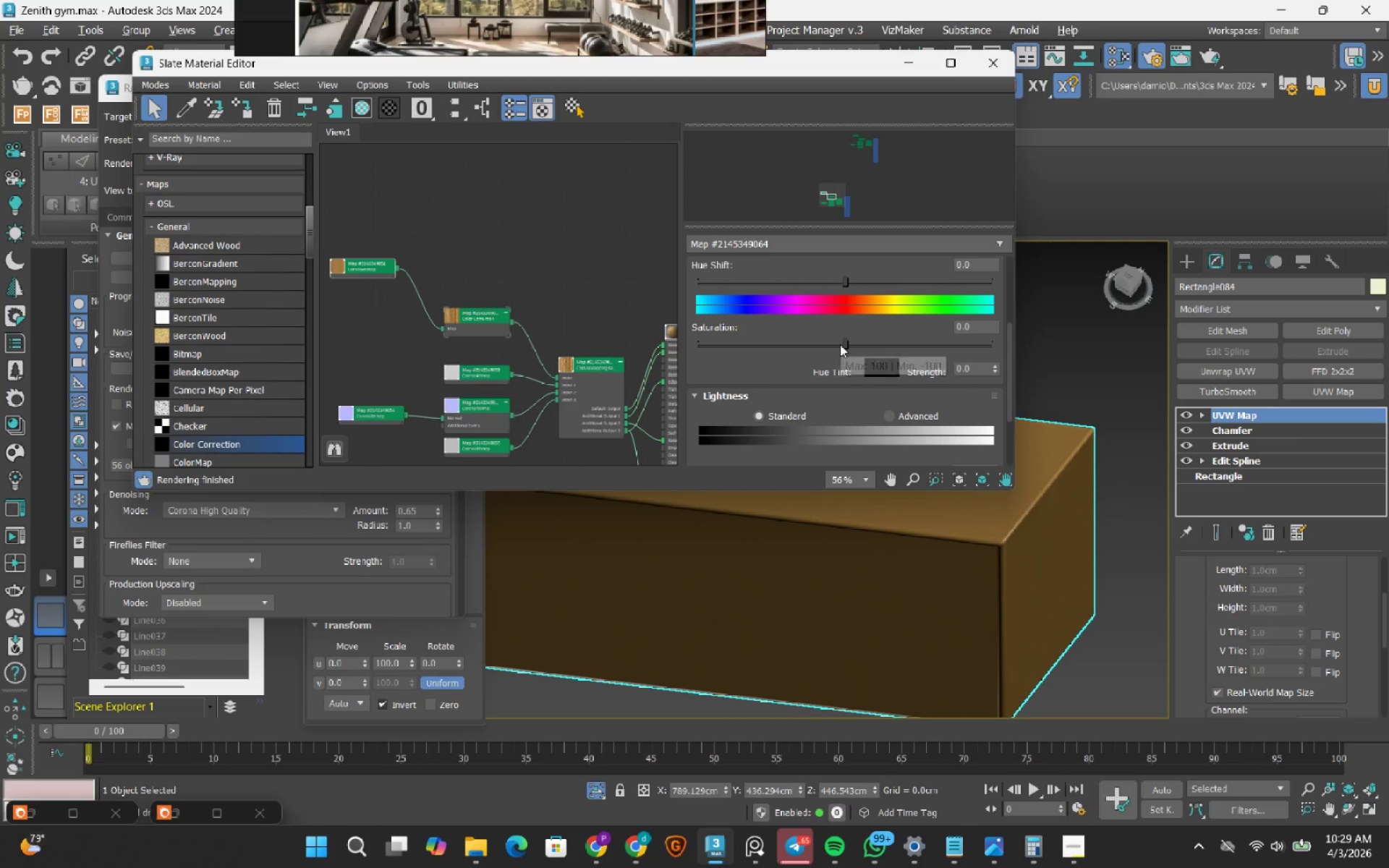 
left_click_drag(start_coordinate=[840, 344], to_coordinate=[563, 352])
 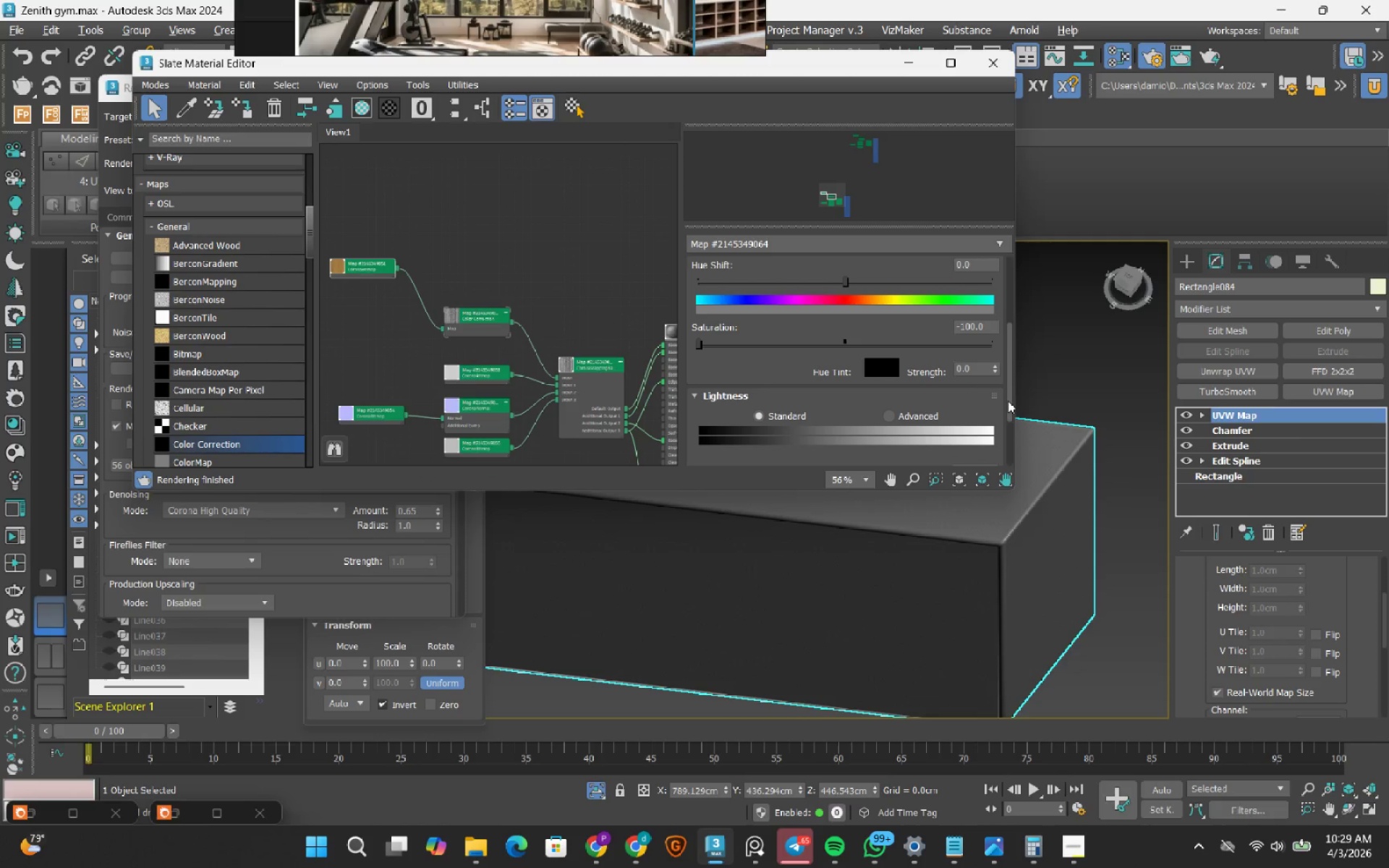 
left_click_drag(start_coordinate=[1006, 403], to_coordinate=[1006, 437])
 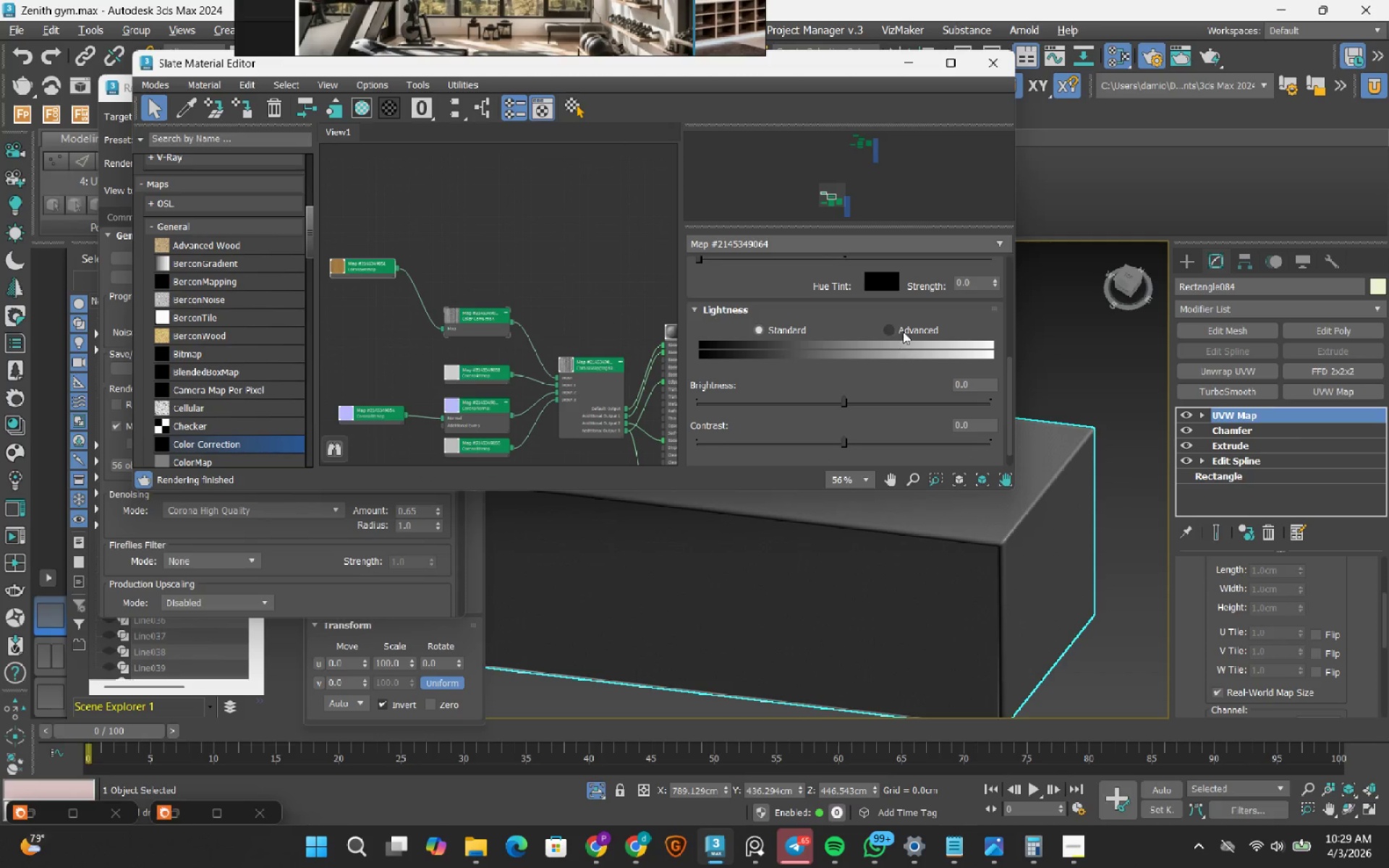 
left_click([901, 328])
 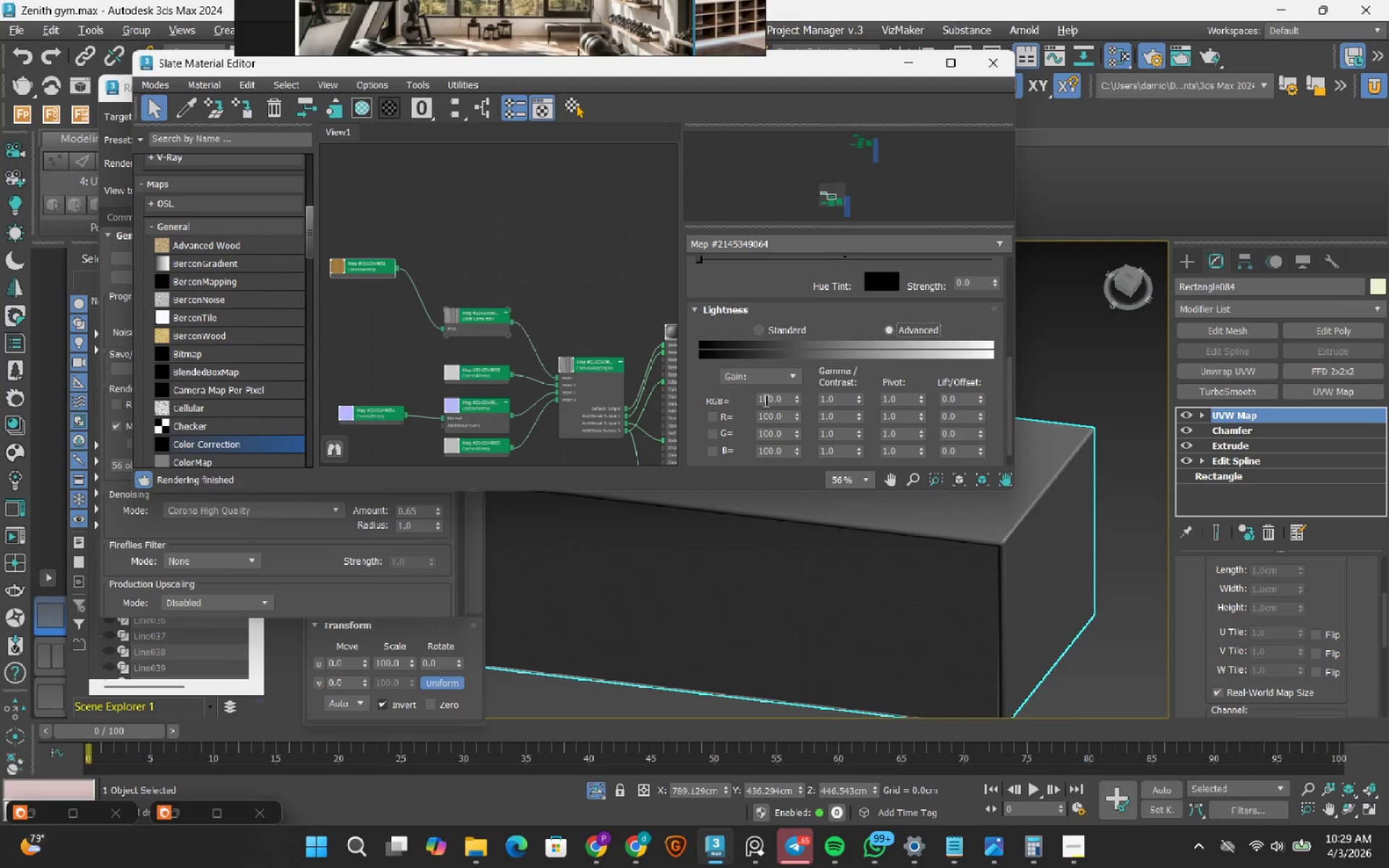 
double_click([765, 400])
 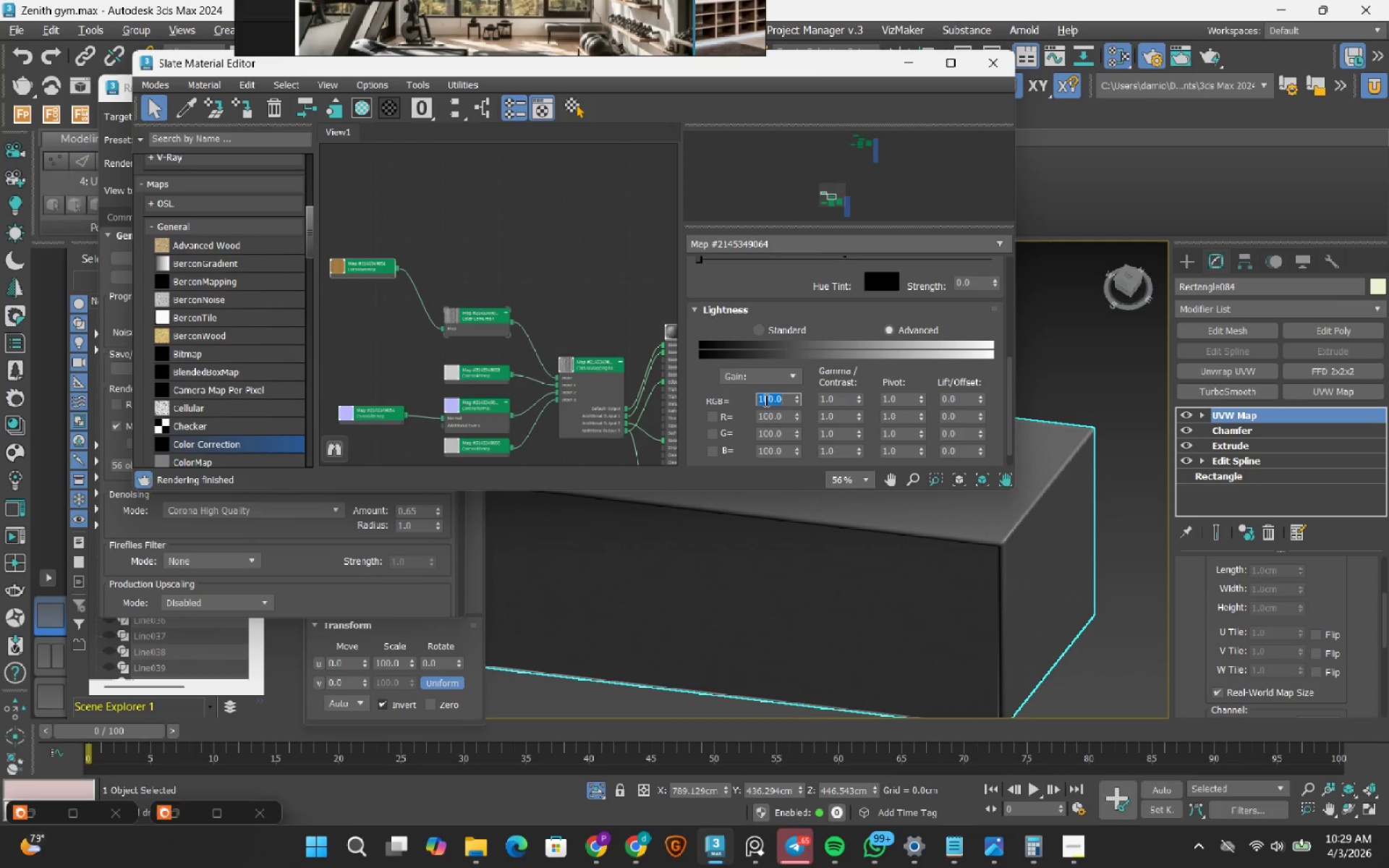 
key(Numpad5)
 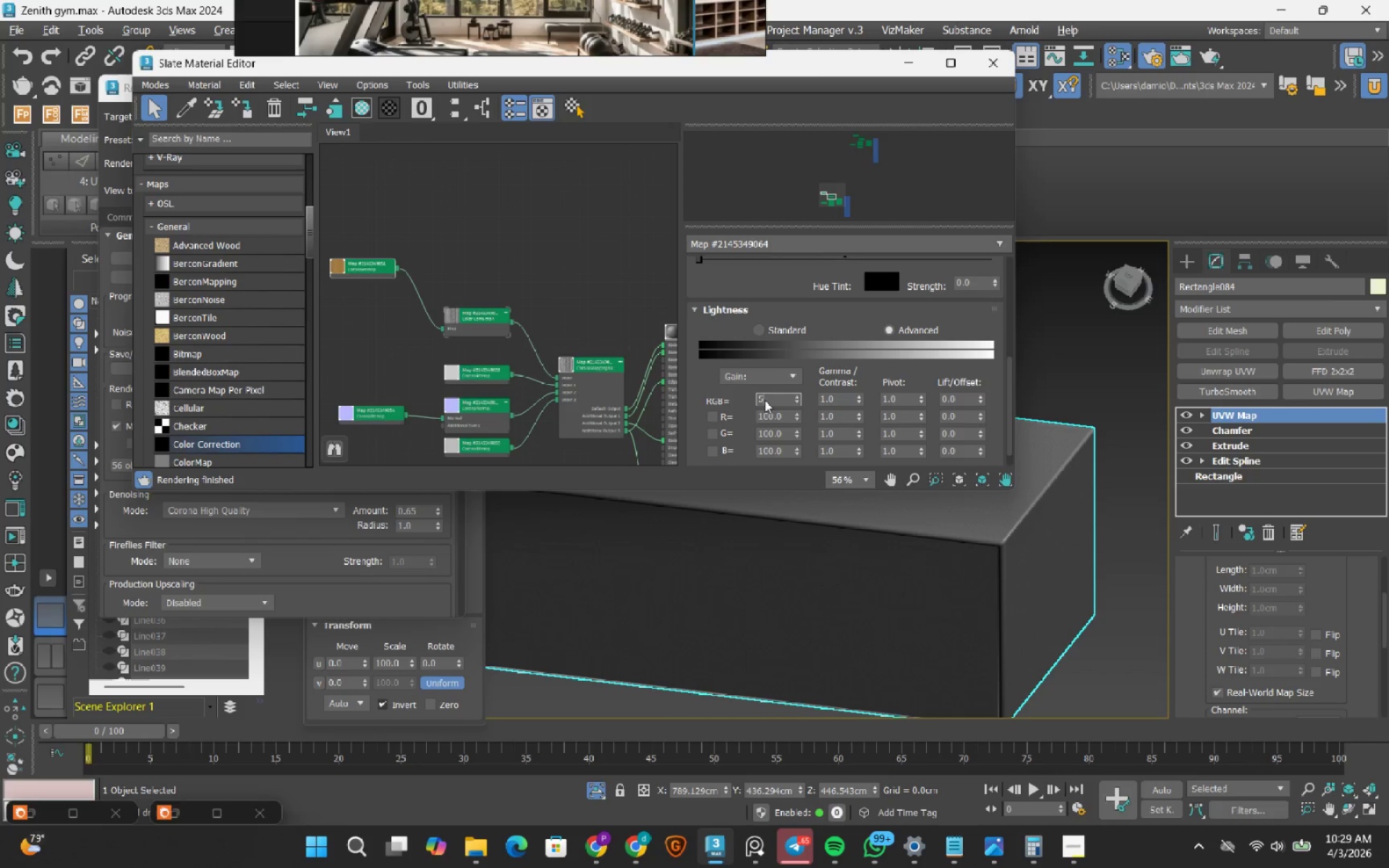 
key(Numpad0)
 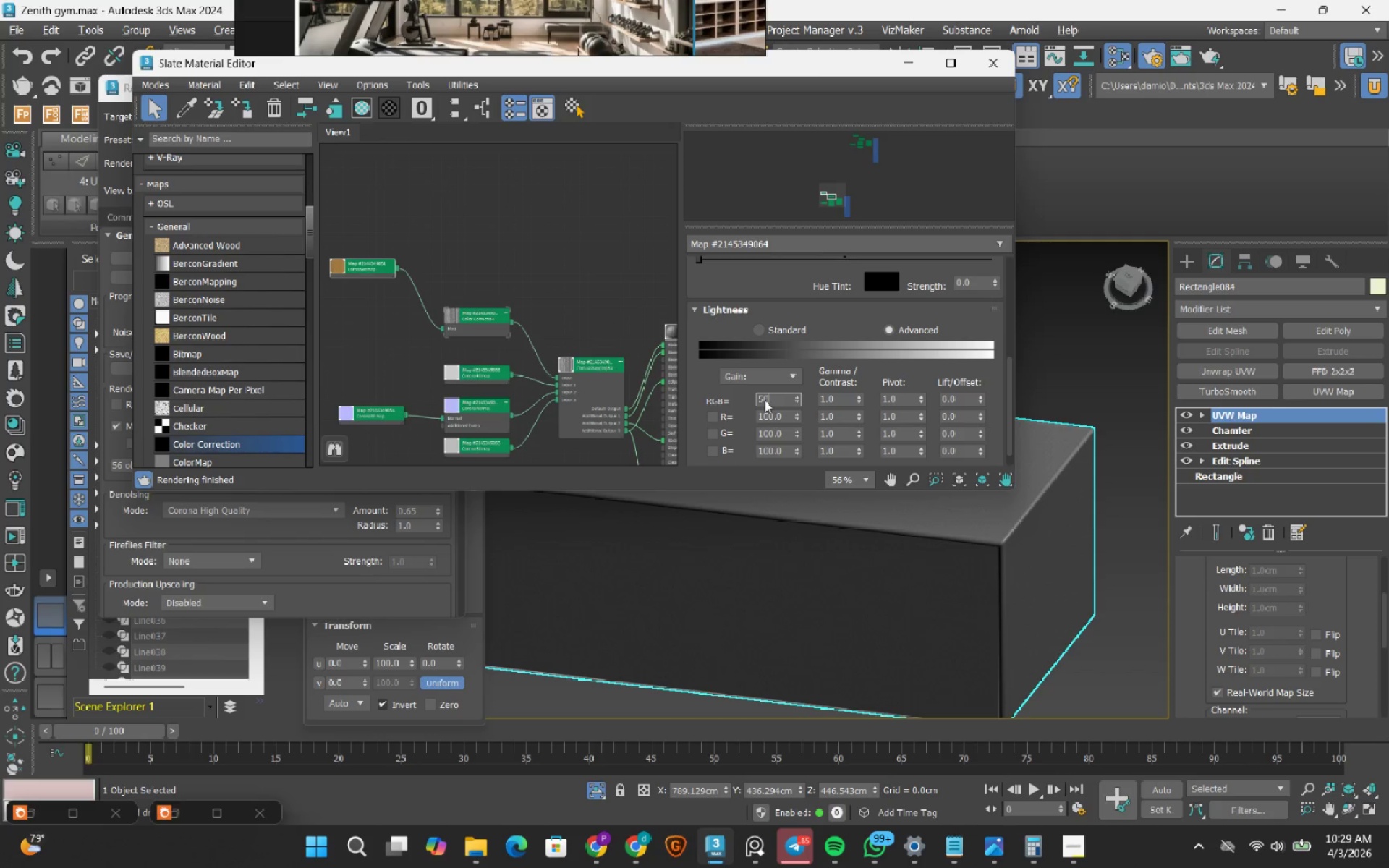 
key(NumpadEnter)
 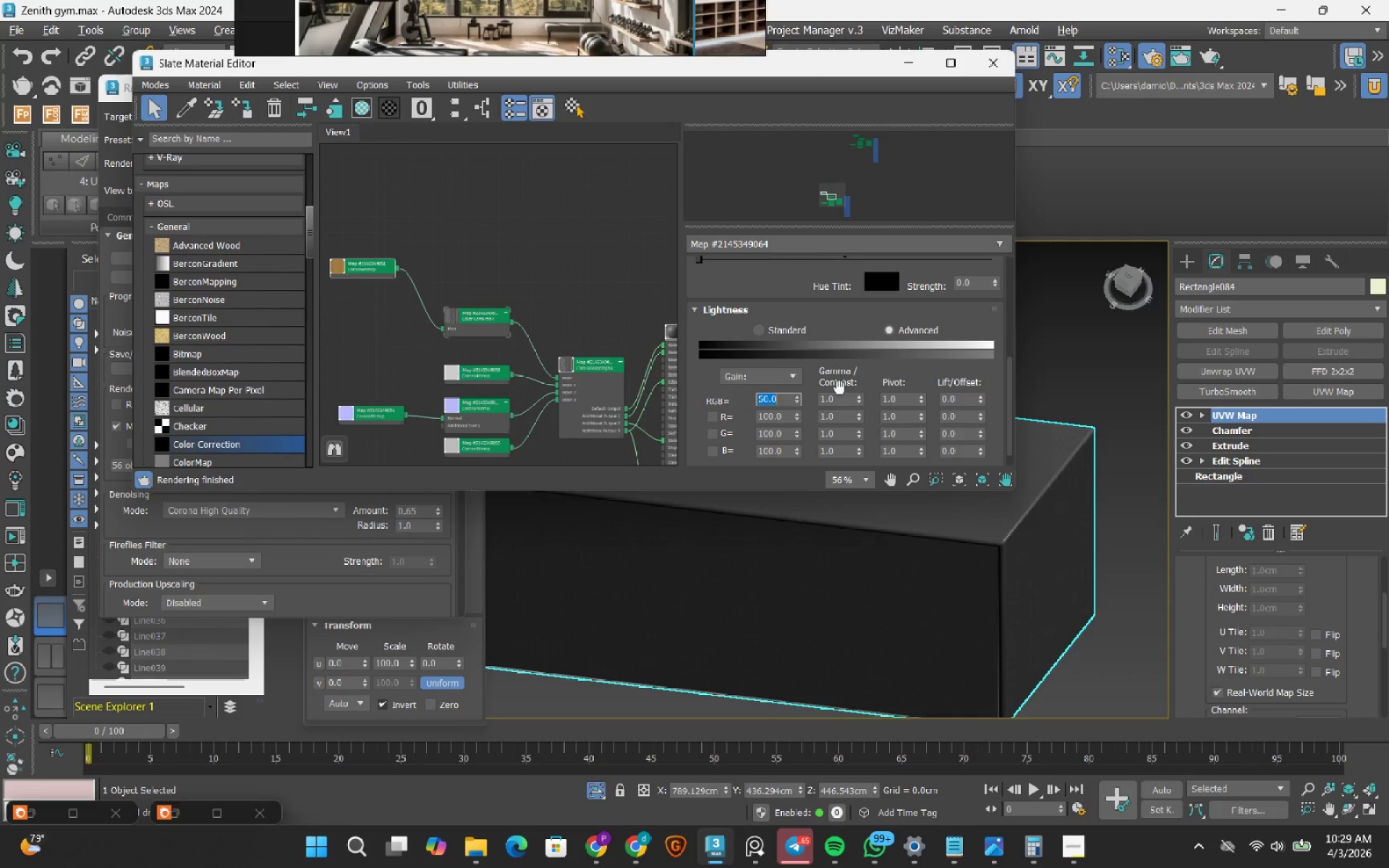 
double_click([838, 397])
 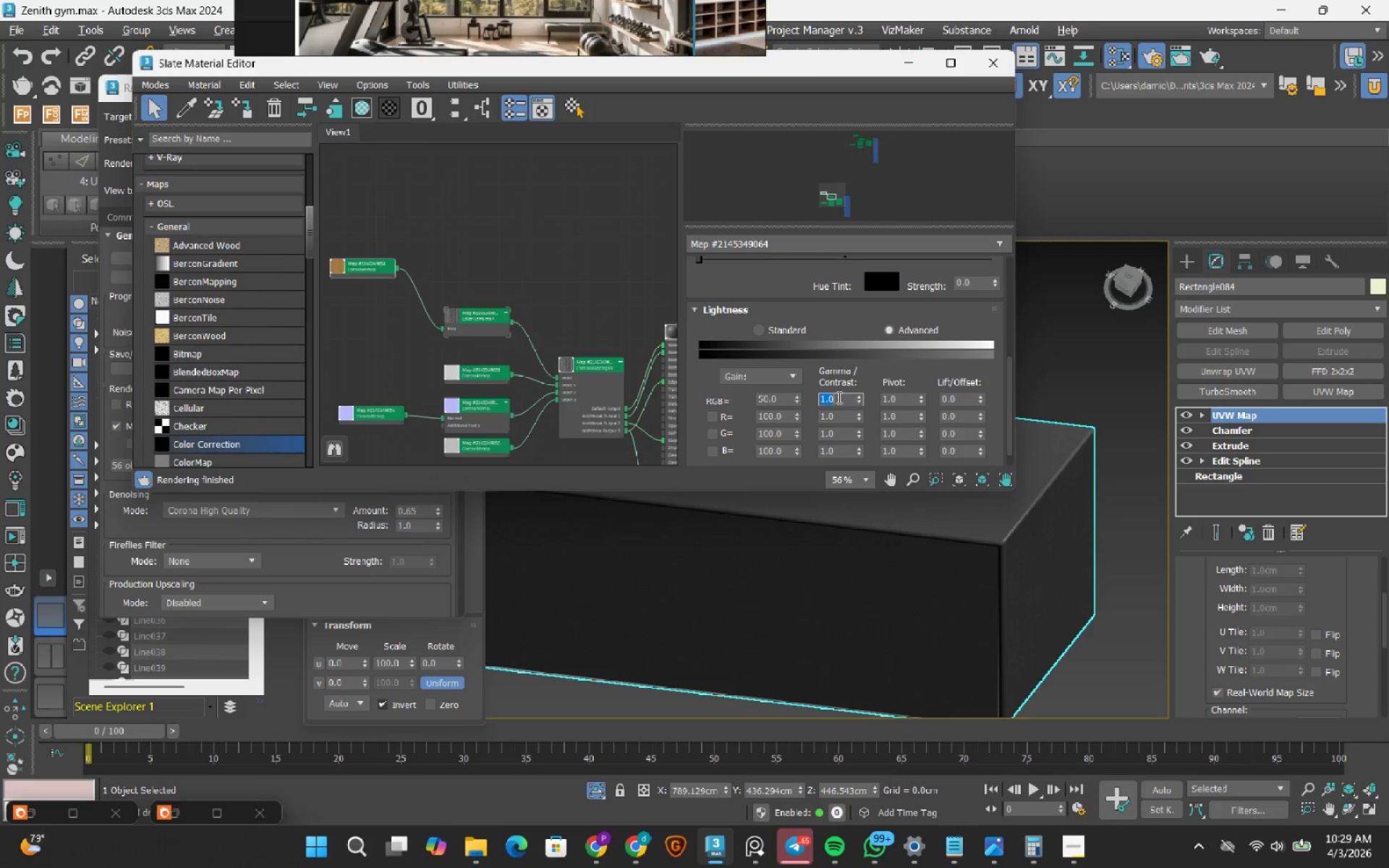 
key(NumpadDecimal)
 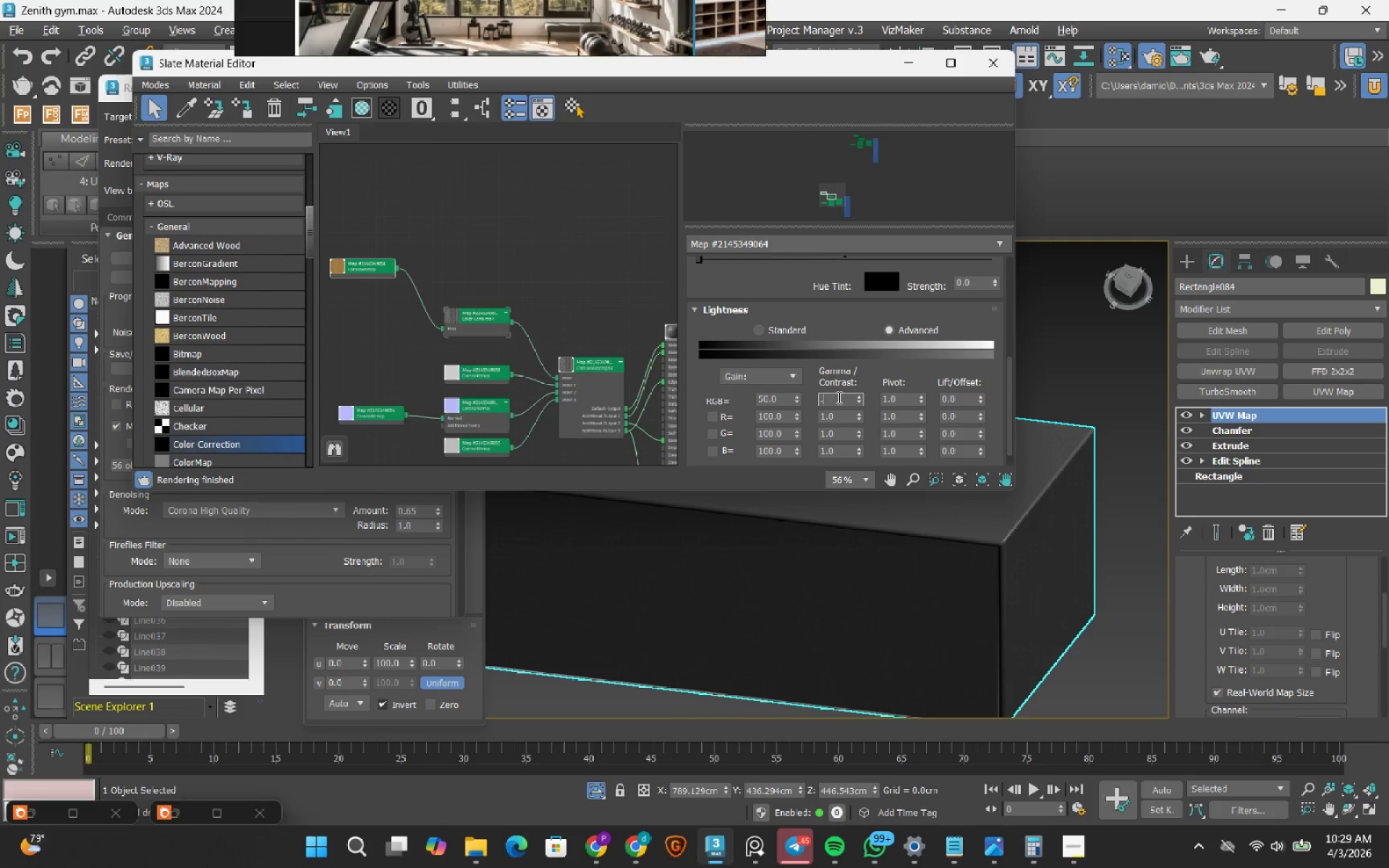 
key(Numpad7)
 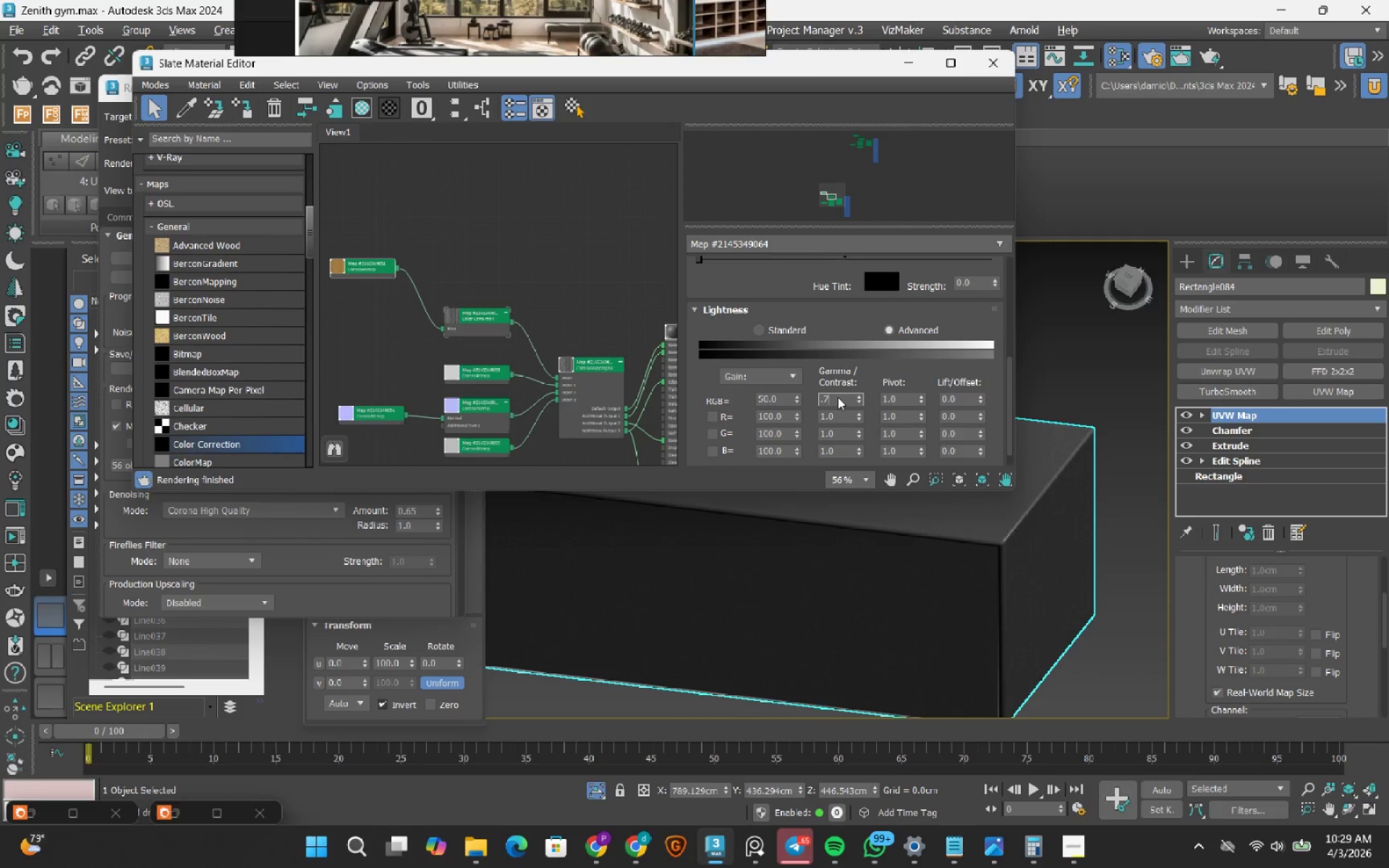 
key(Numpad5)
 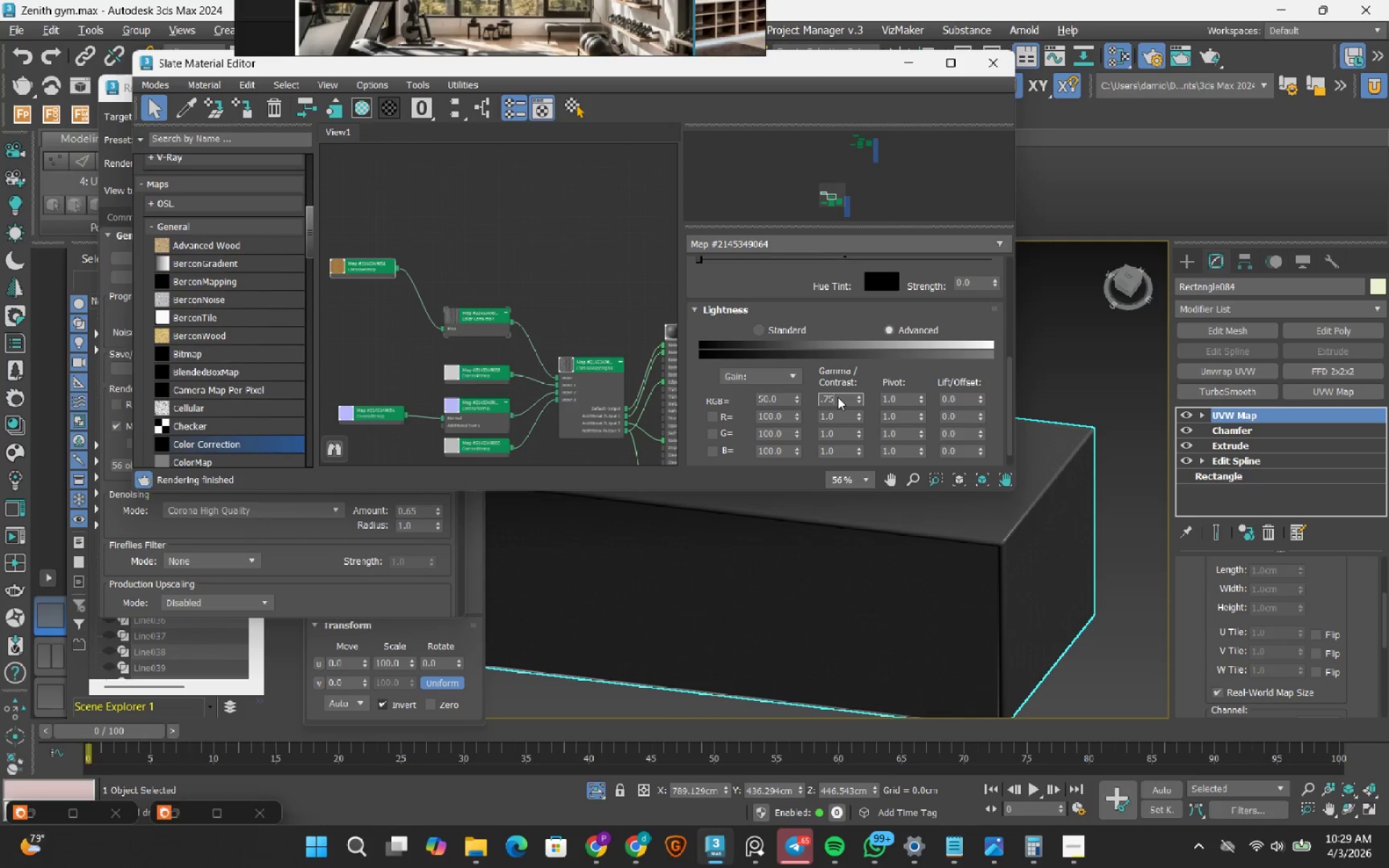 
key(NumpadEnter)
 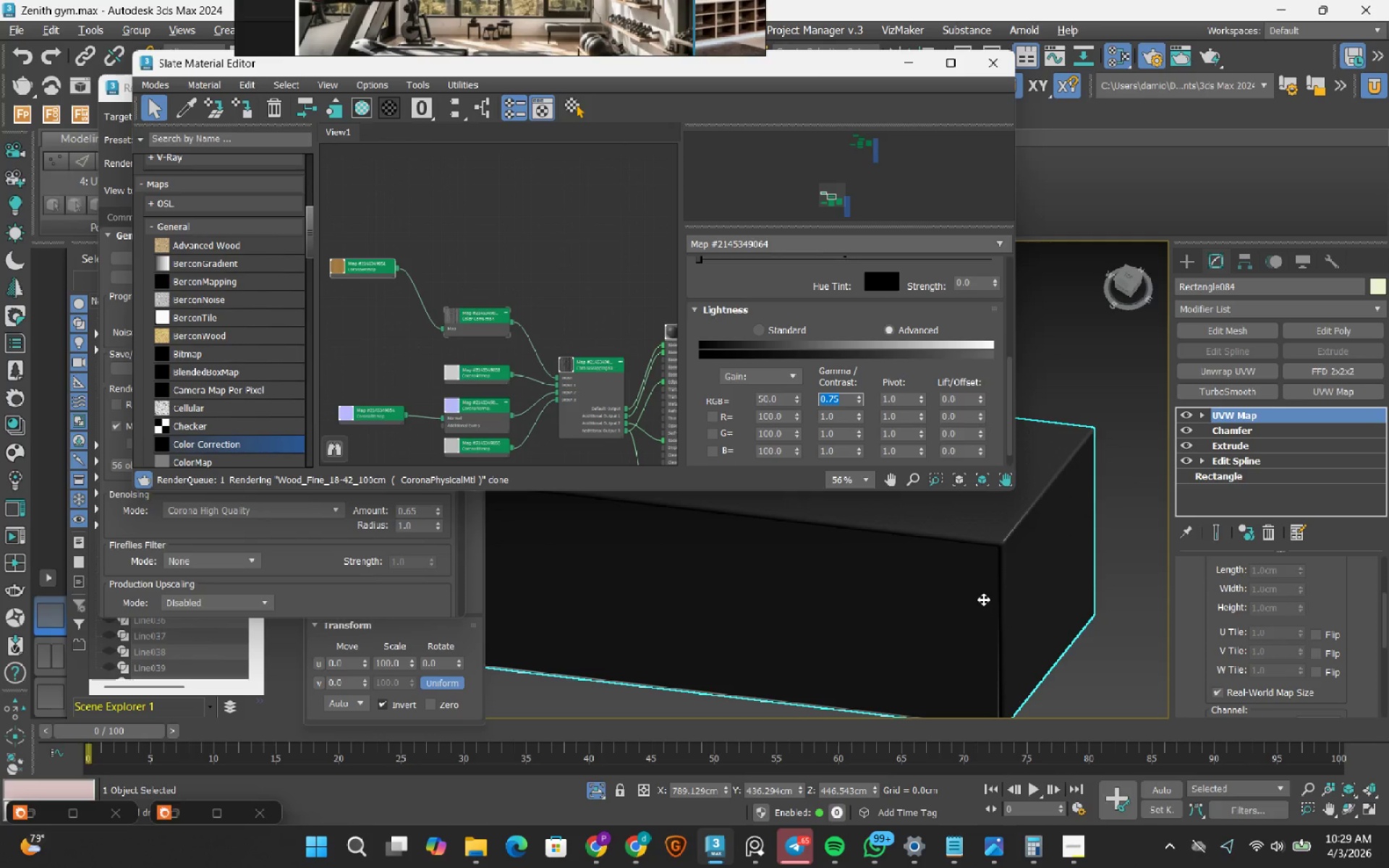 
scroll: coordinate [972, 535], scroll_direction: up, amount: 5.0
 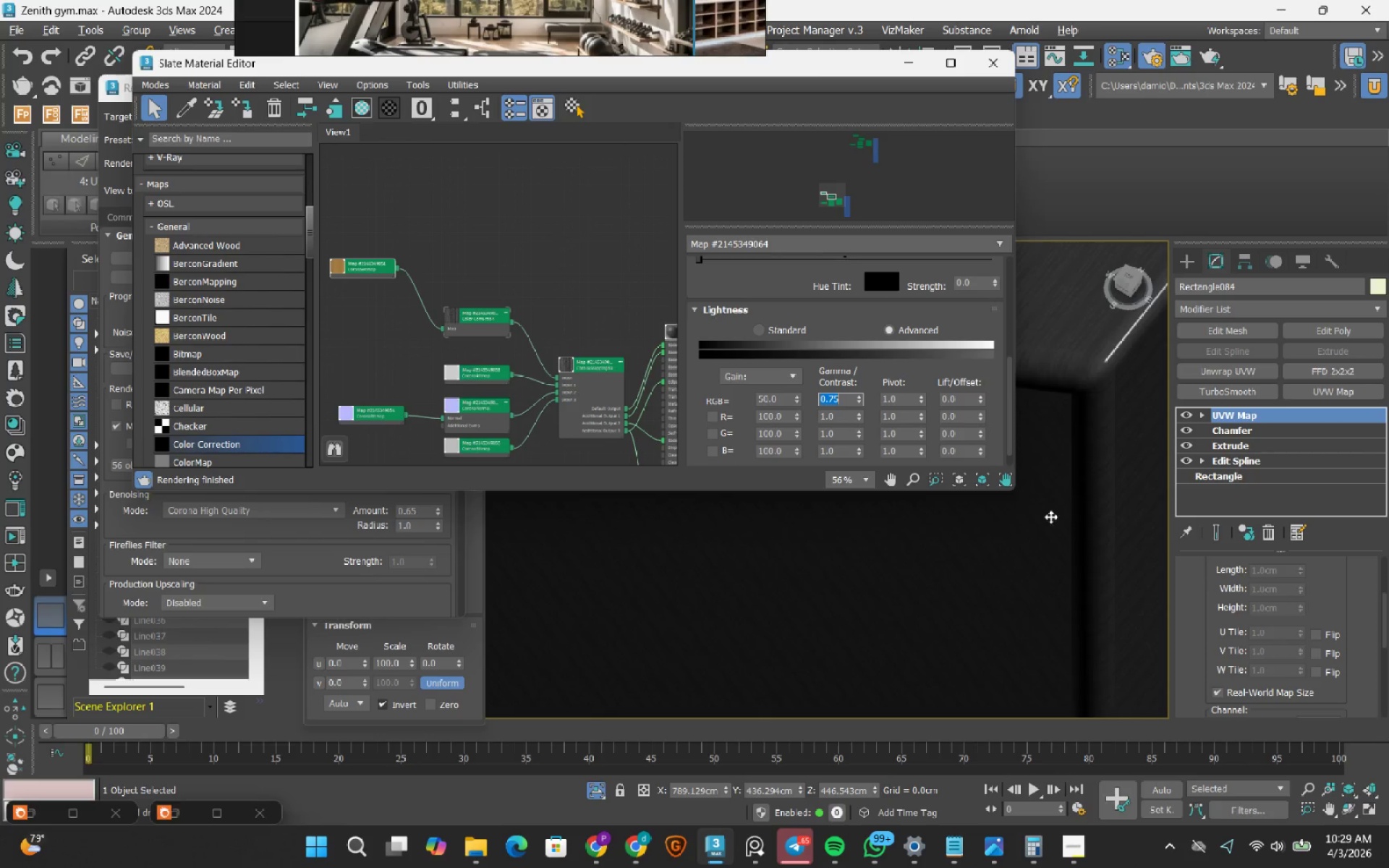 
scroll: coordinate [1090, 575], scroll_direction: down, amount: 4.0
 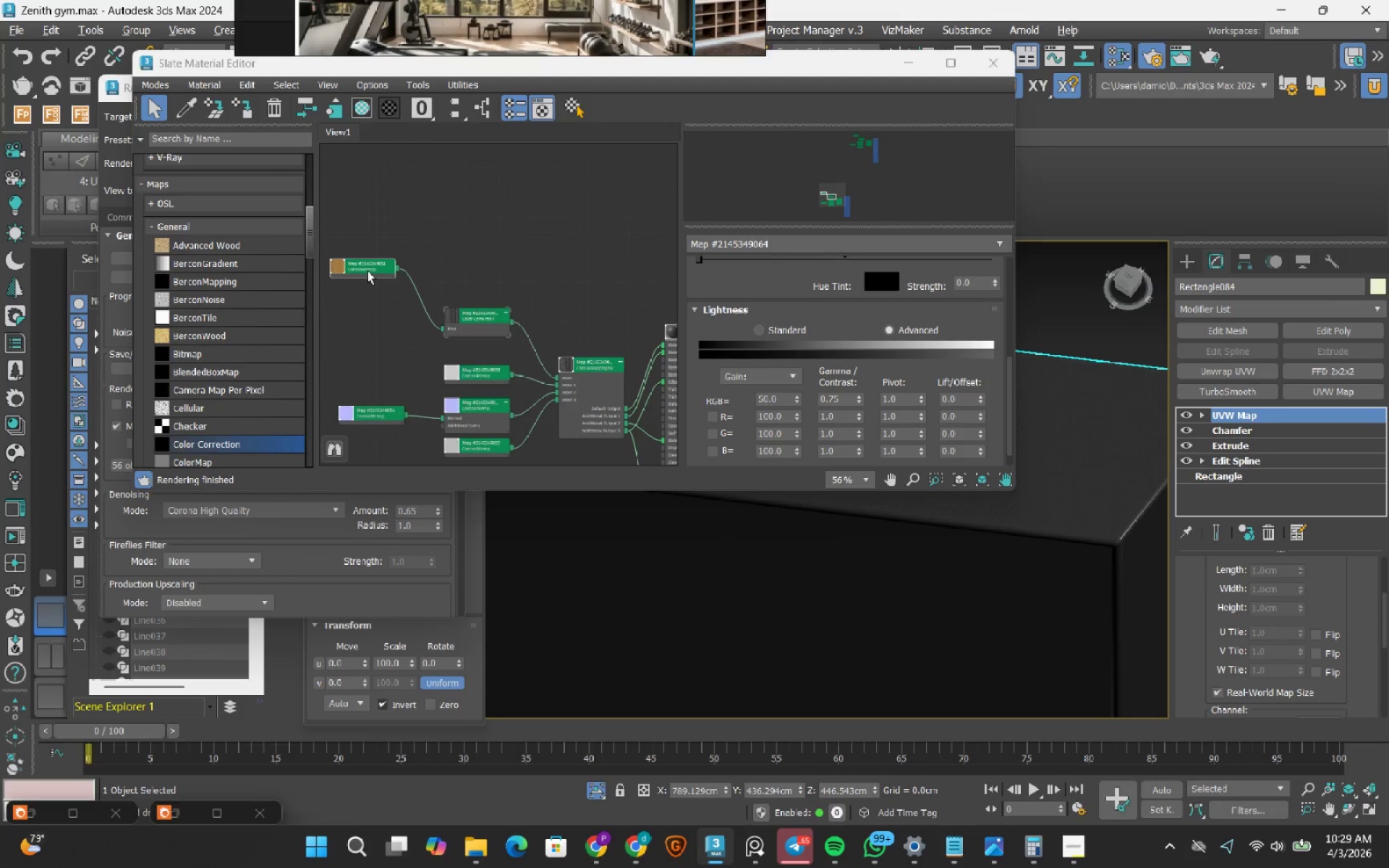 
left_click([368, 271])
 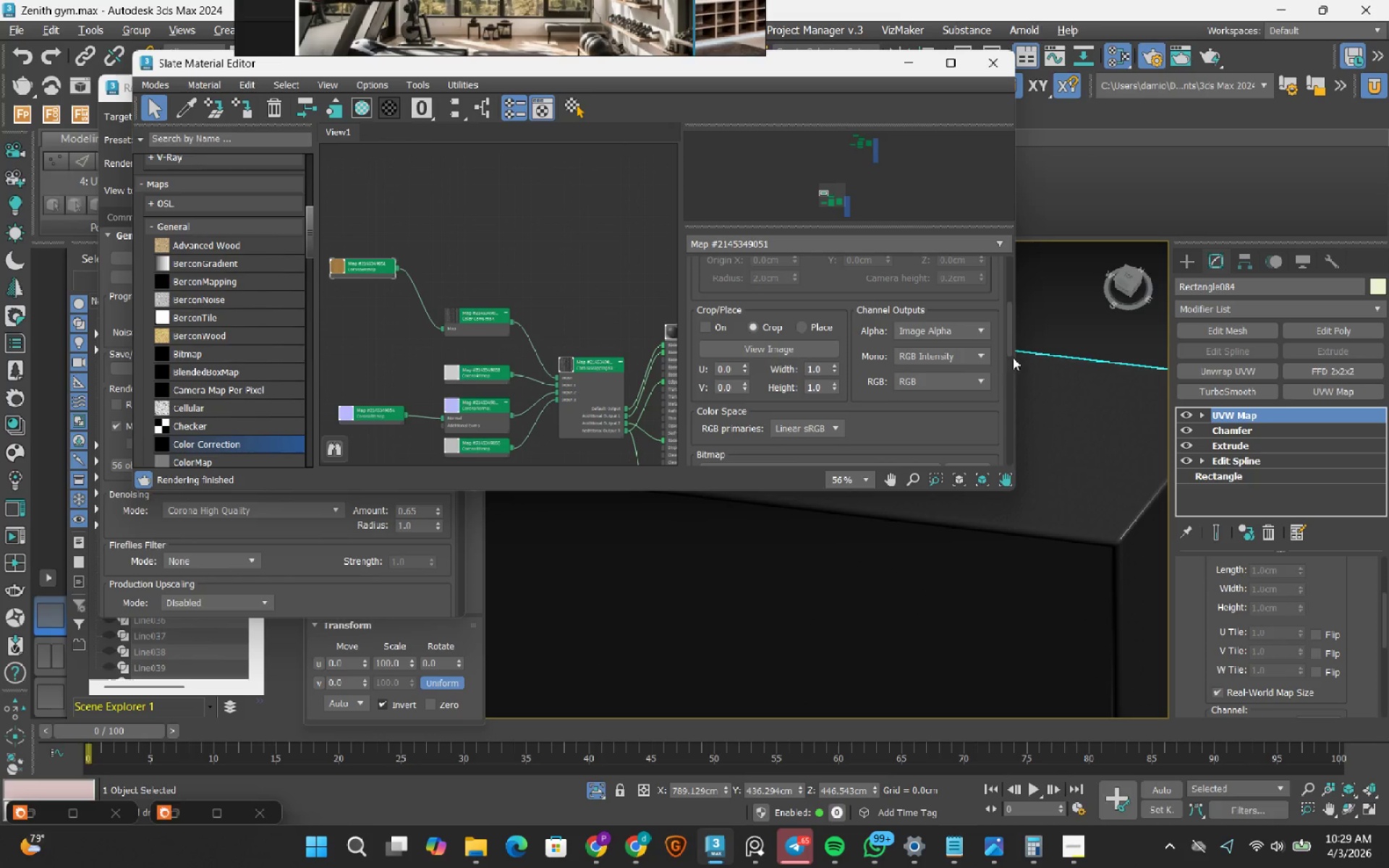 
left_click_drag(start_coordinate=[1009, 338], to_coordinate=[1002, 250])
 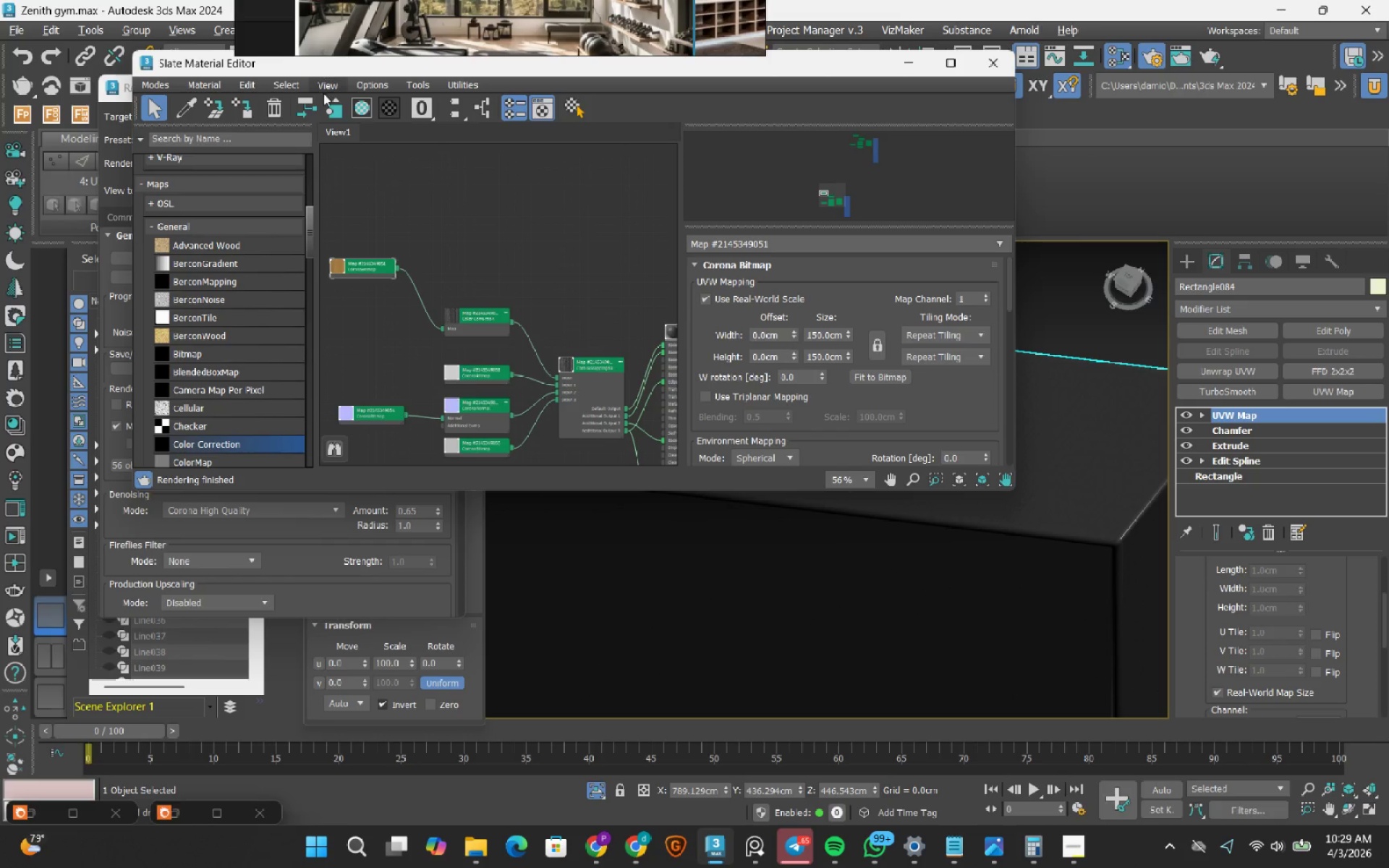 
mouse_move([367, 133])
 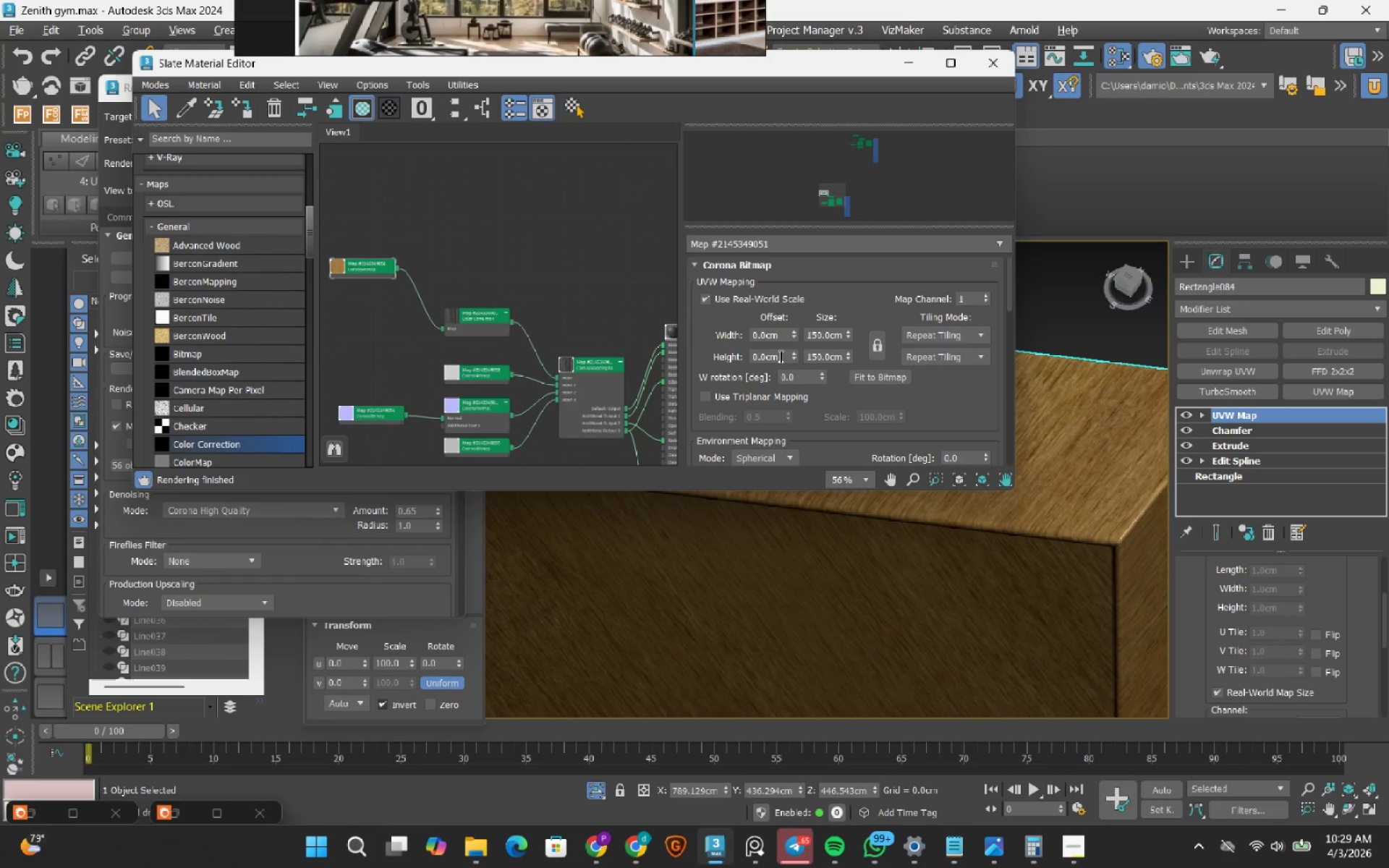 
double_click([828, 331])
 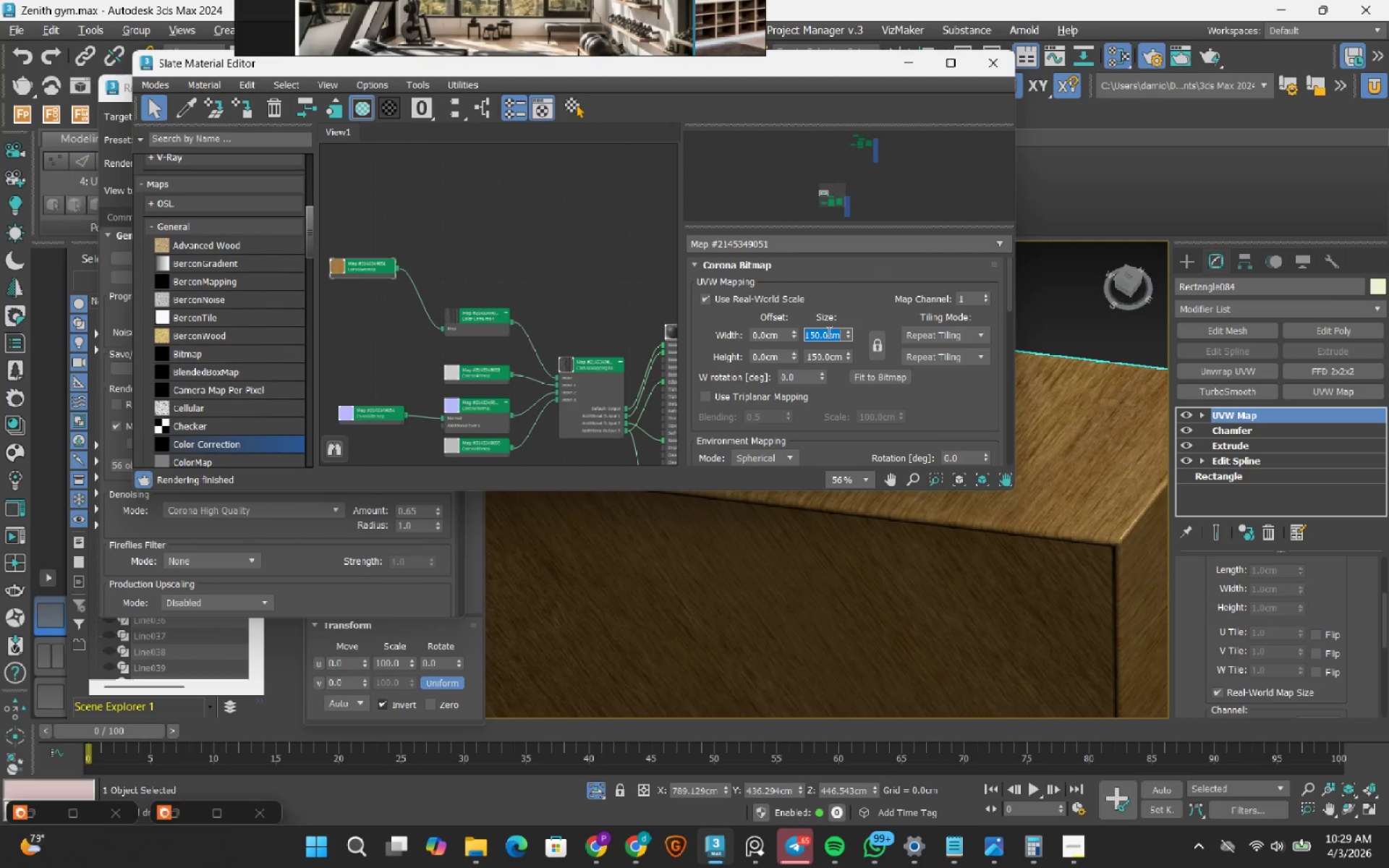 
key(Numpad4)
 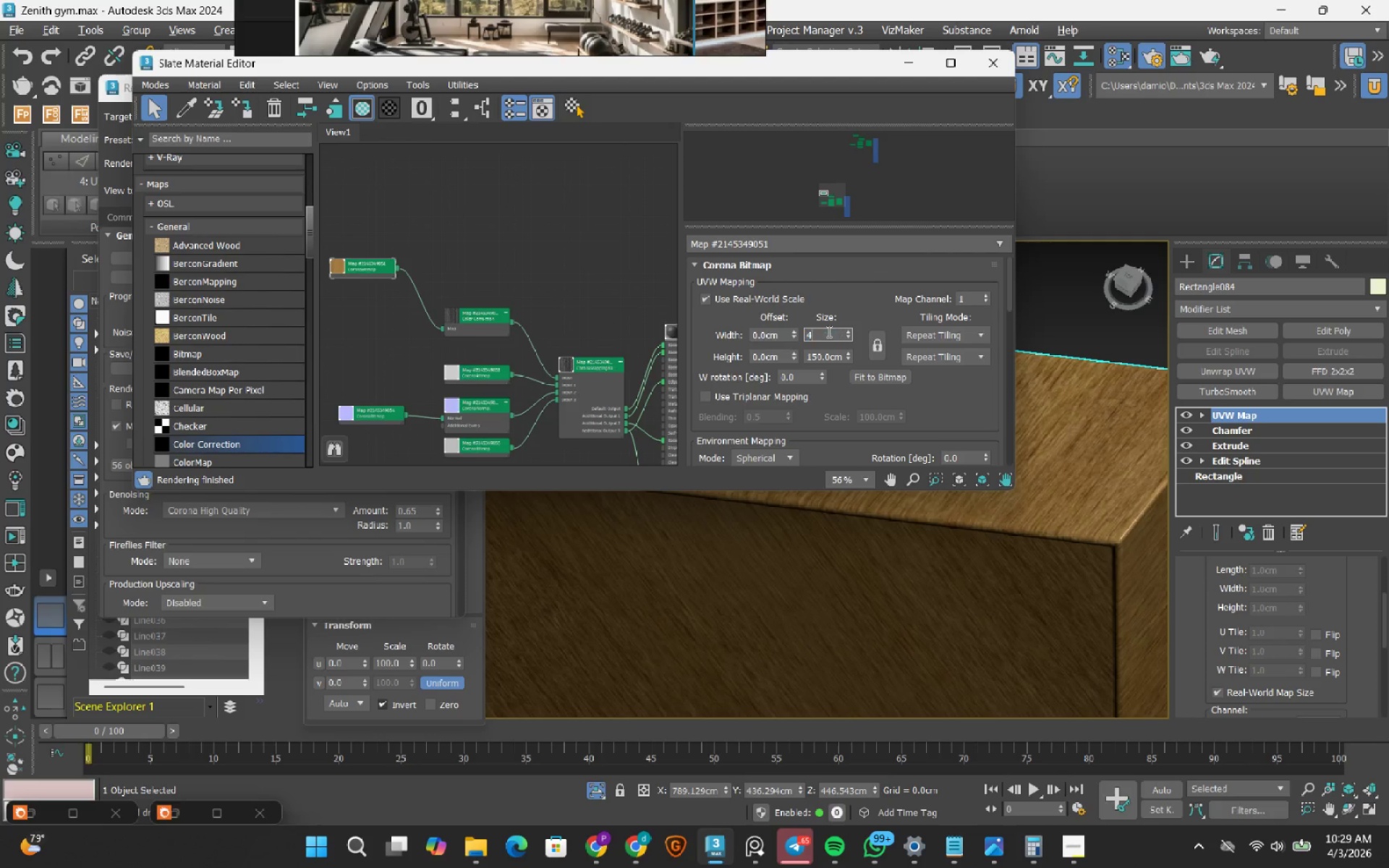 
key(Numpad5)
 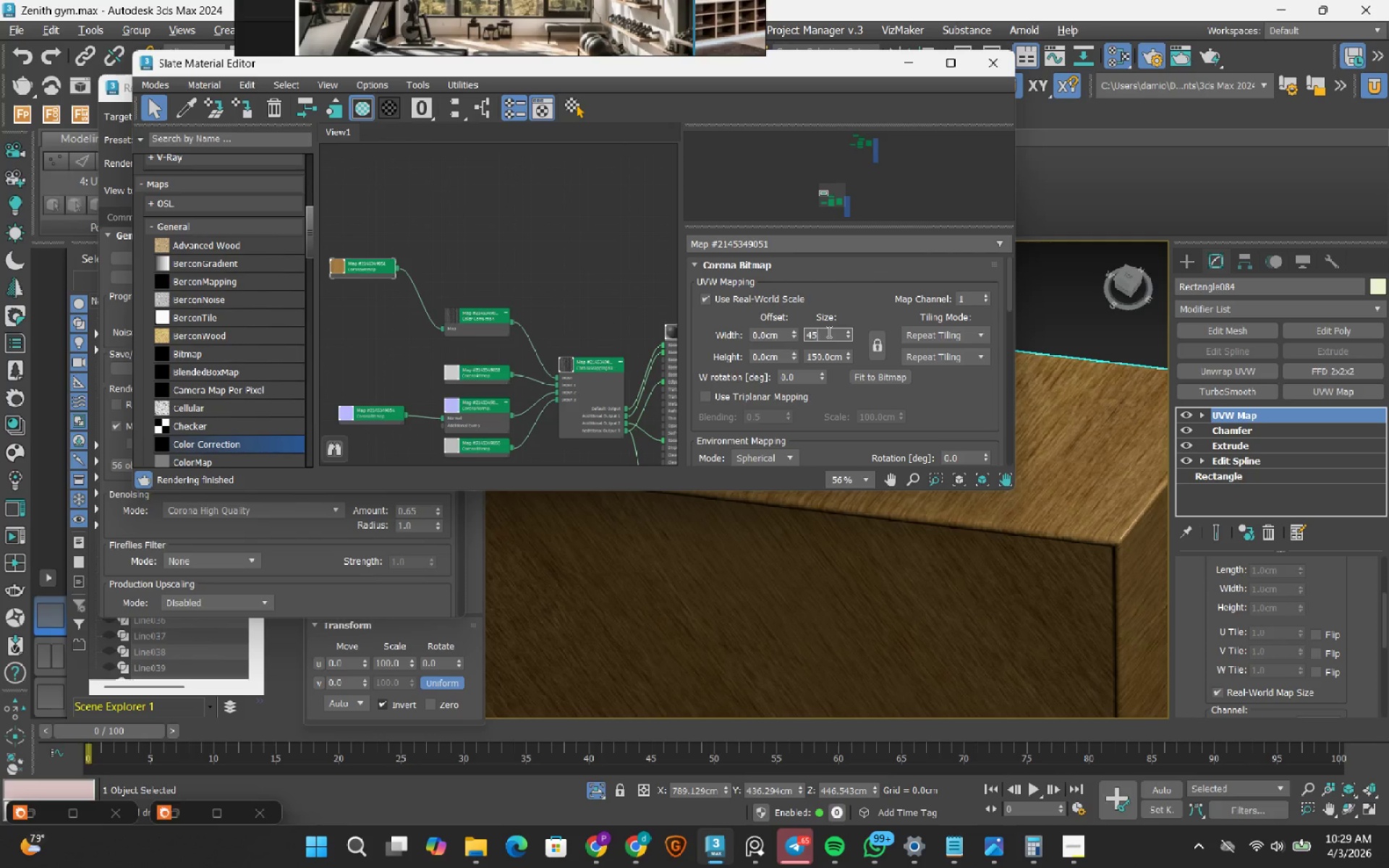 
key(Numpad0)
 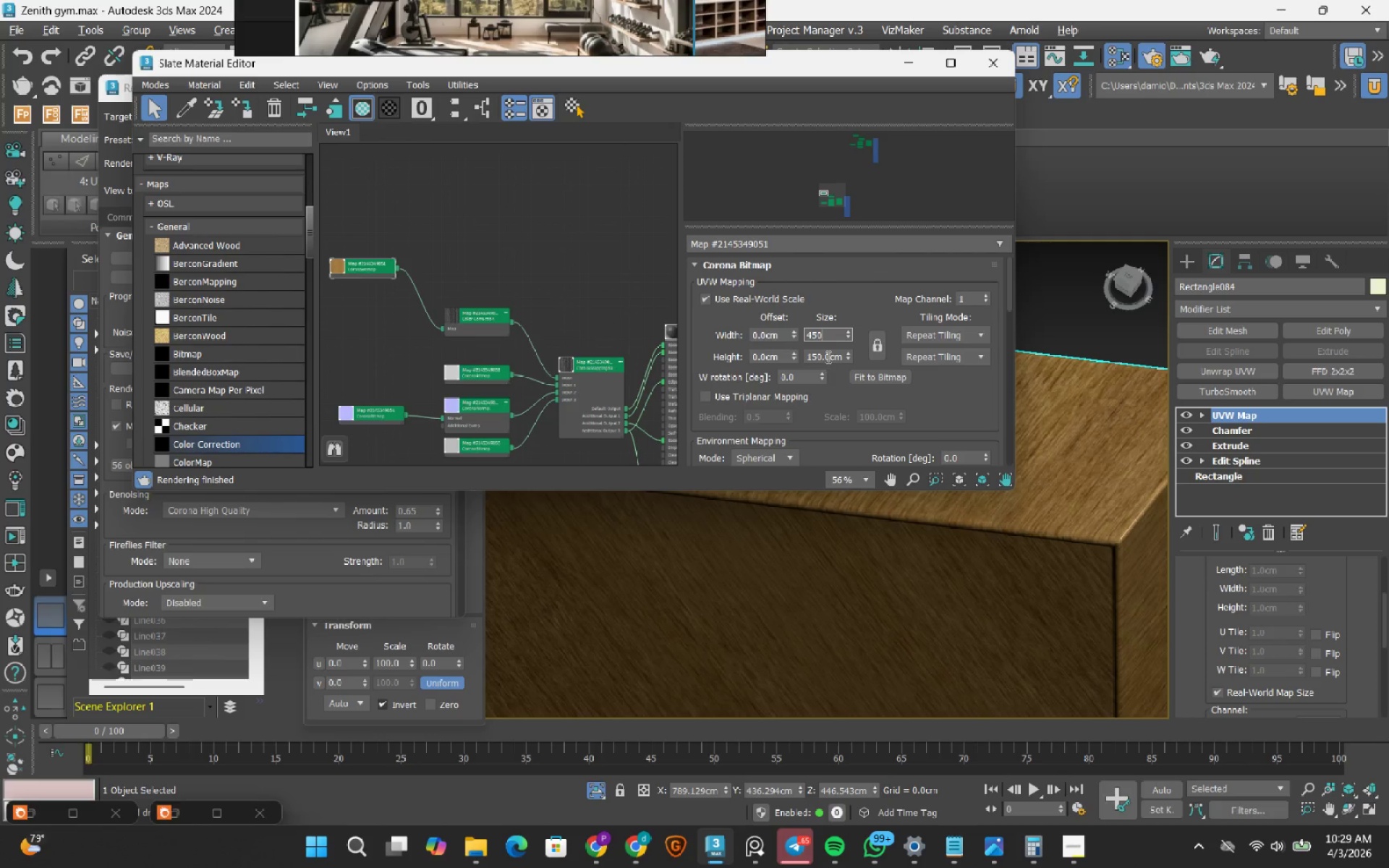 
double_click([826, 357])
 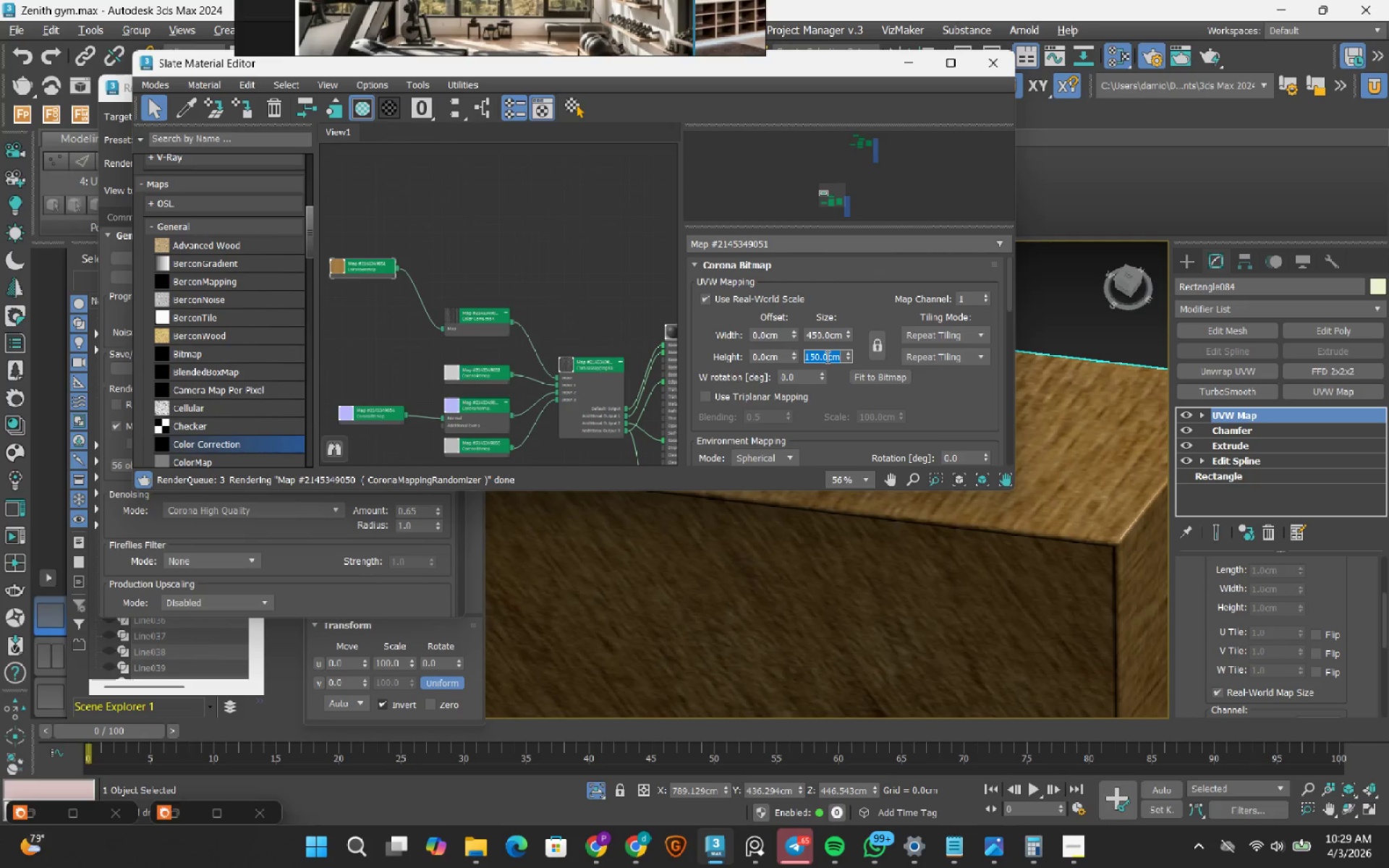 
key(Numpad4)
 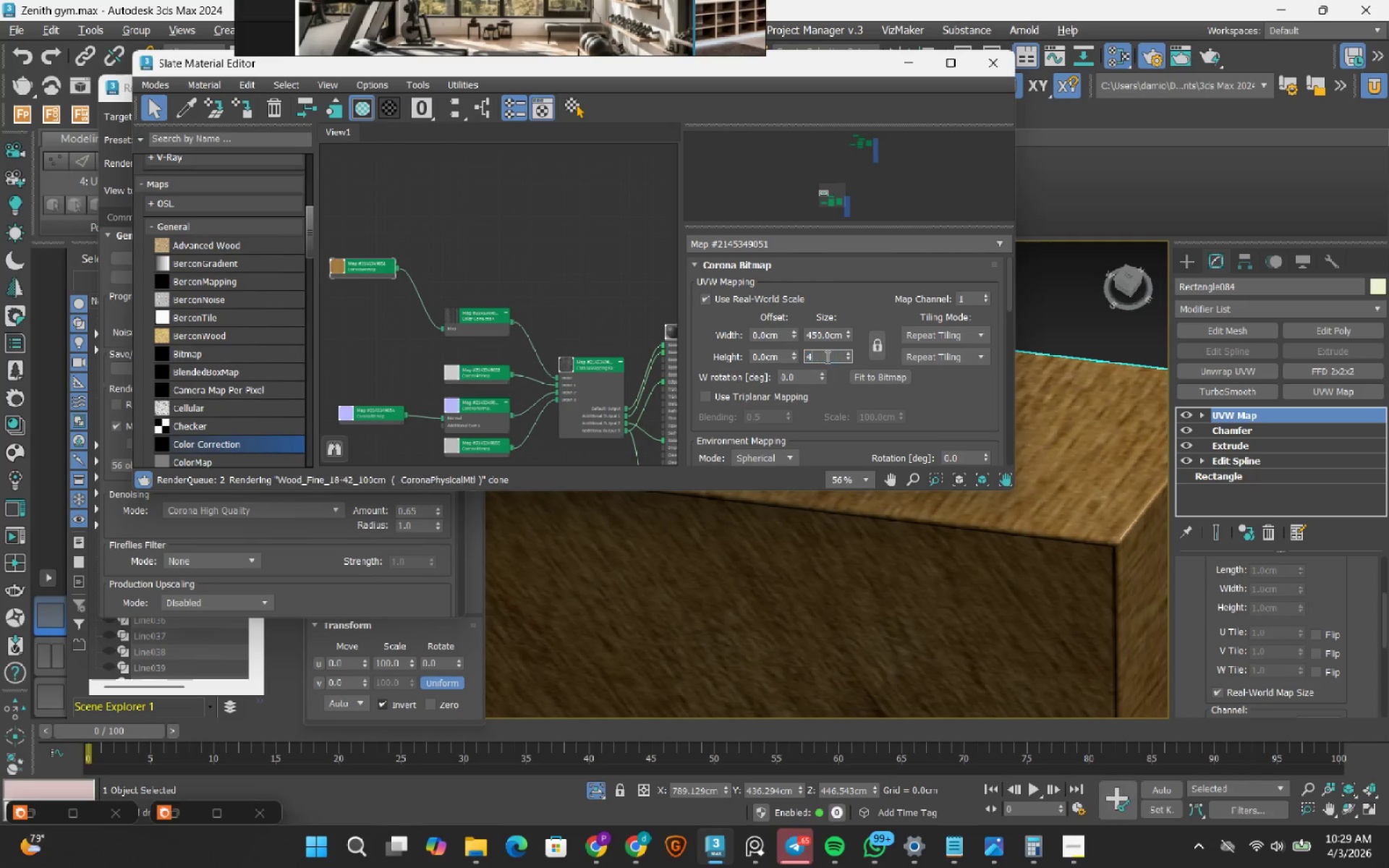 
key(Numpad5)
 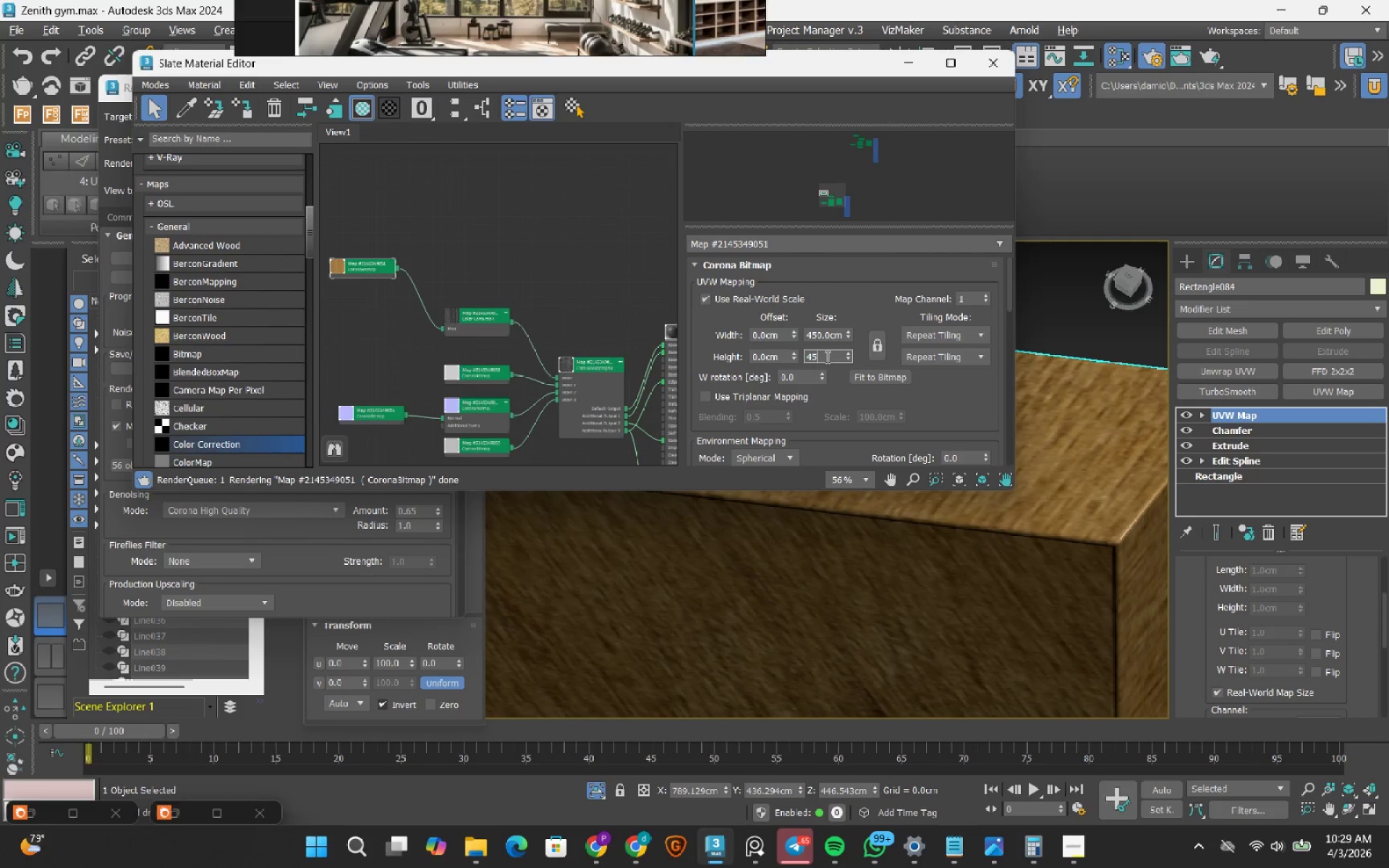 
key(Numpad0)
 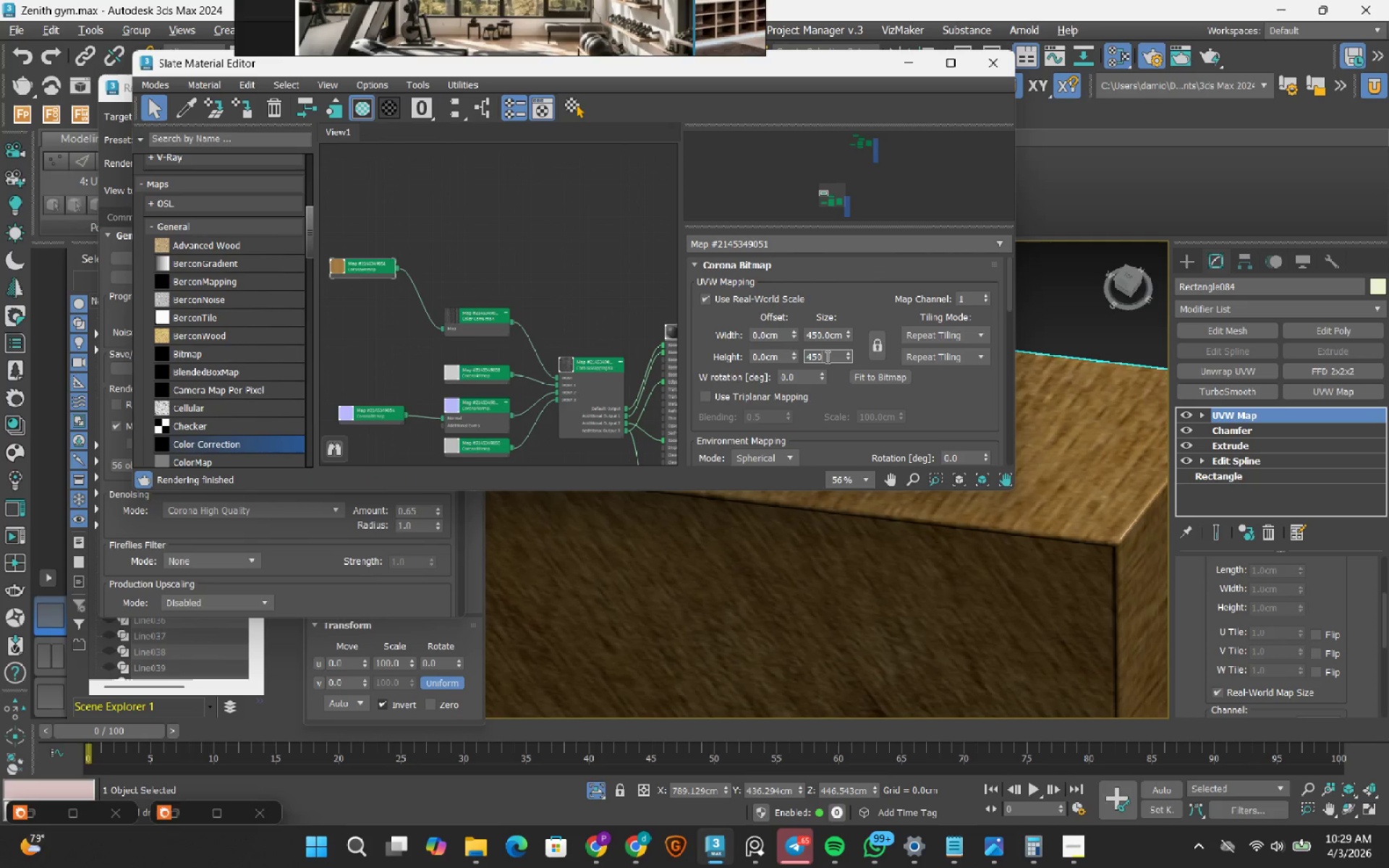 
key(NumpadEnter)
 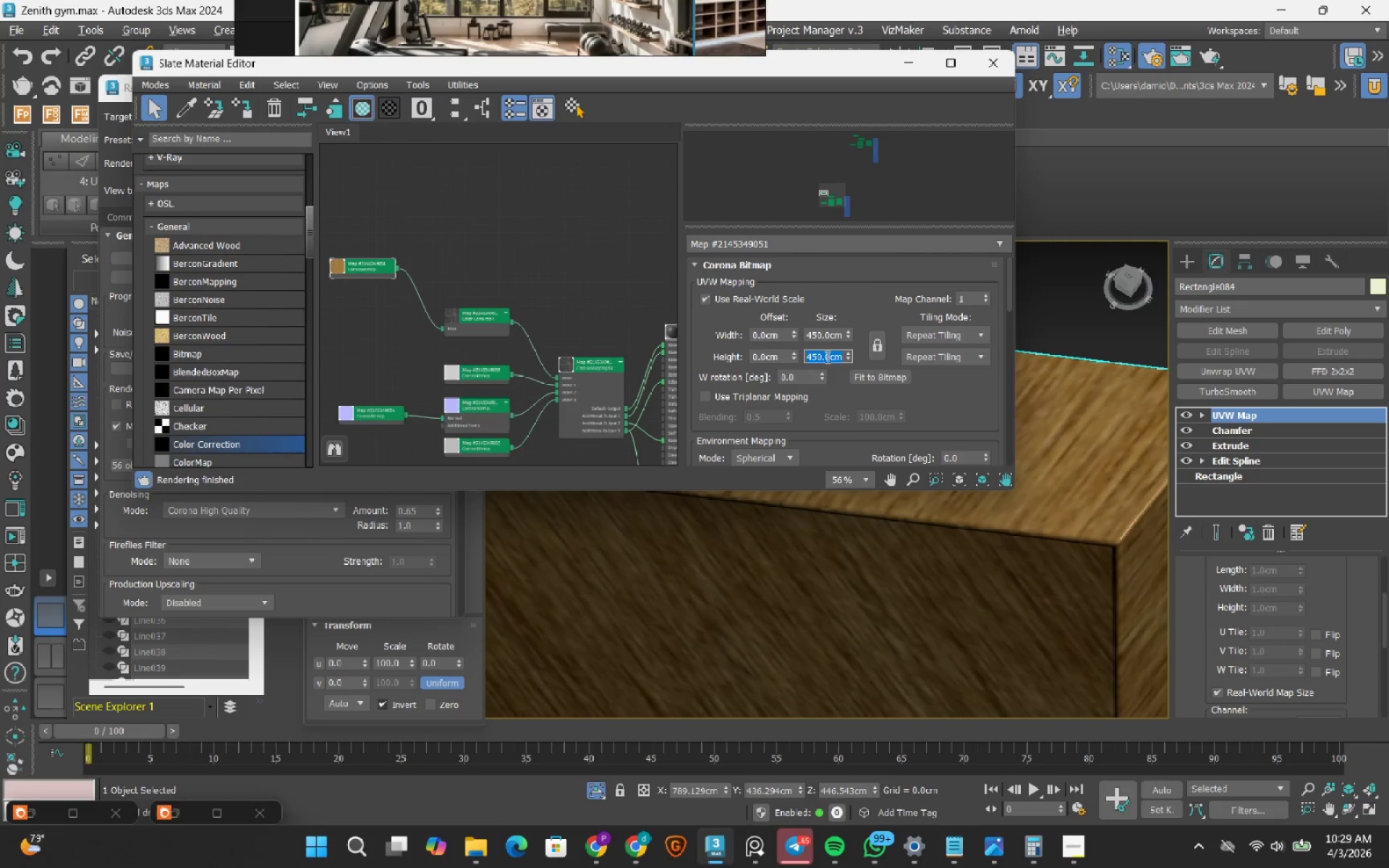 
scroll: coordinate [883, 629], scroll_direction: down, amount: 3.0
 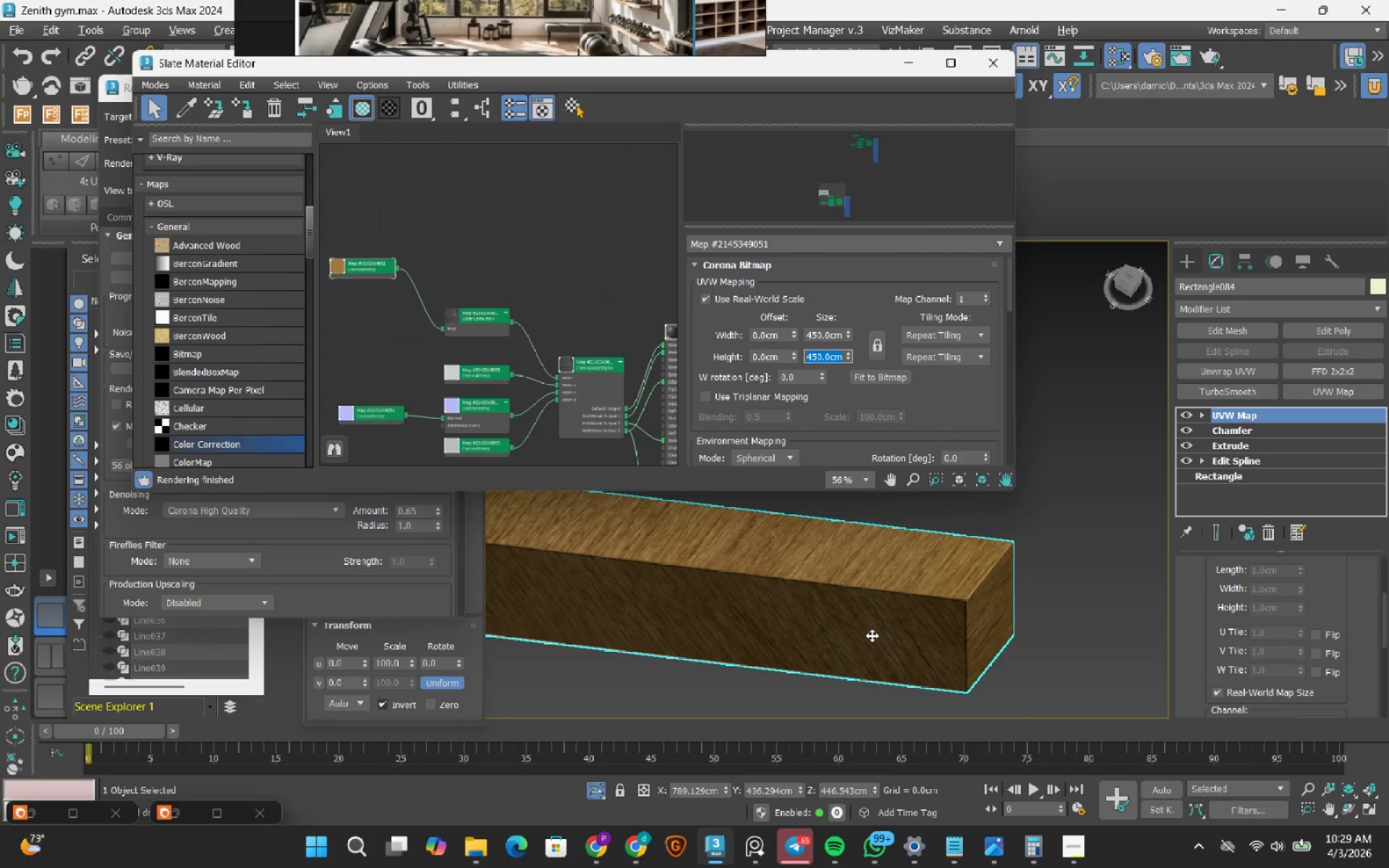 
scroll: coordinate [872, 635], scroll_direction: up, amount: 2.0
 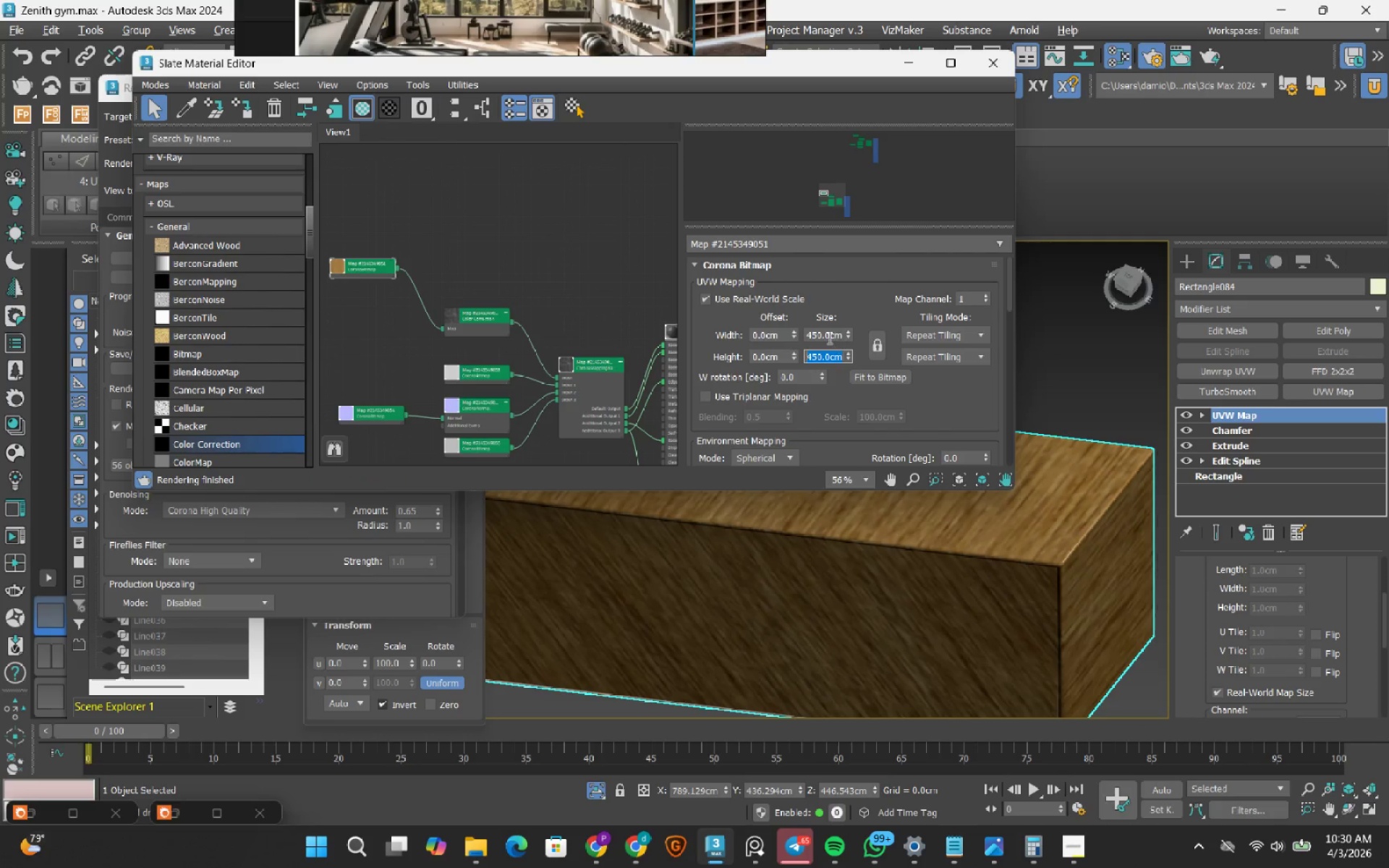 
double_click([826, 336])
 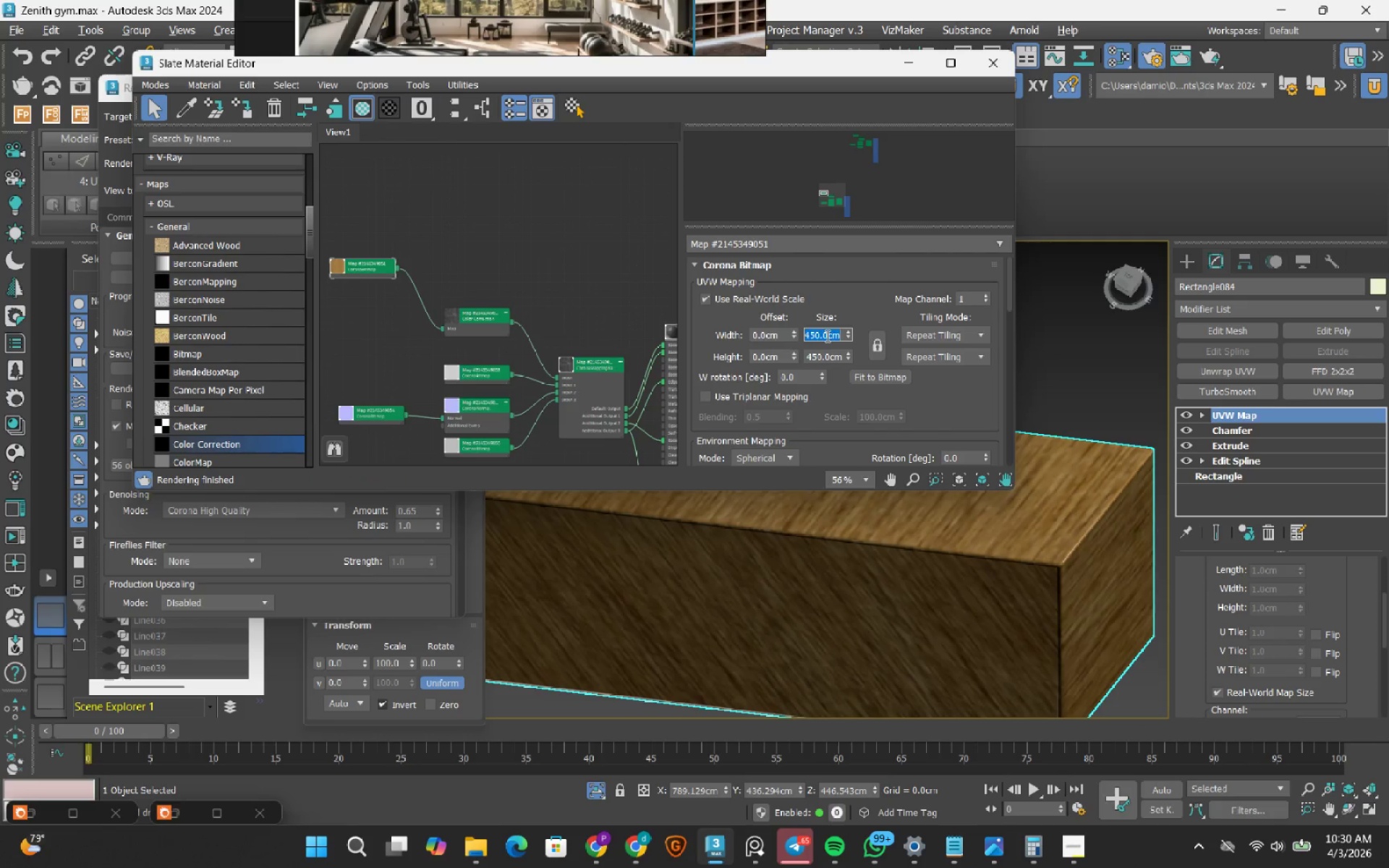 
key(Numpad3)
 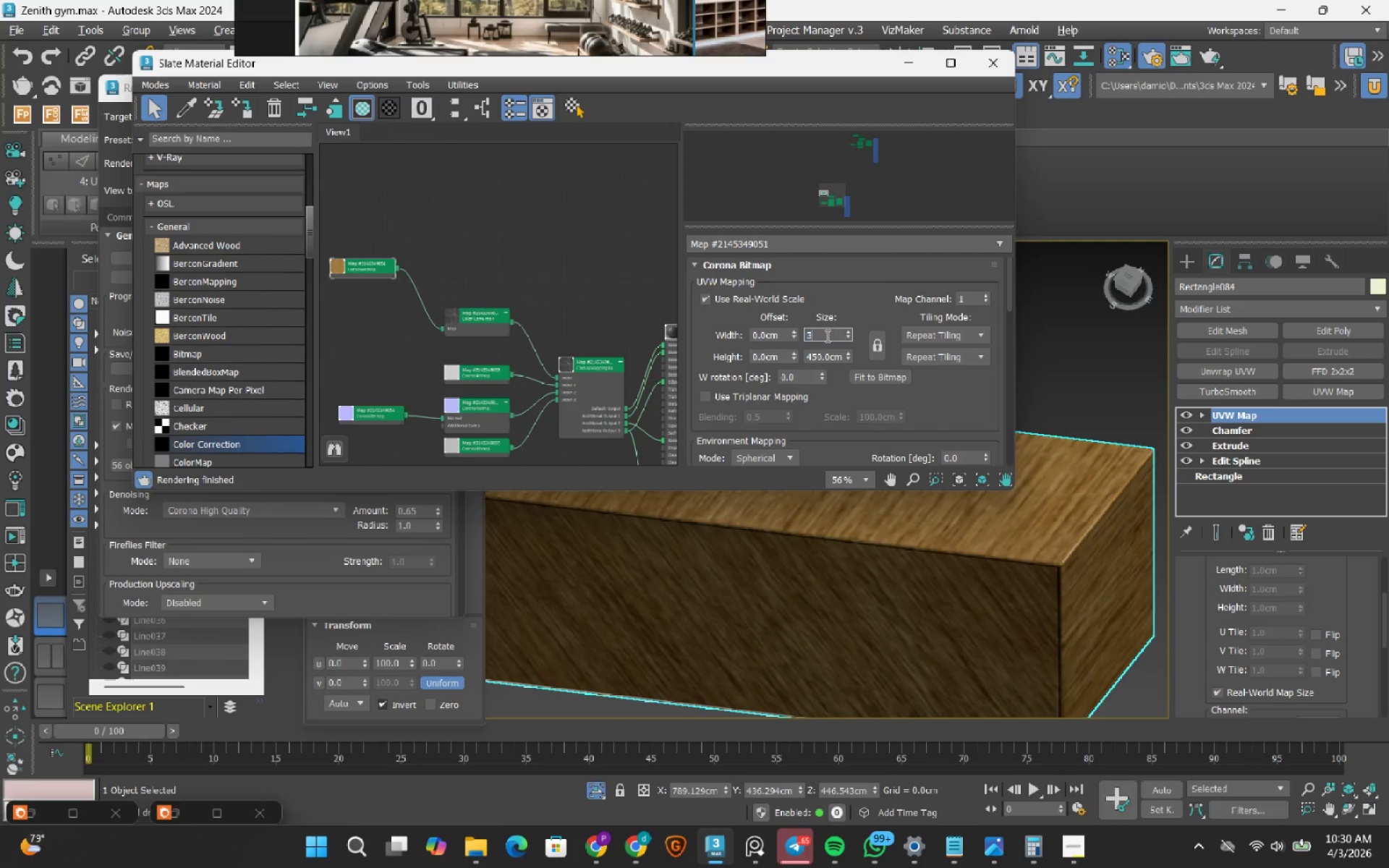 
key(Numpad0)
 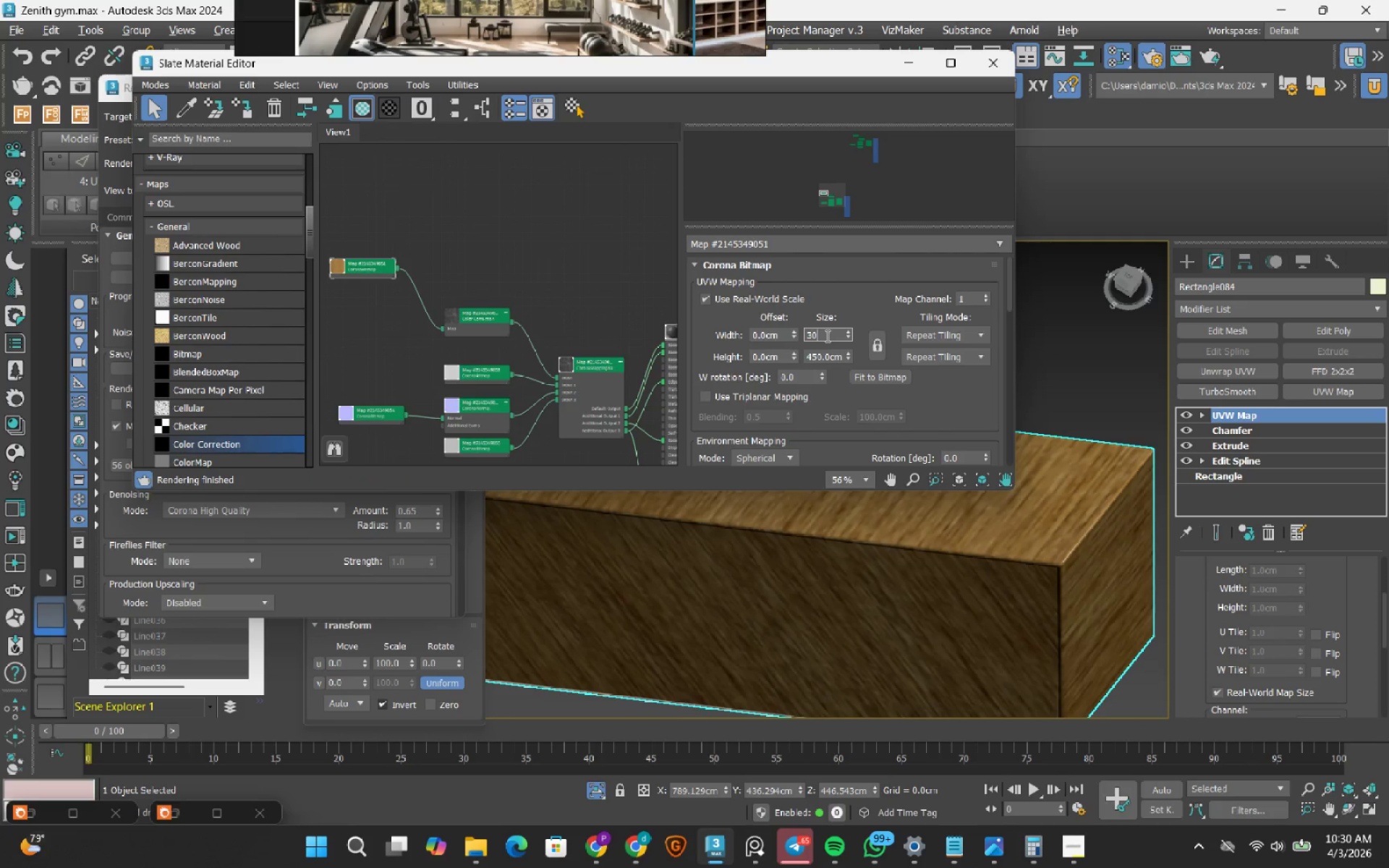 
key(Numpad0)
 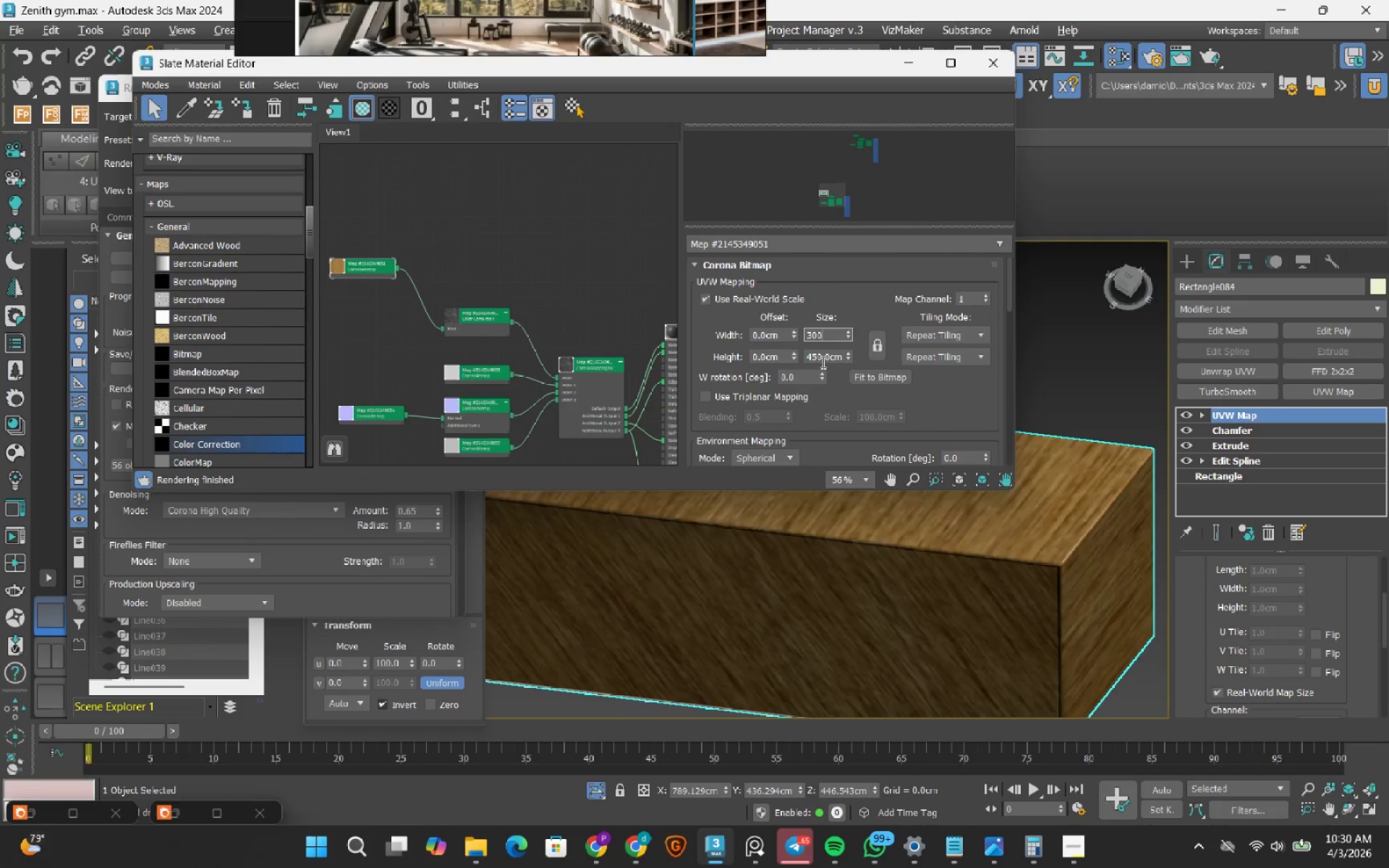 
double_click([822, 362])
 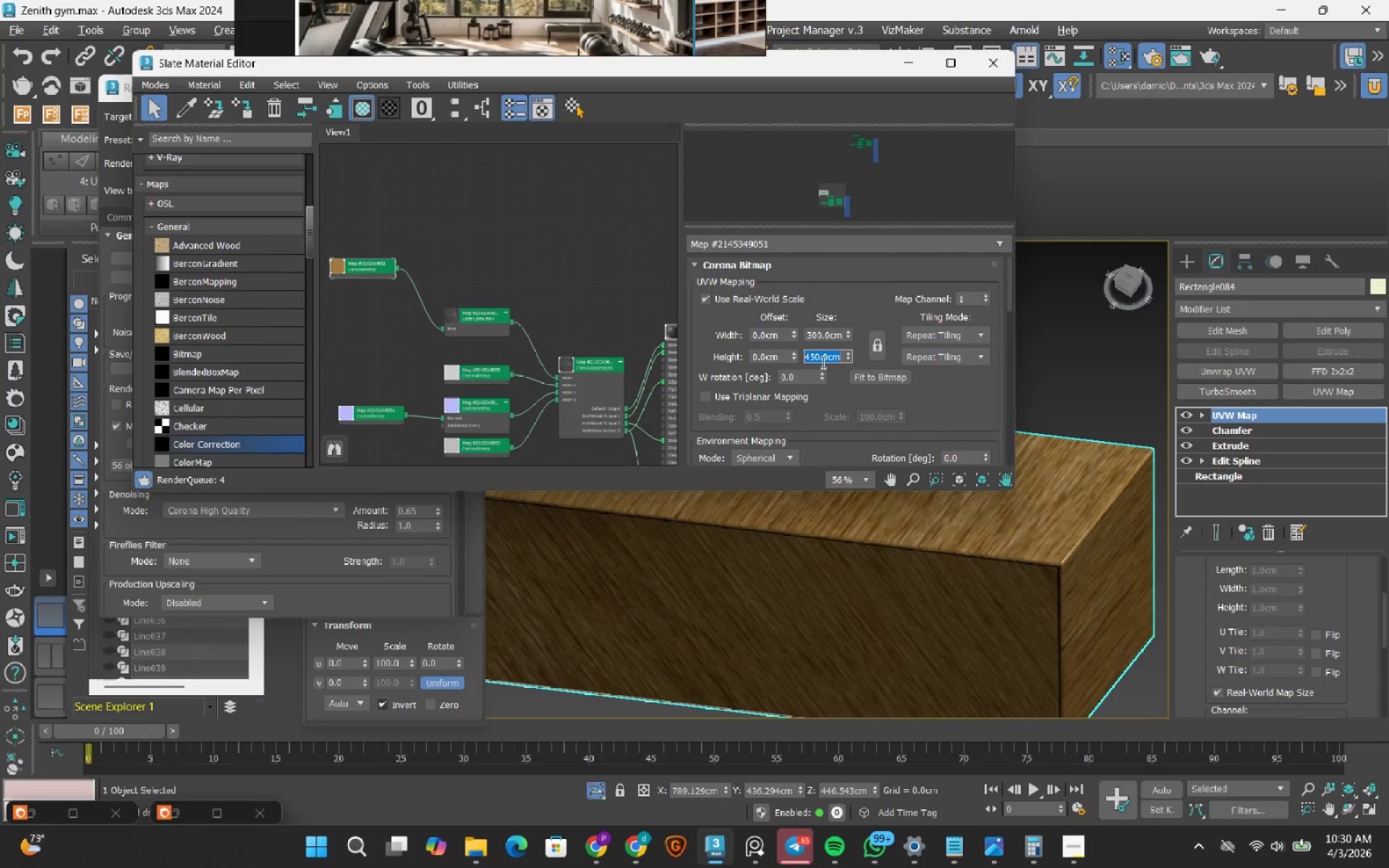 
key(Numpad3)
 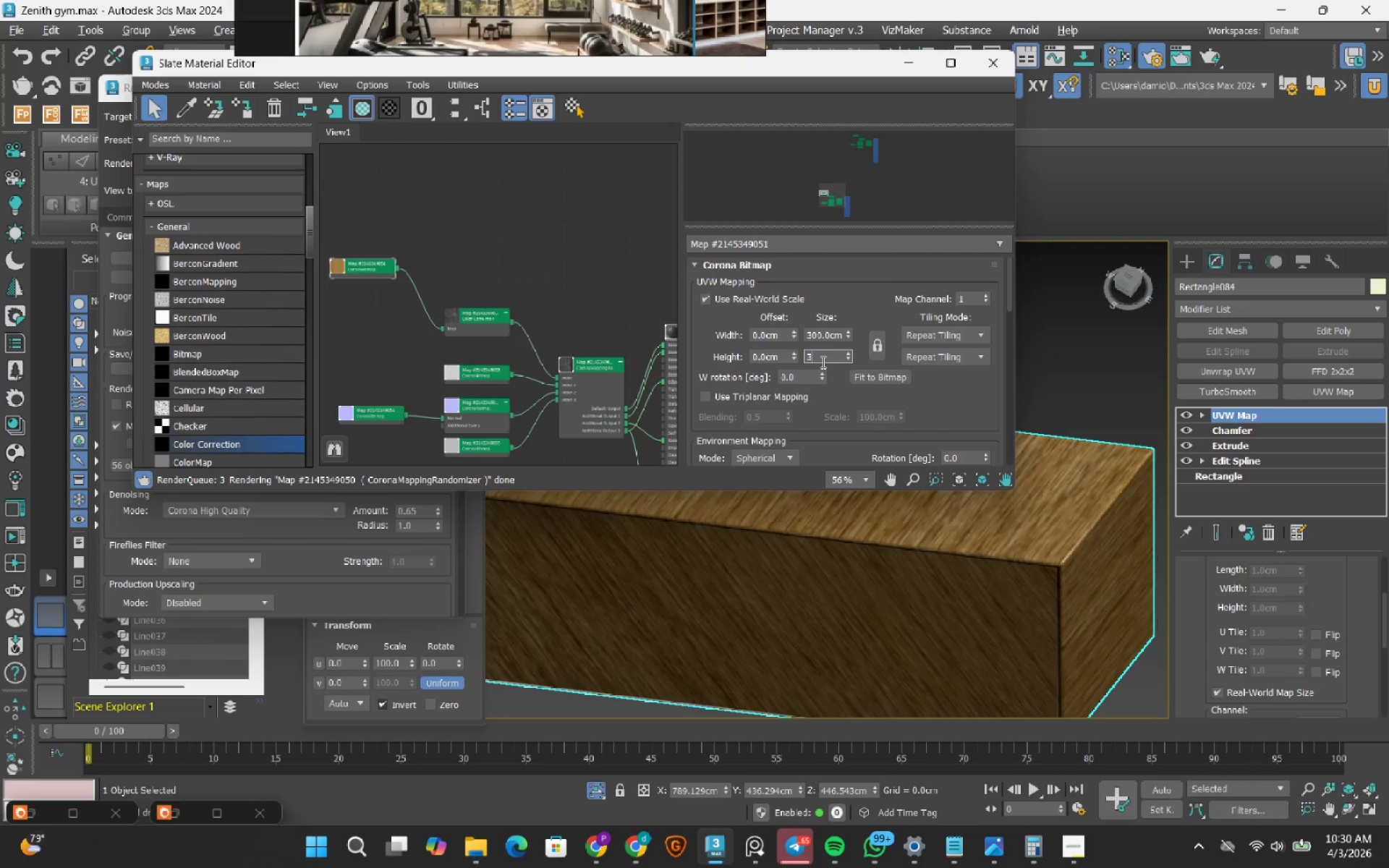 
key(Numpad0)
 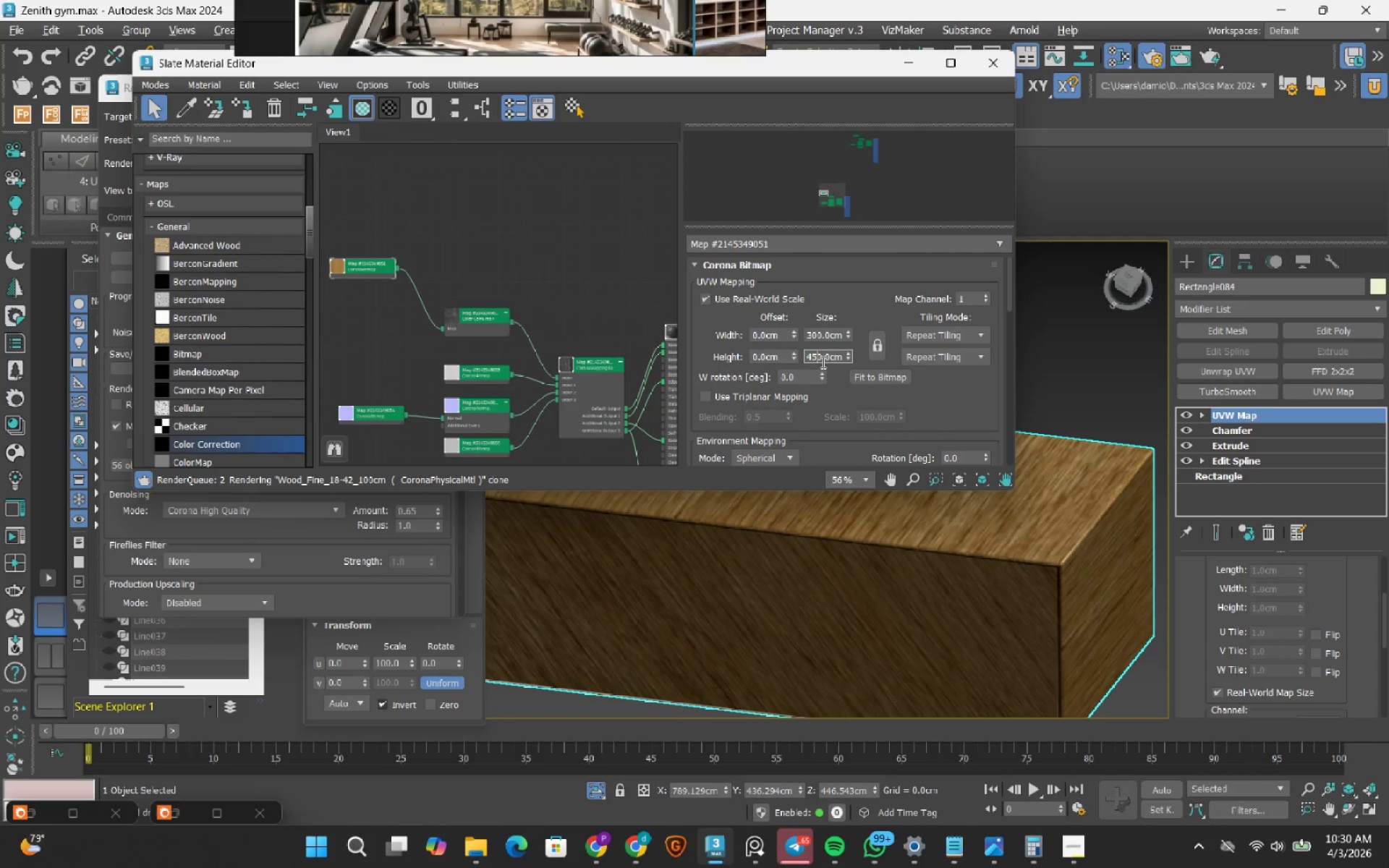 
key(Numpad0)
 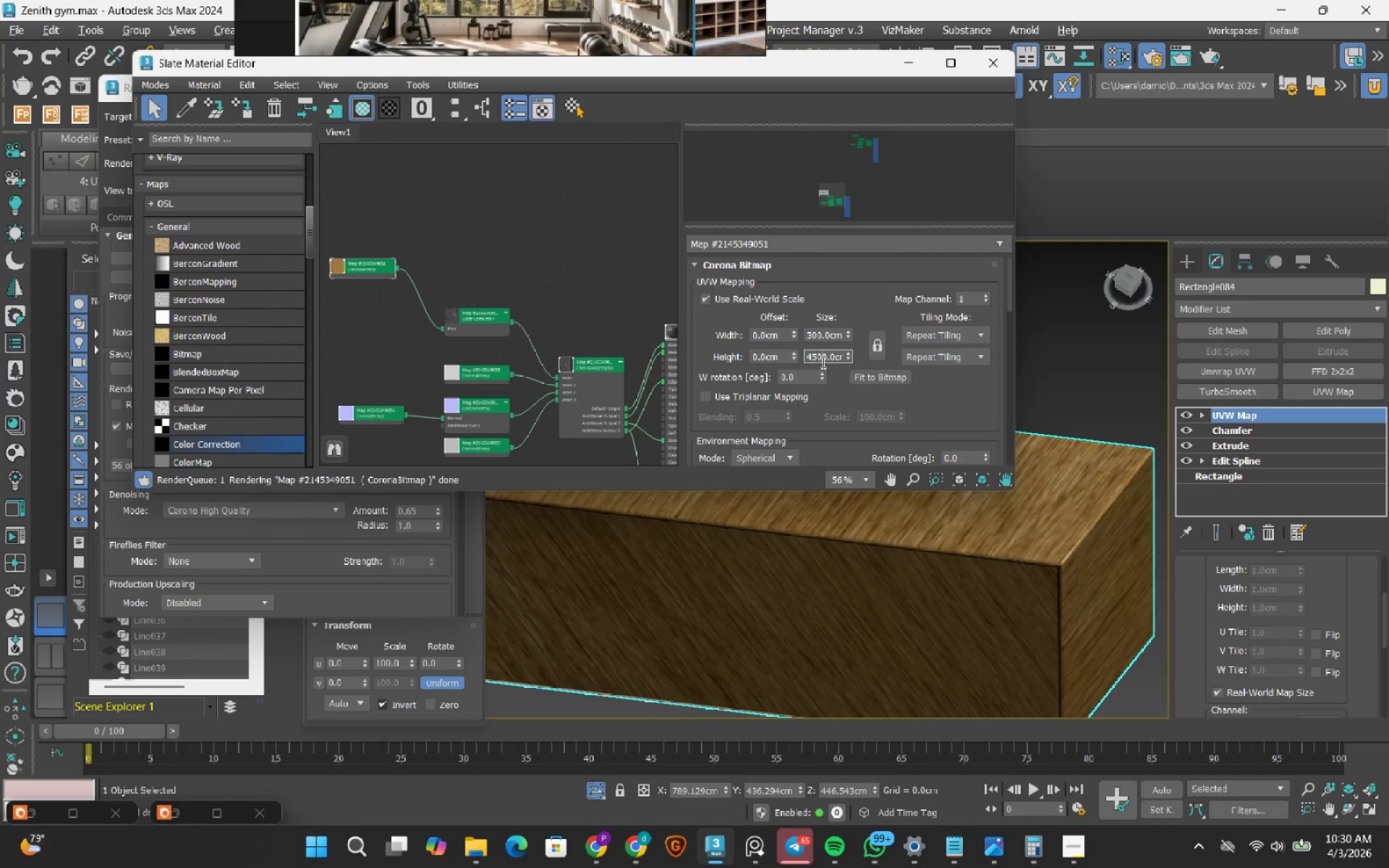 
key(NumpadEnter)
 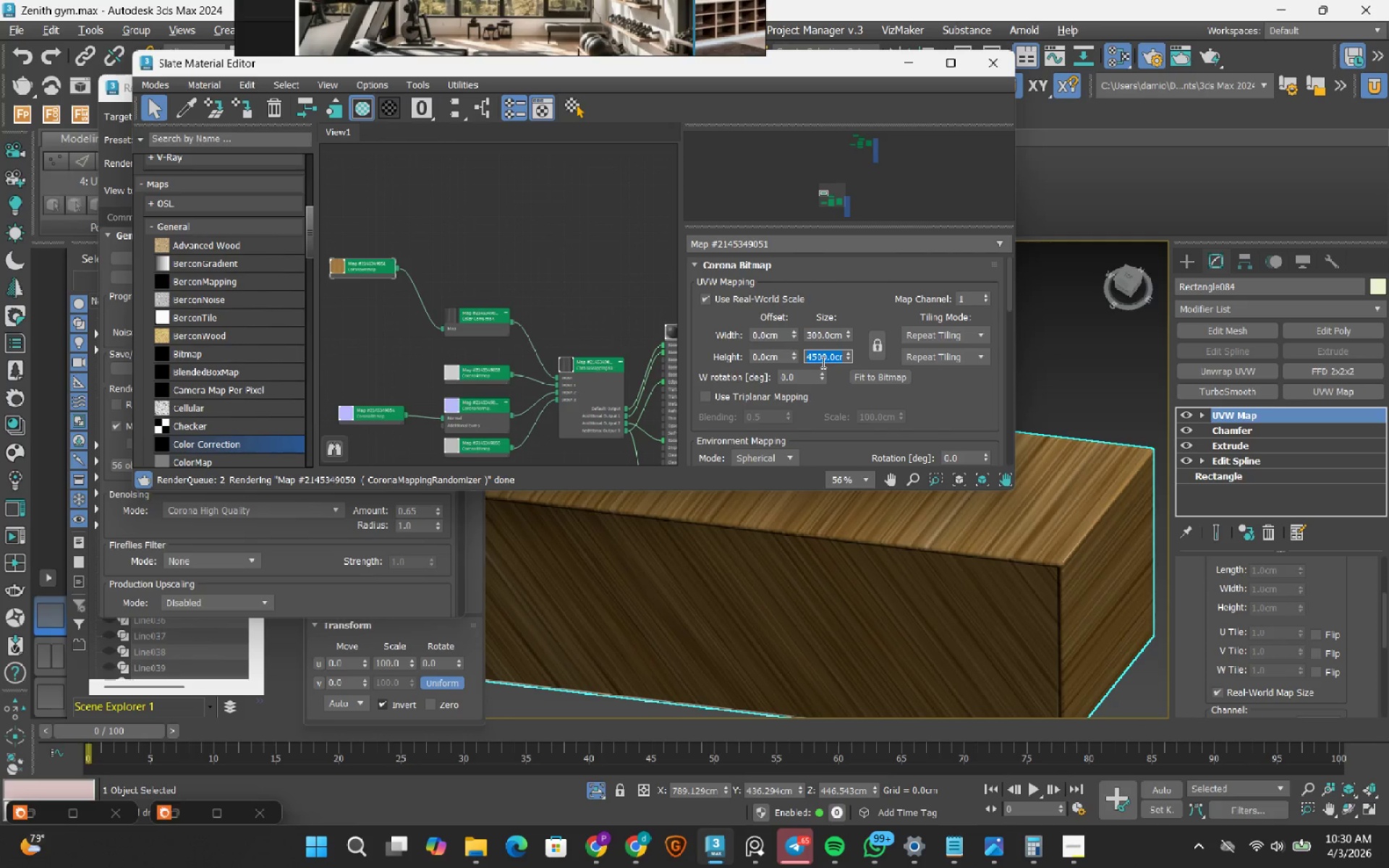 
key(Numpad3)
 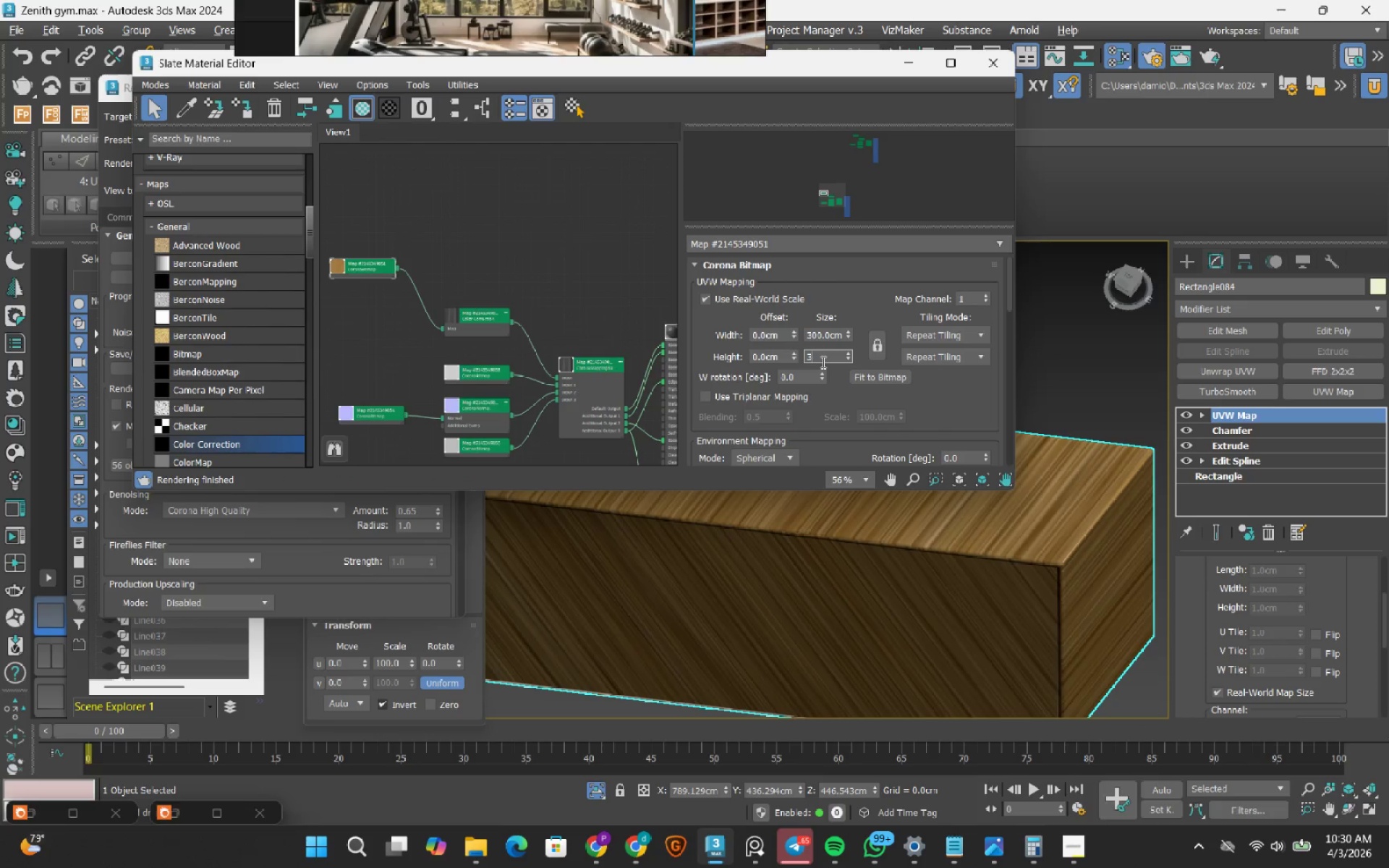 
key(Numpad0)
 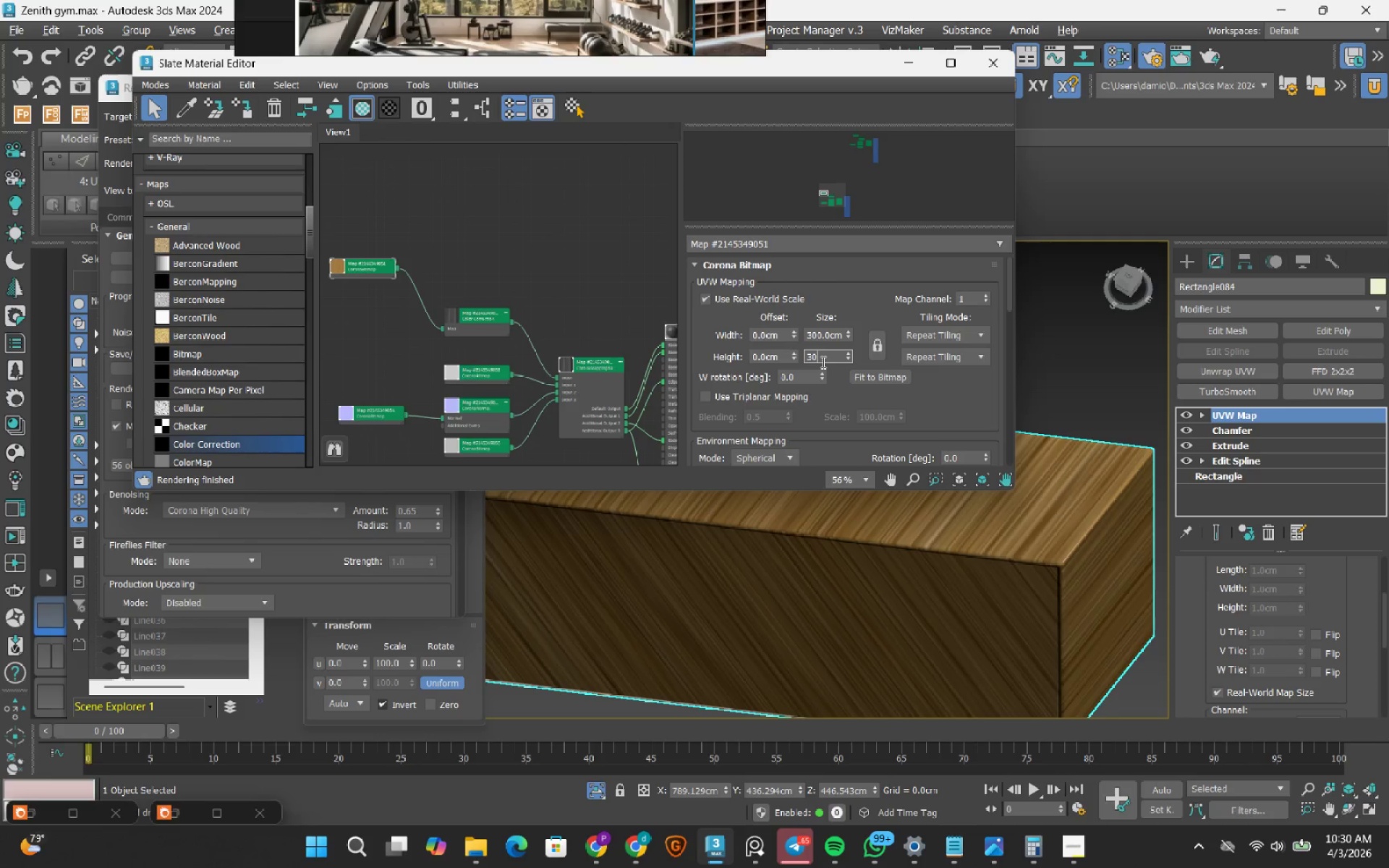 
key(Numpad0)
 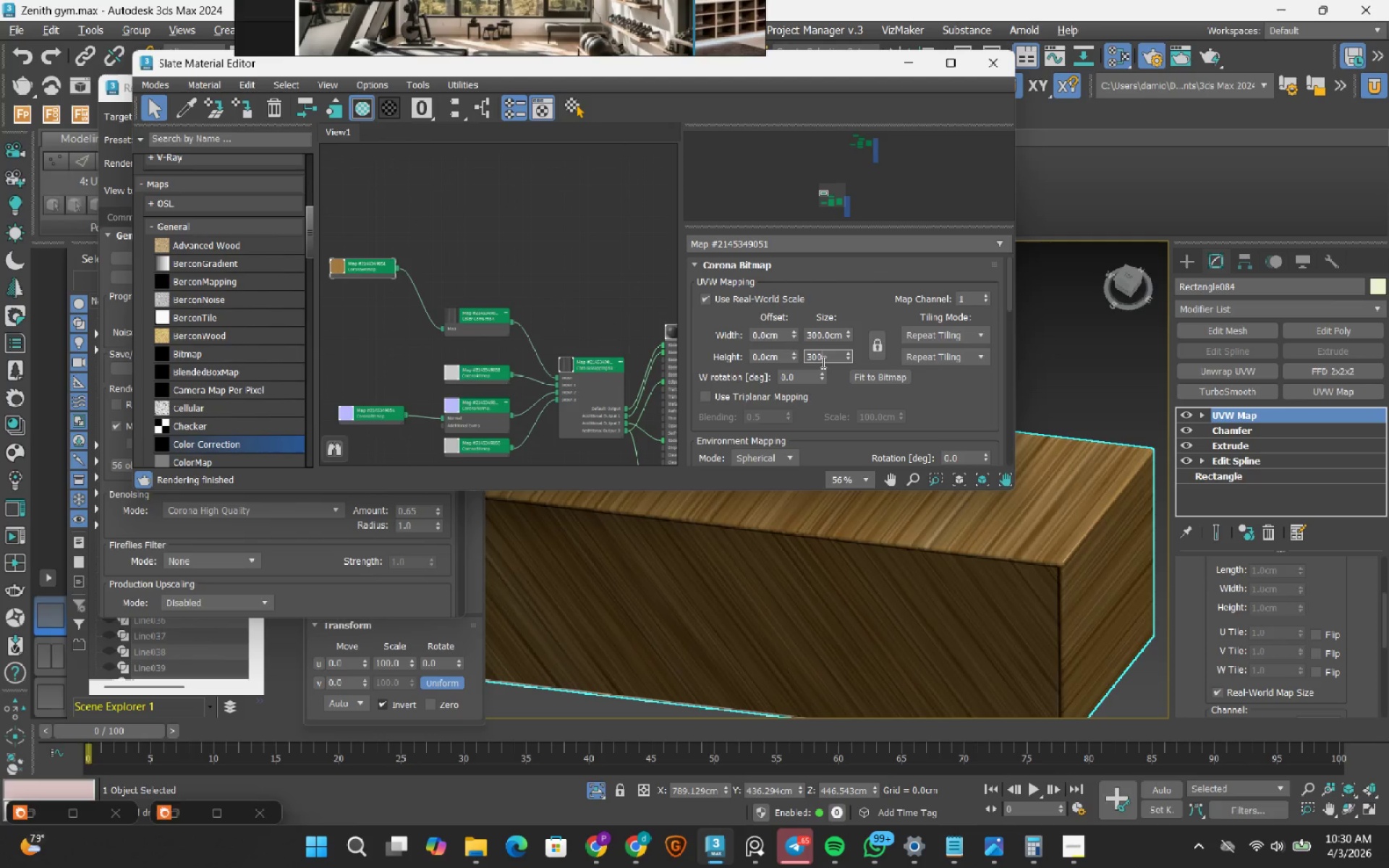 
key(NumpadEnter)
 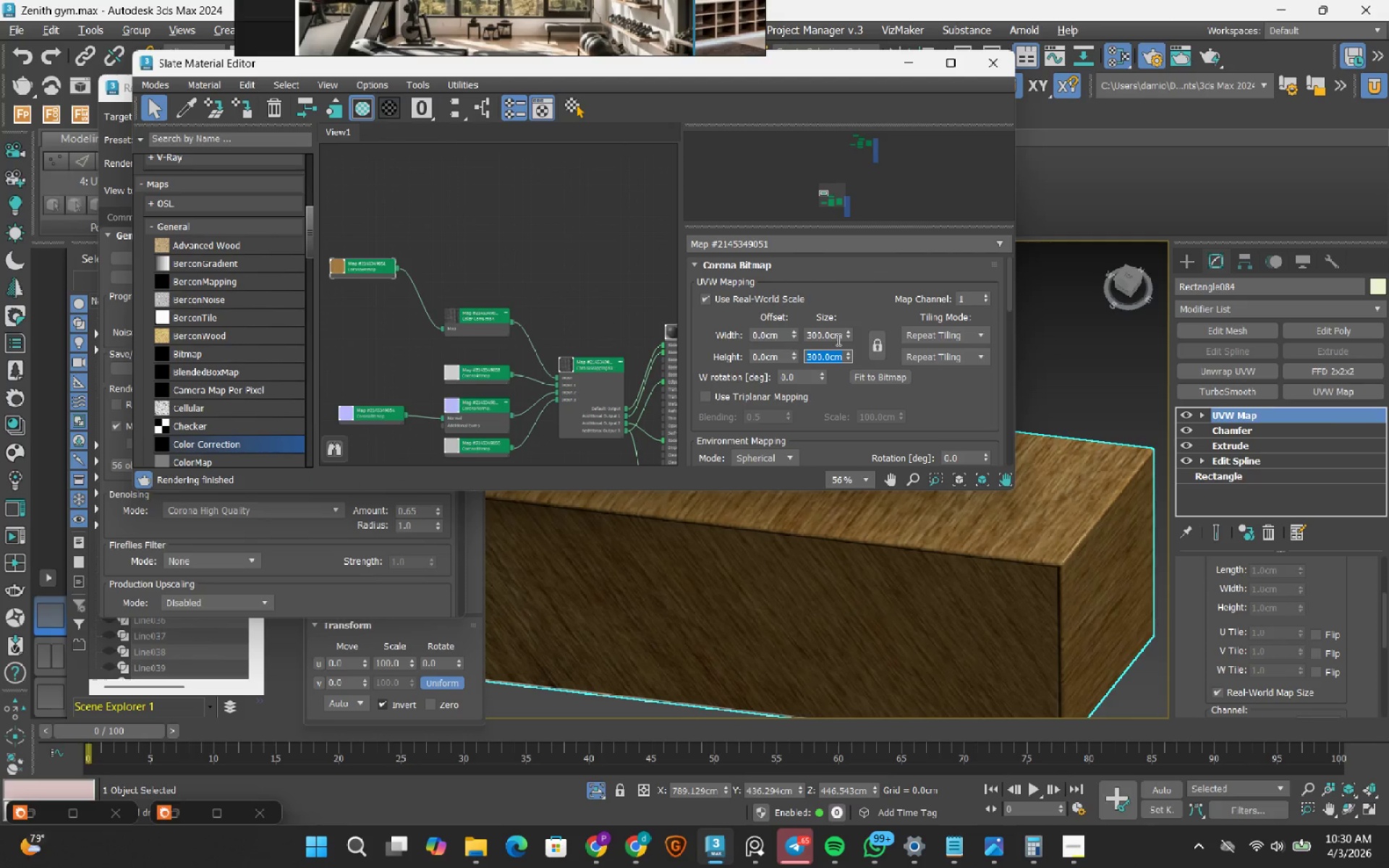 
double_click([821, 337])
 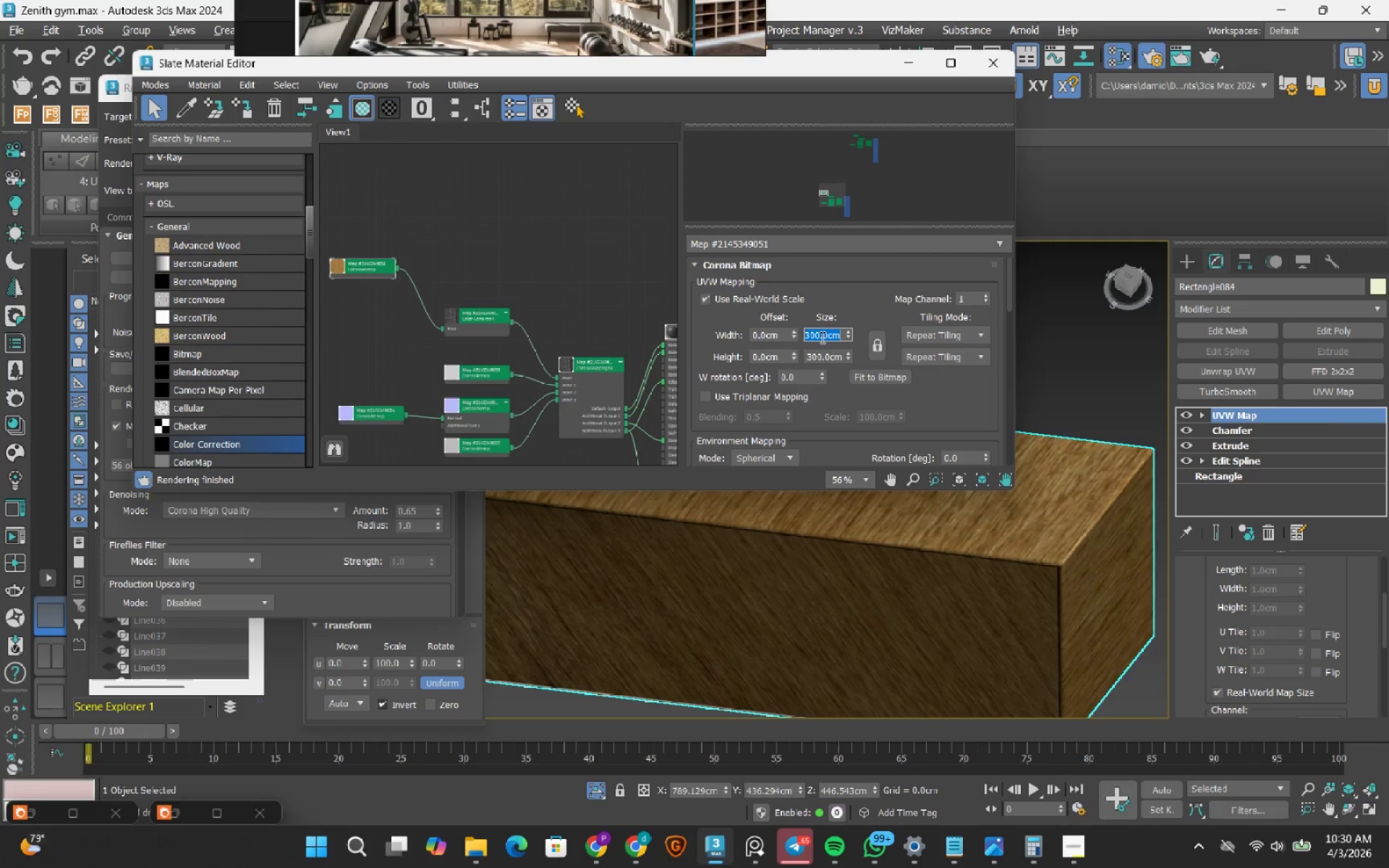 
key(Numpad2)
 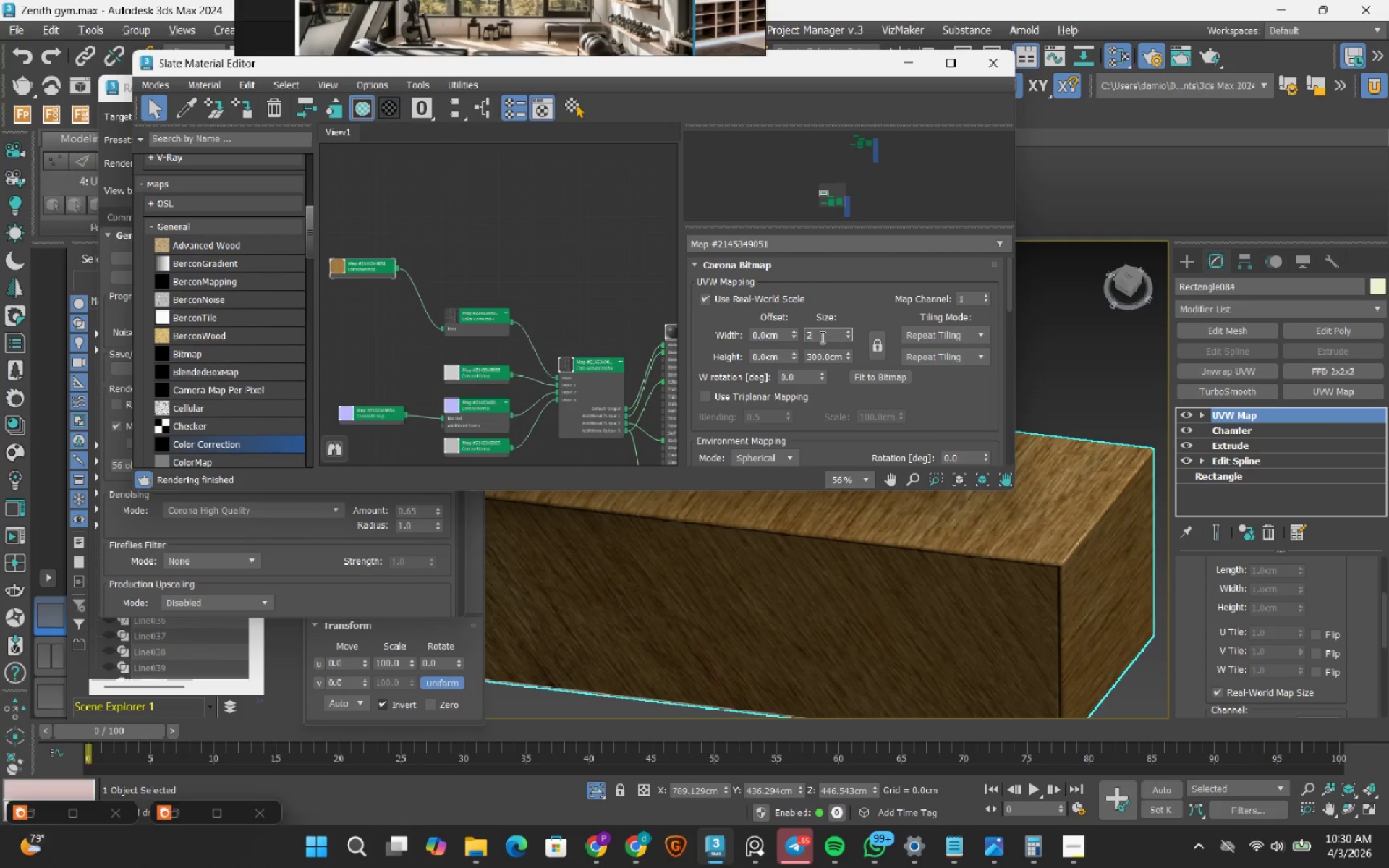 
key(Numpad0)
 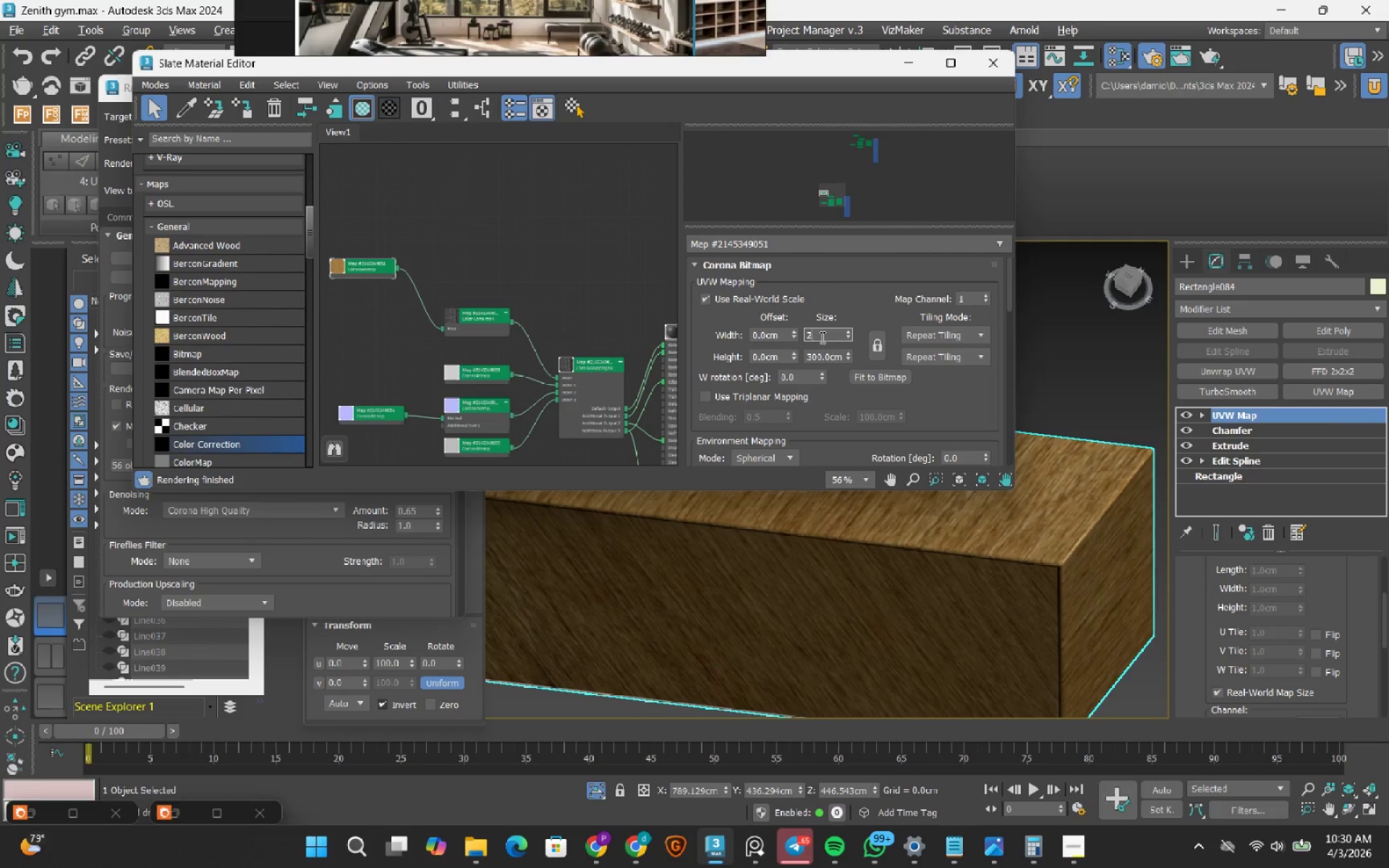 
key(Numpad0)
 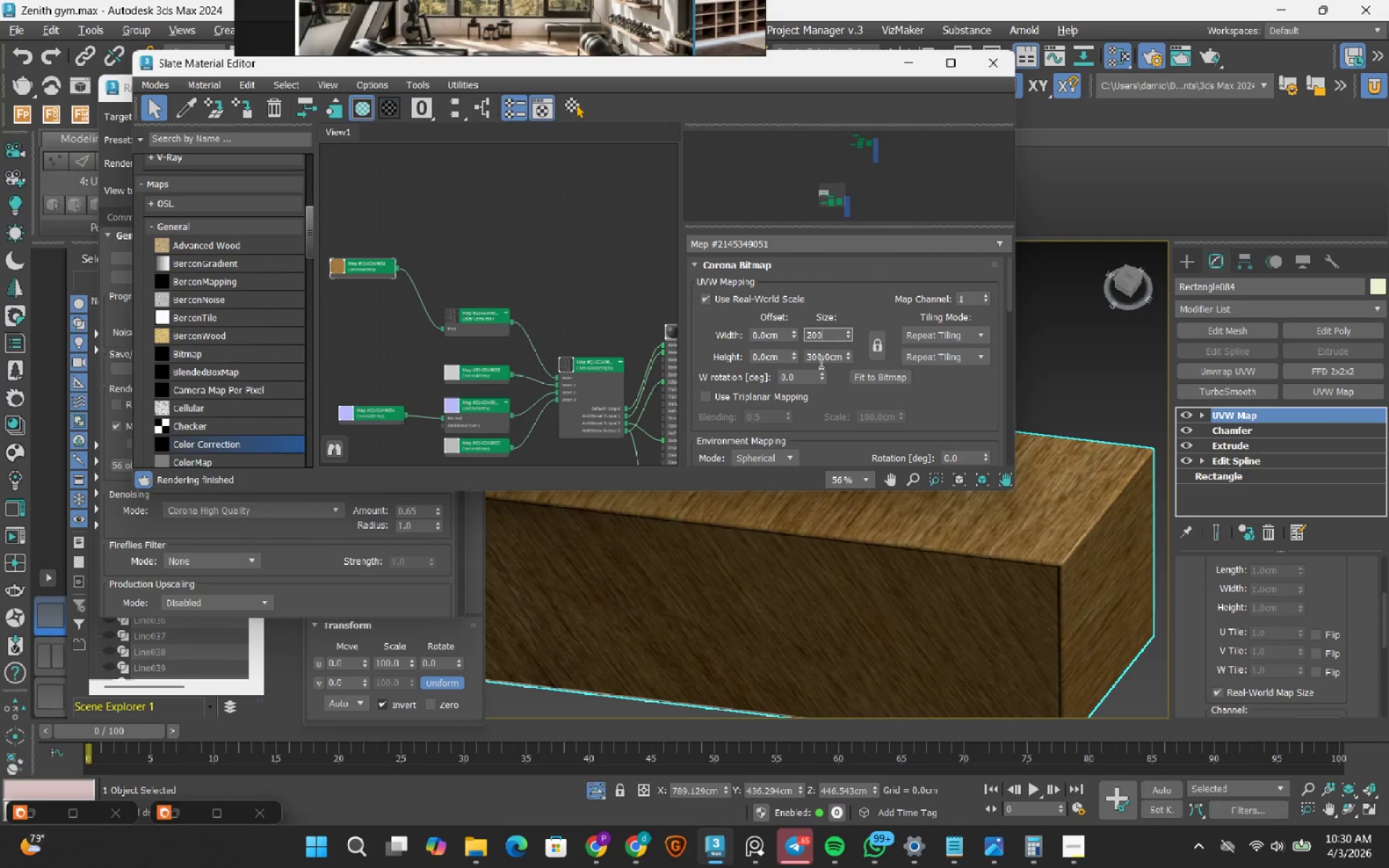 
double_click([820, 362])
 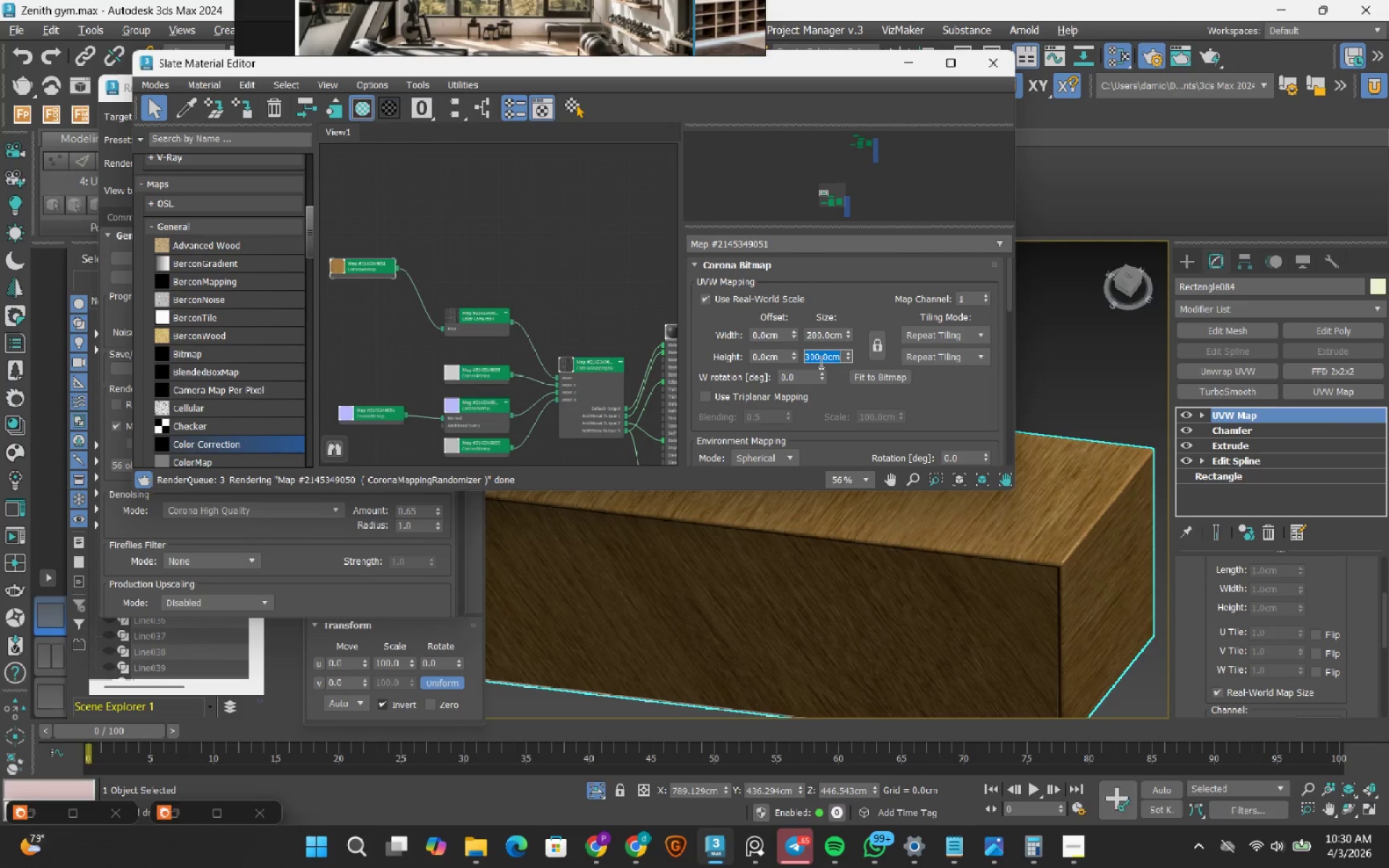 
key(Numpad2)
 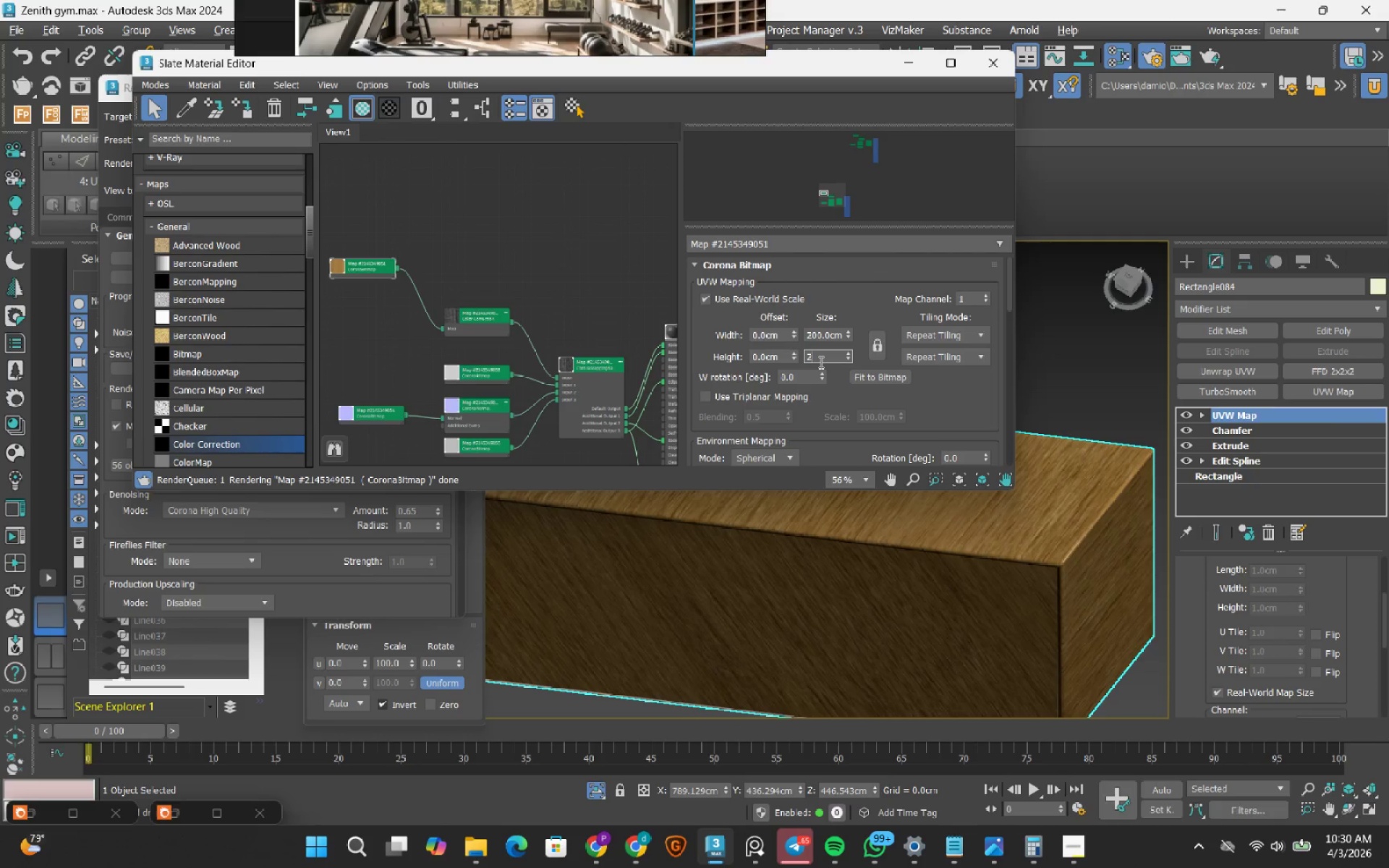 
key(Numpad0)
 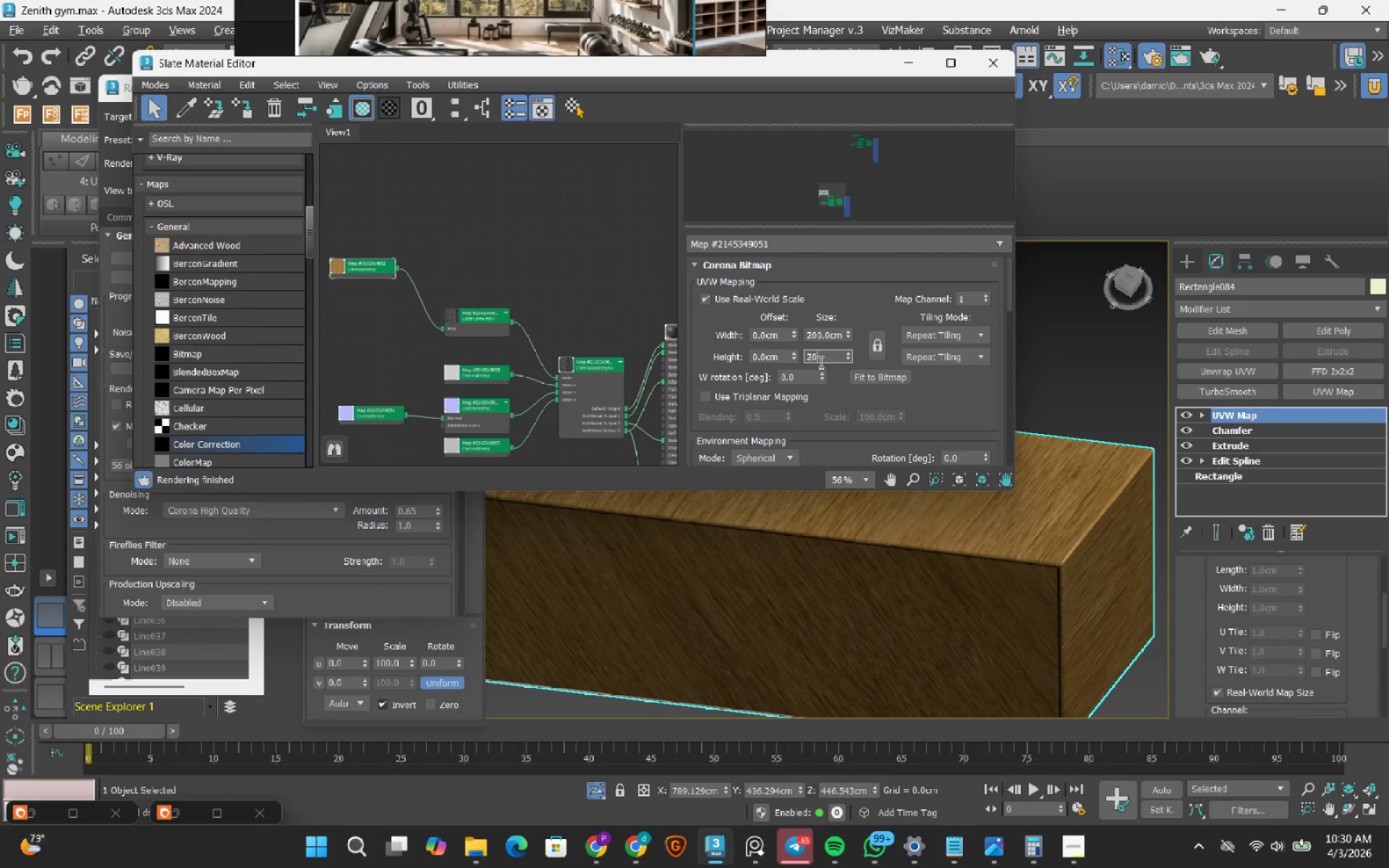 
key(Numpad0)
 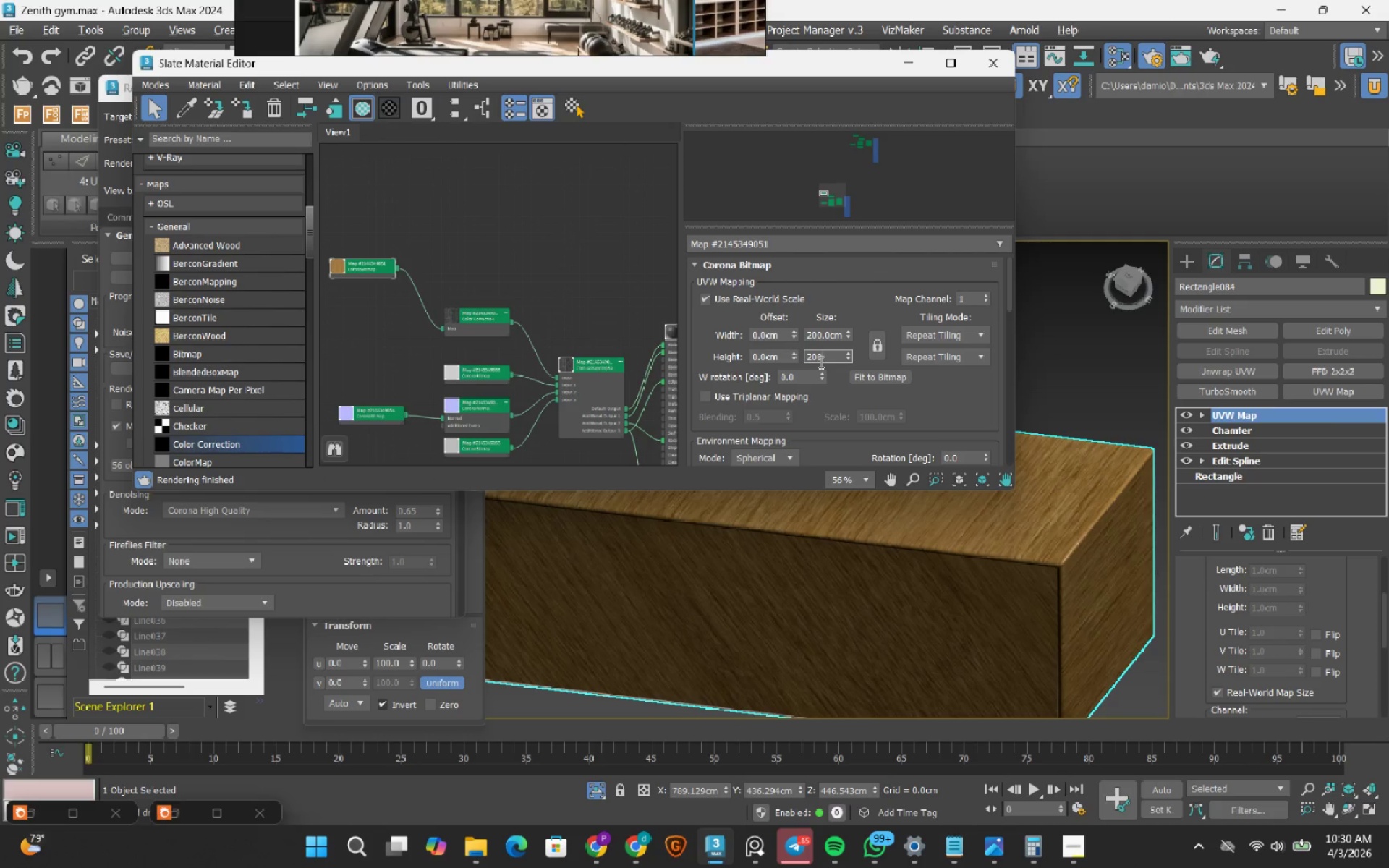 
key(NumpadEnter)
 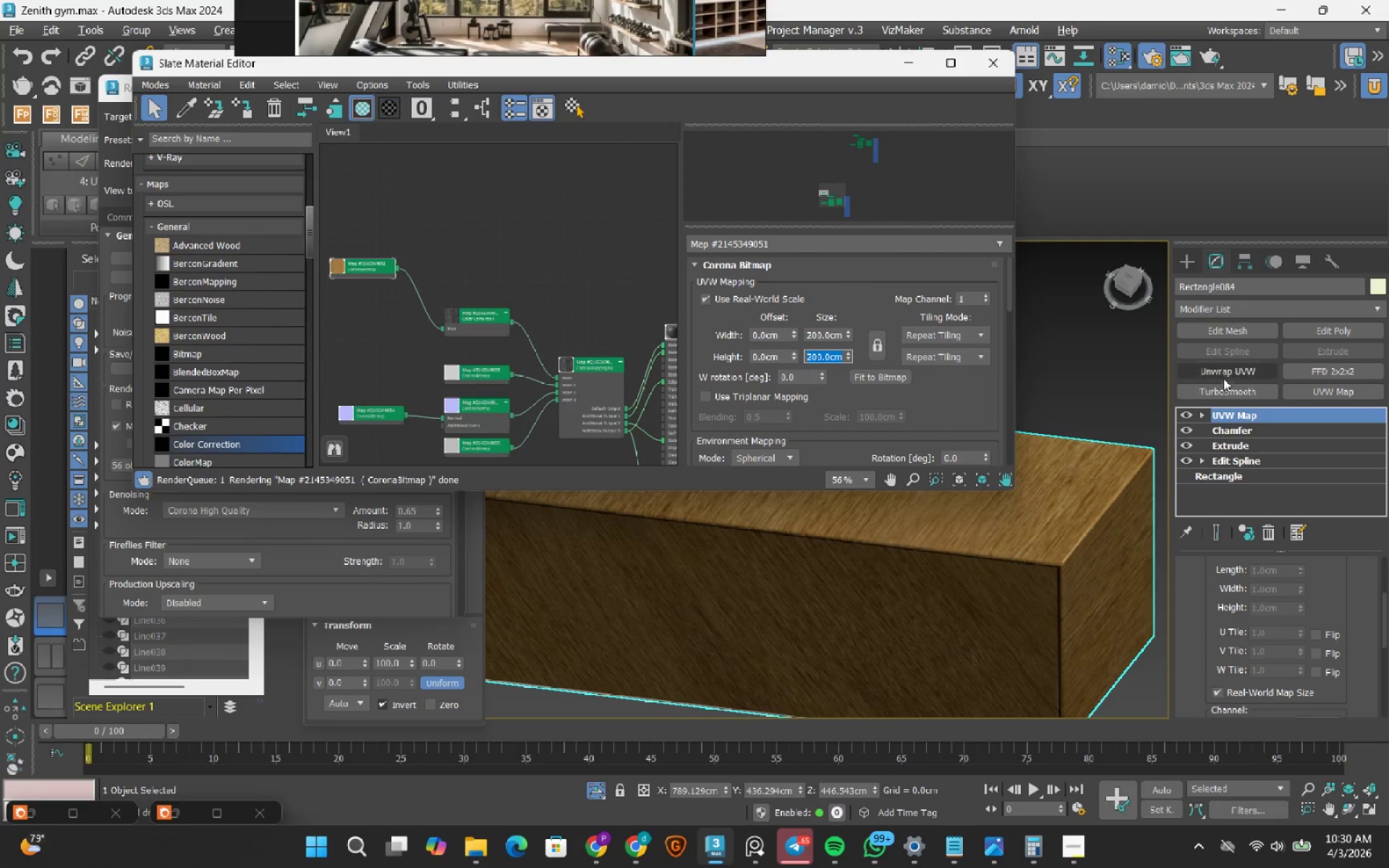 
left_click([1227, 377])
 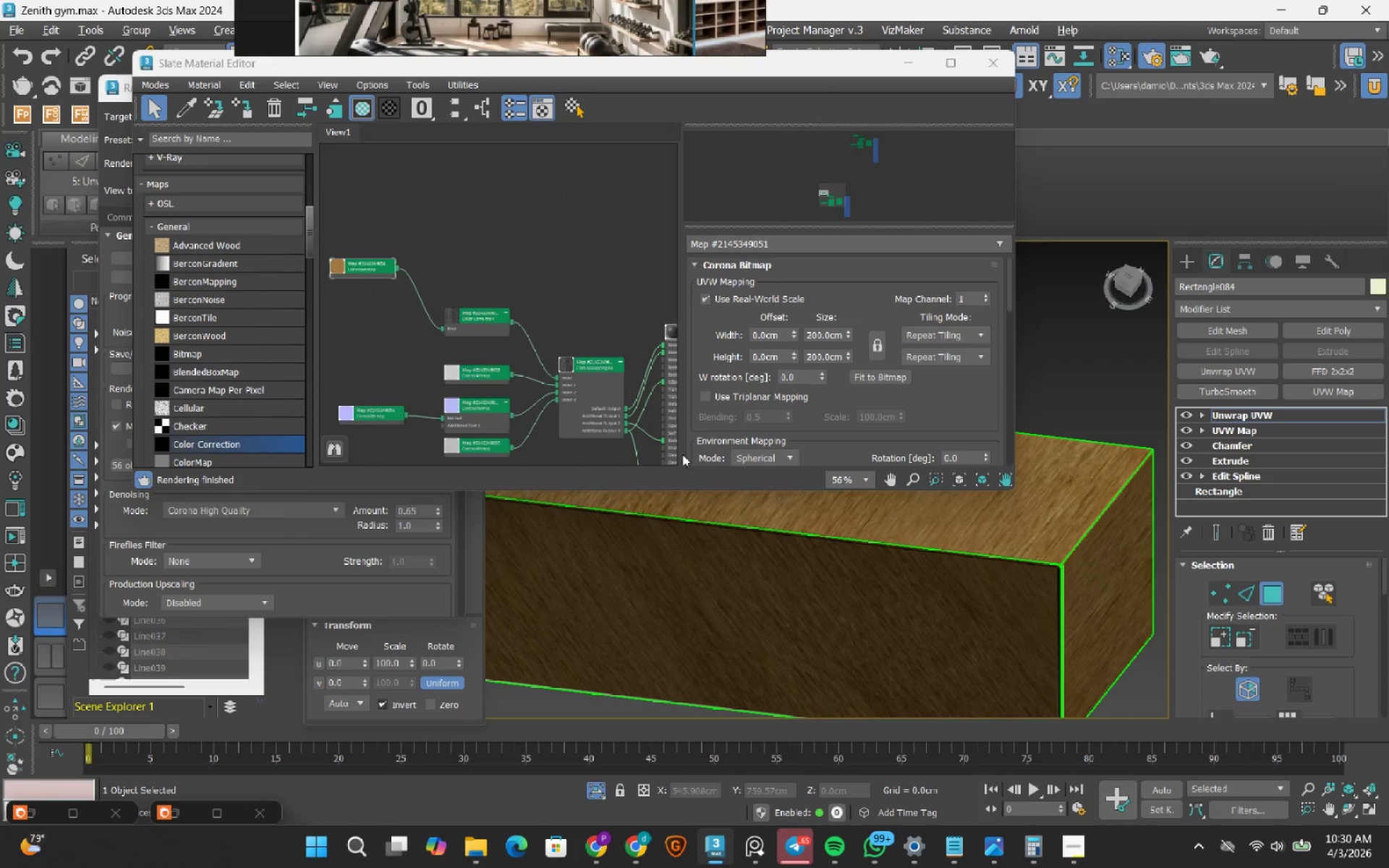 
left_click([477, 639])
 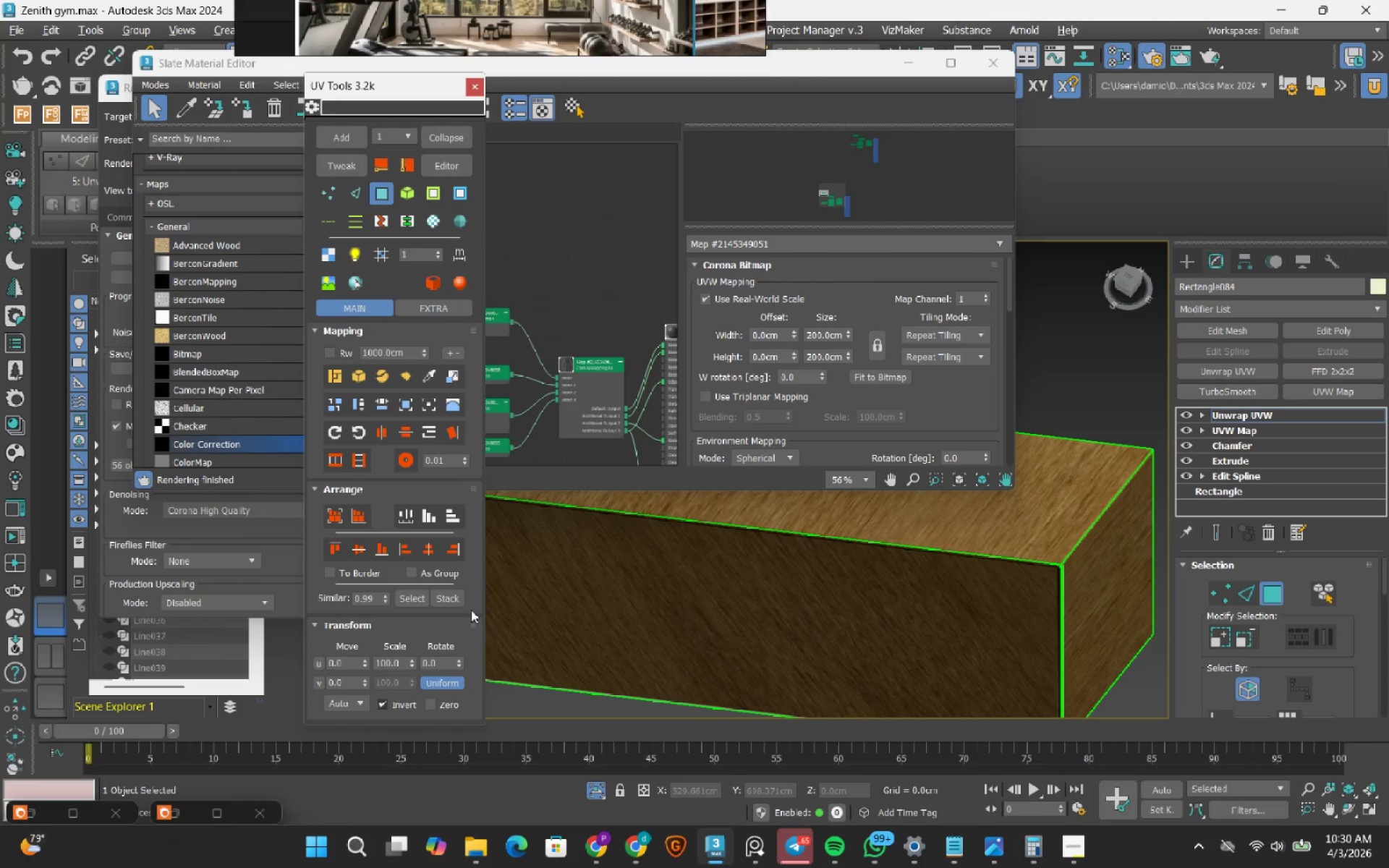 
left_click([739, 629])
 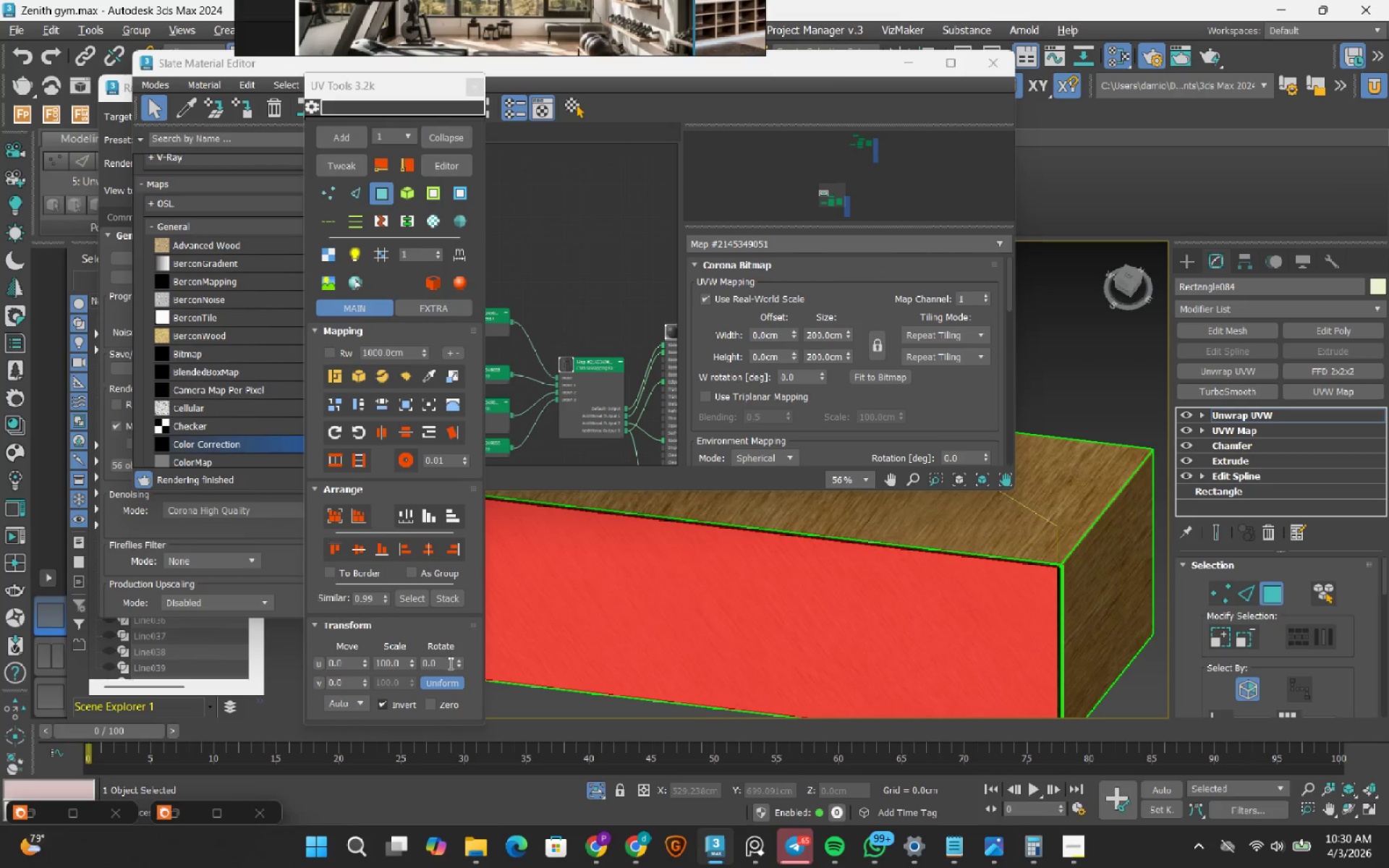 
double_click([449, 663])
 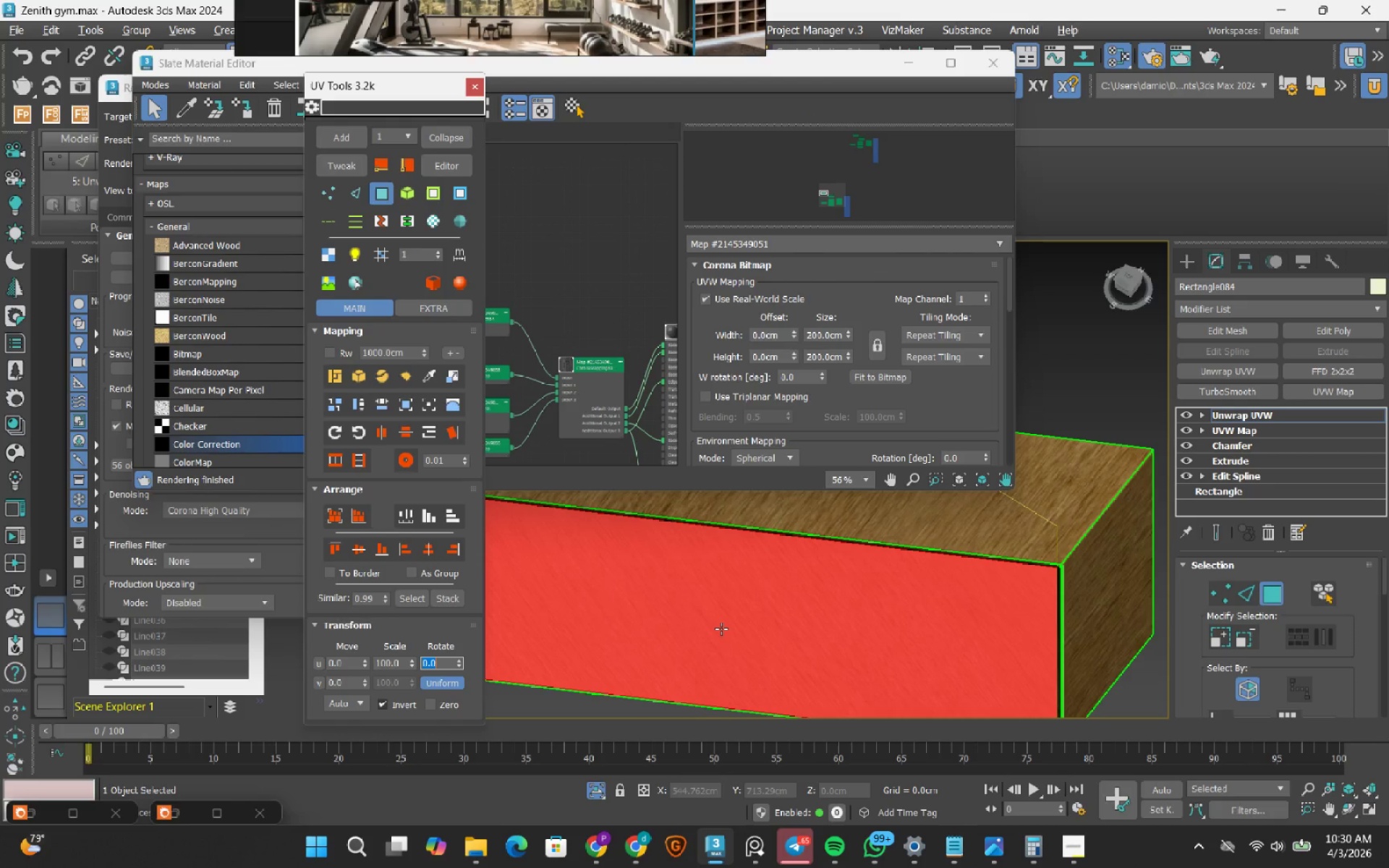 
wait(6.0)
 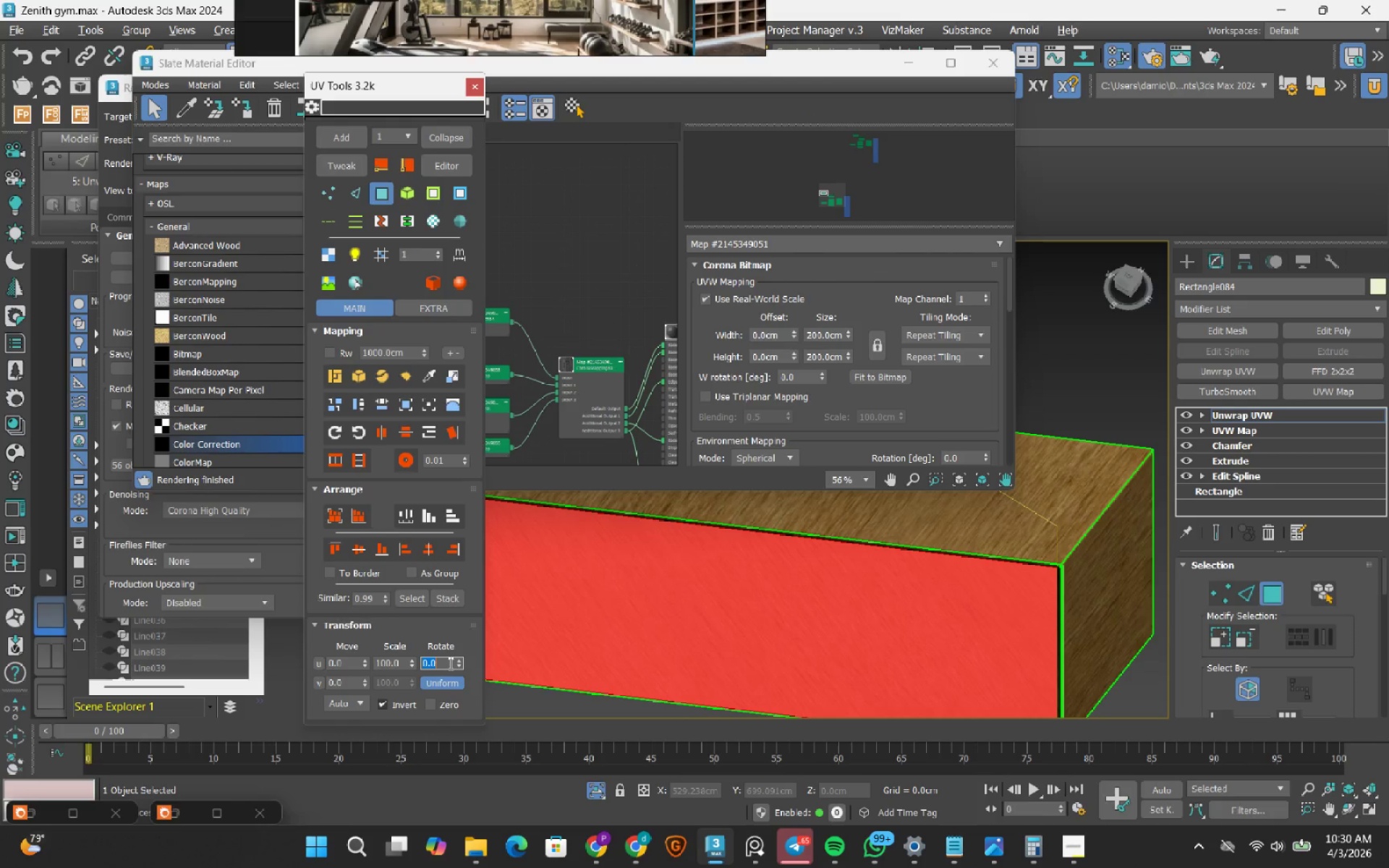 
key(Numpad4)
 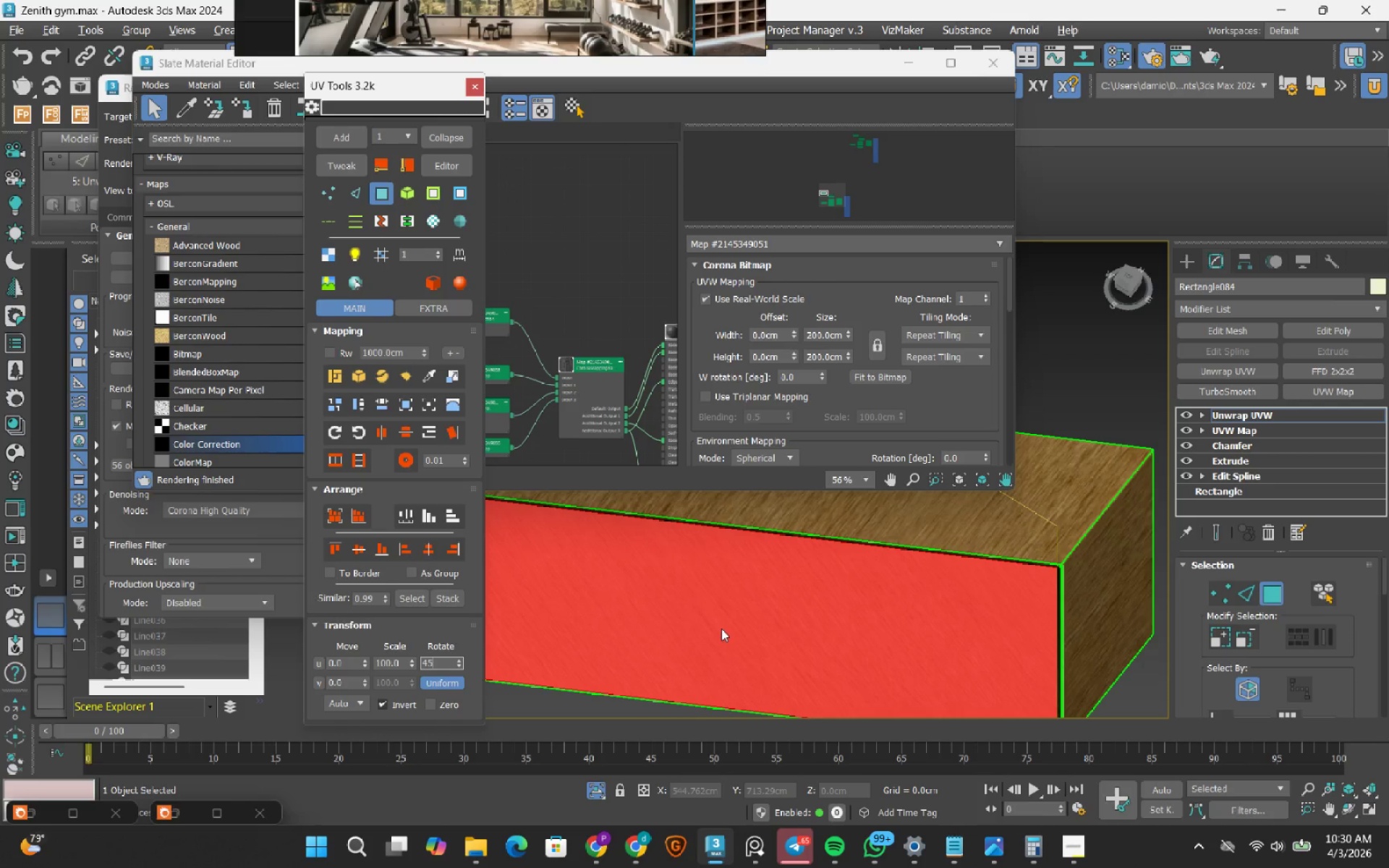 
key(Numpad5)
 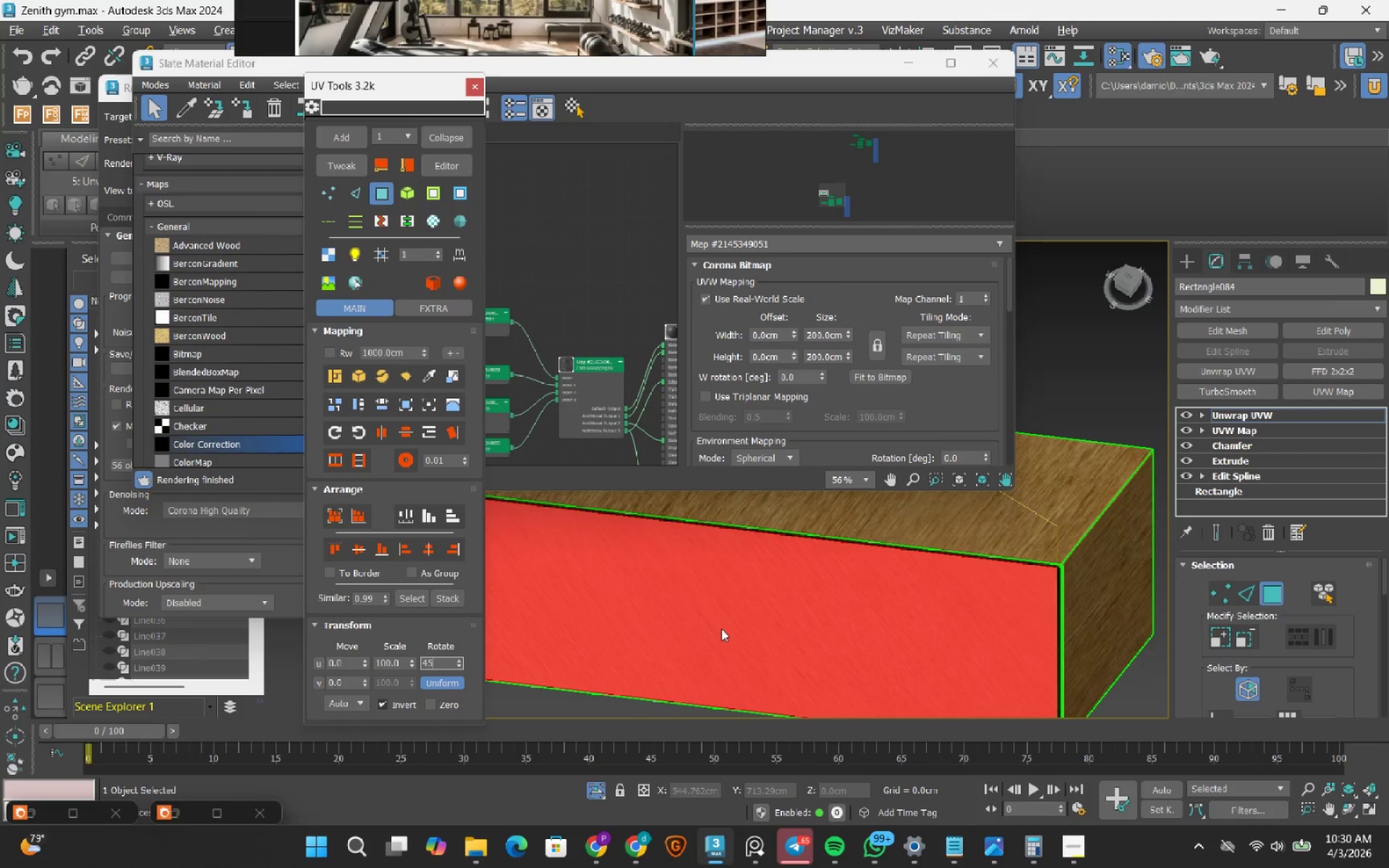 
key(NumpadEnter)
 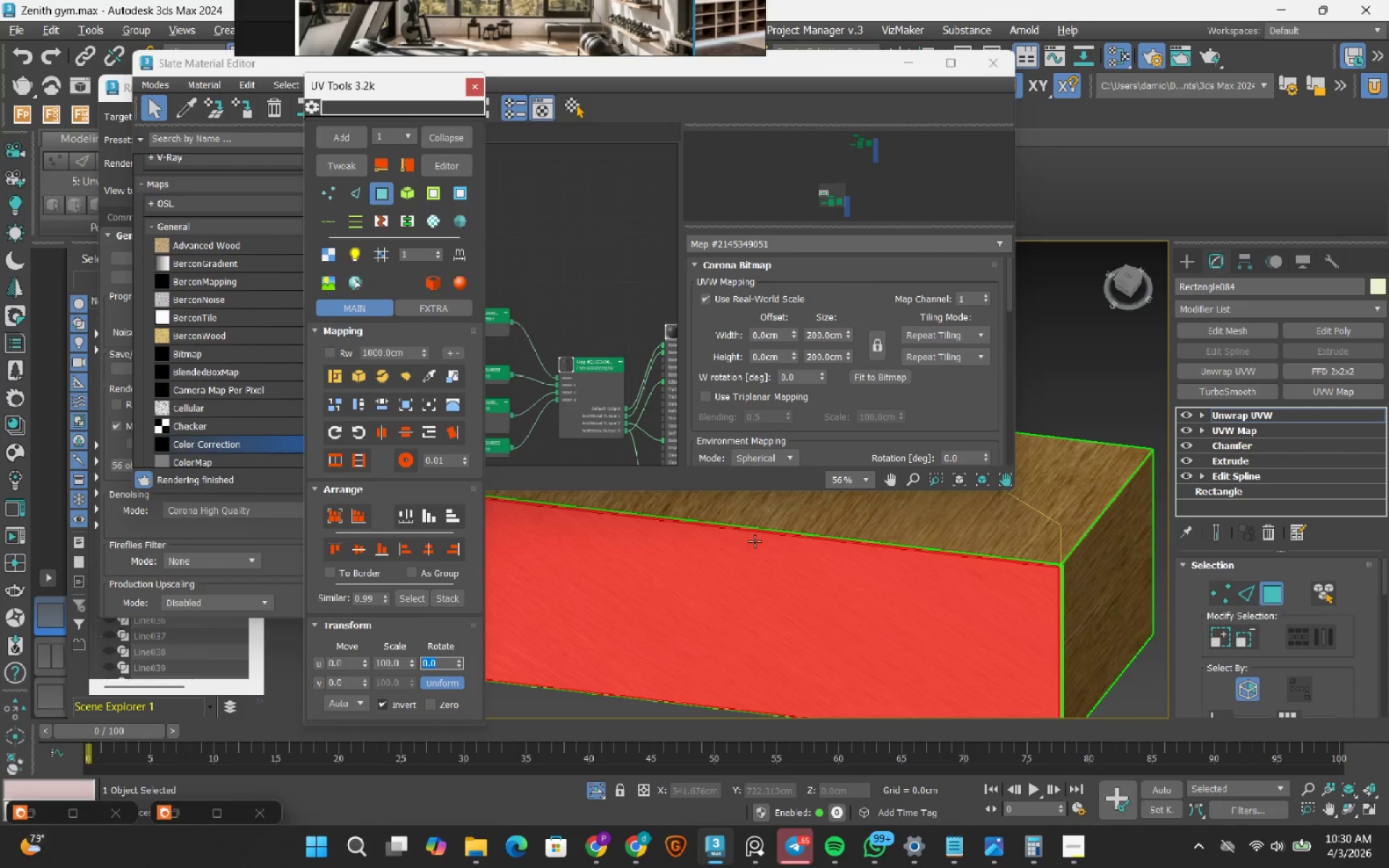 
left_click([1043, 381])
 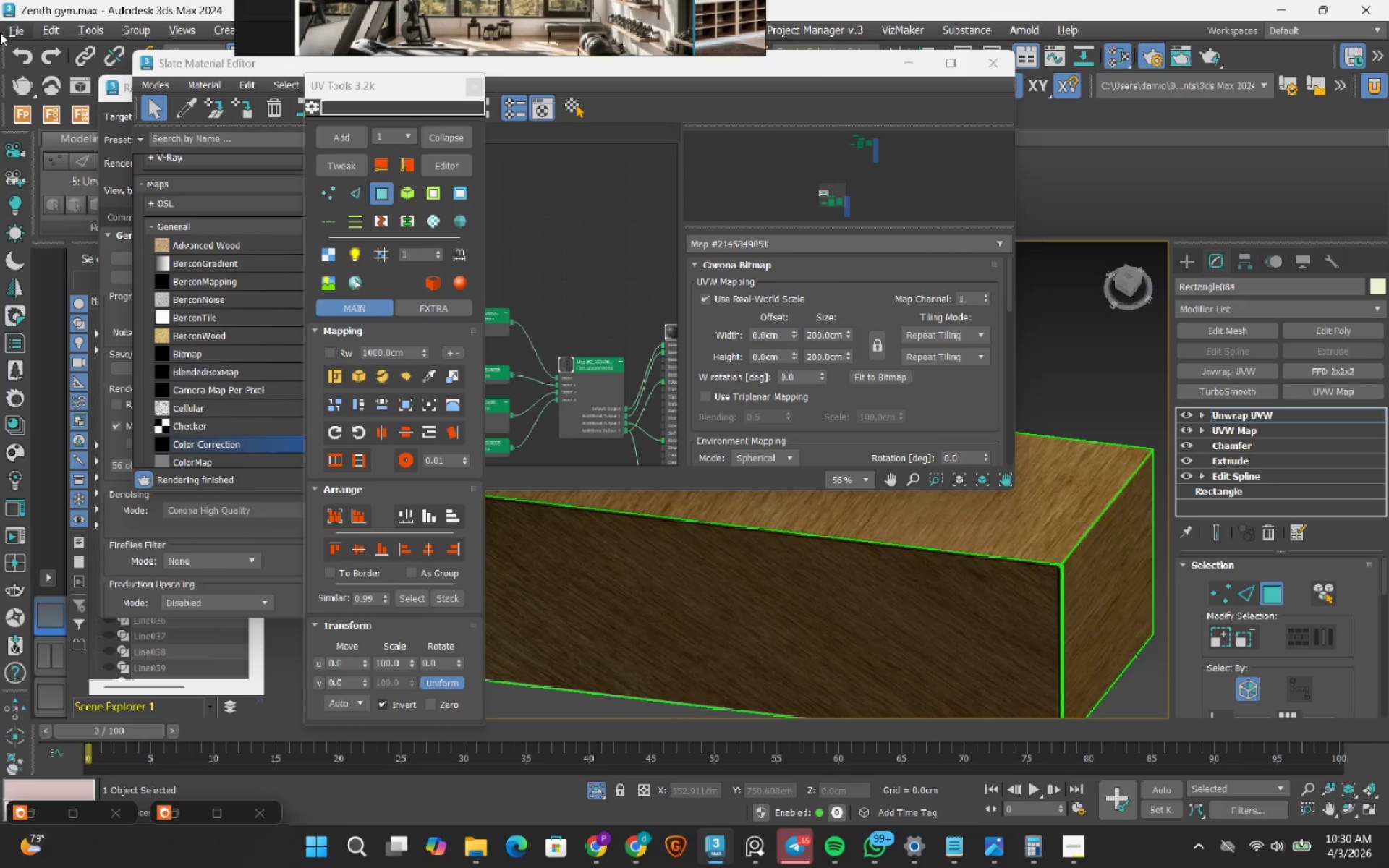 
left_click([26, 57])
 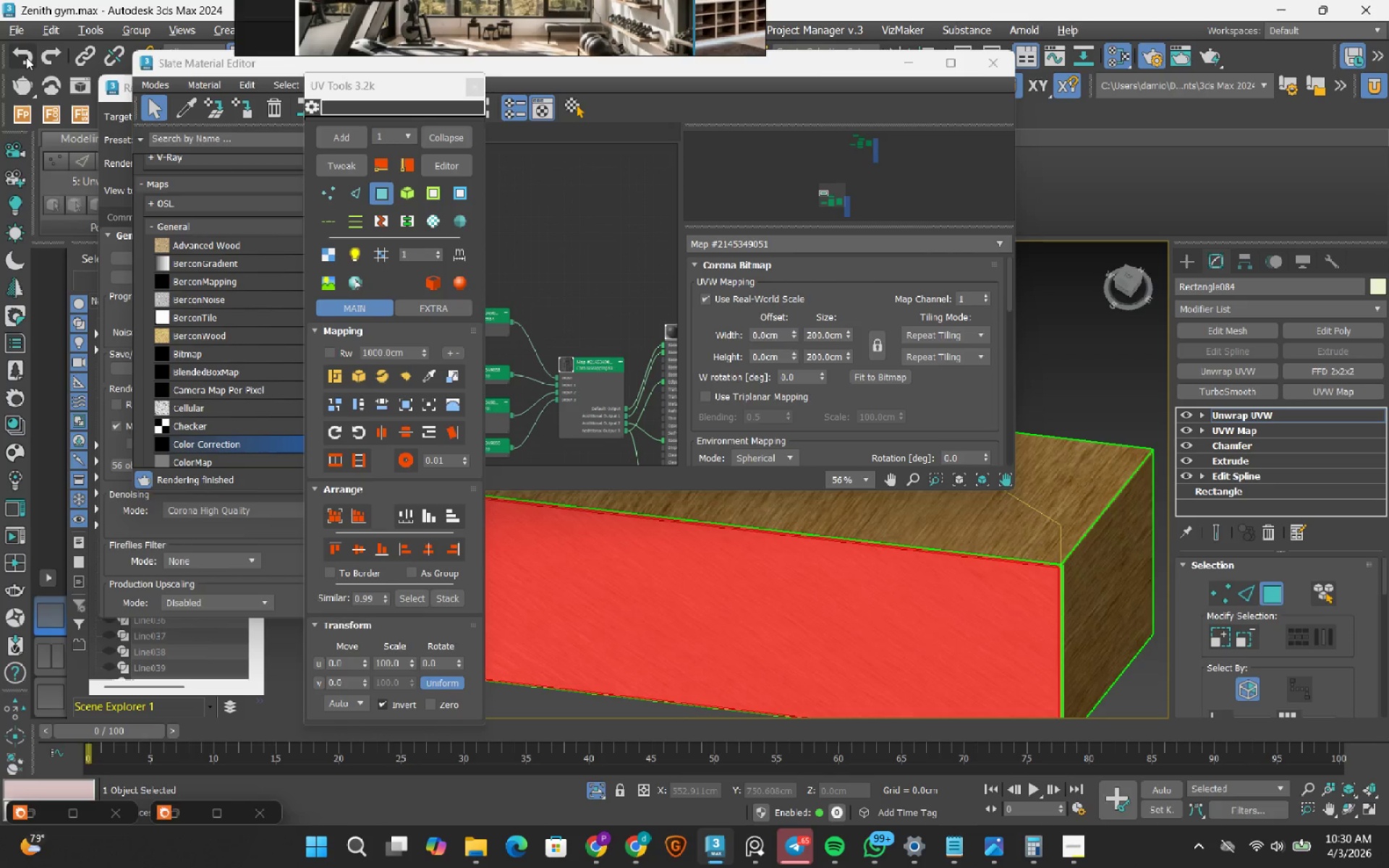 
left_click([26, 57])
 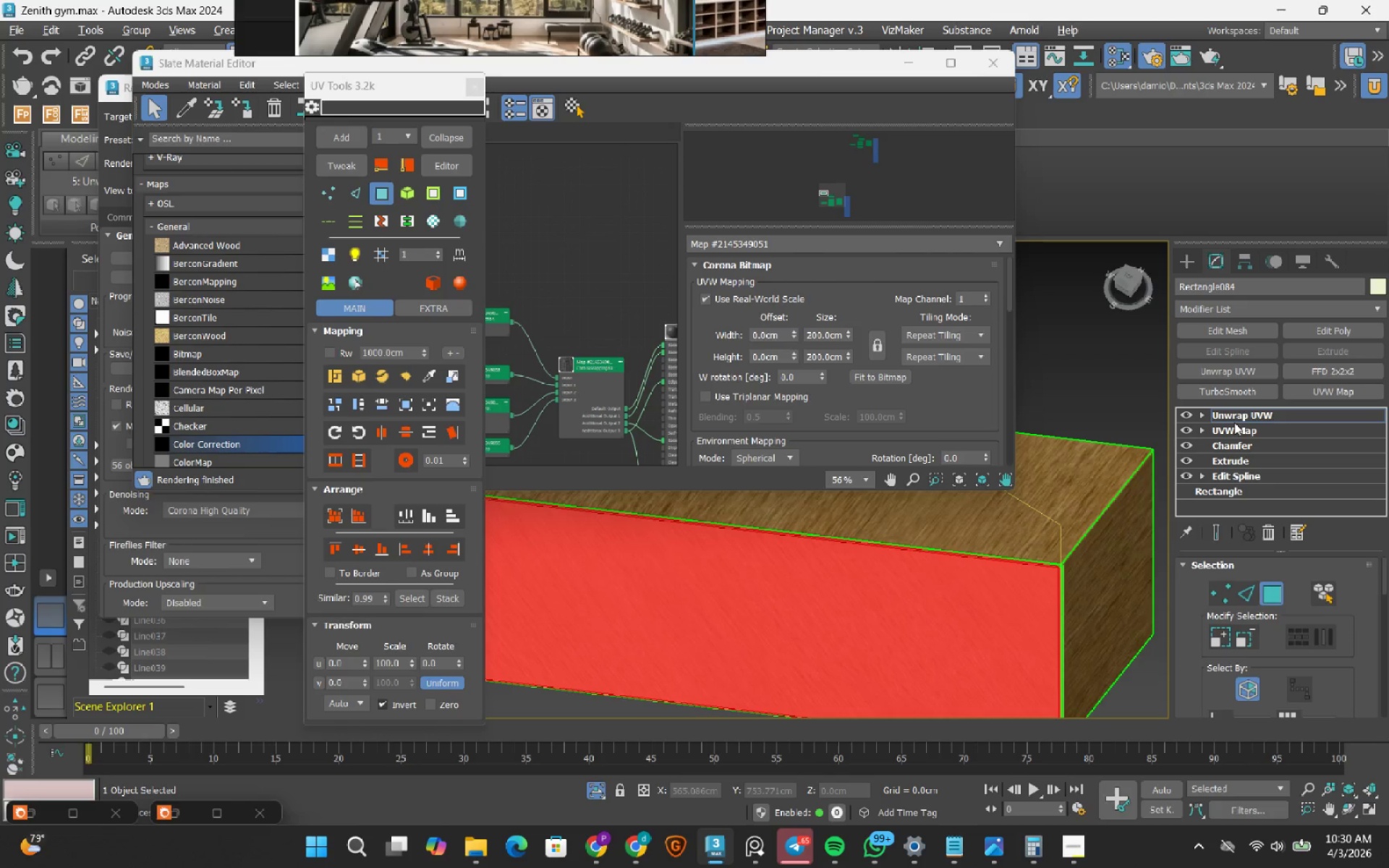 
left_click([1069, 380])
 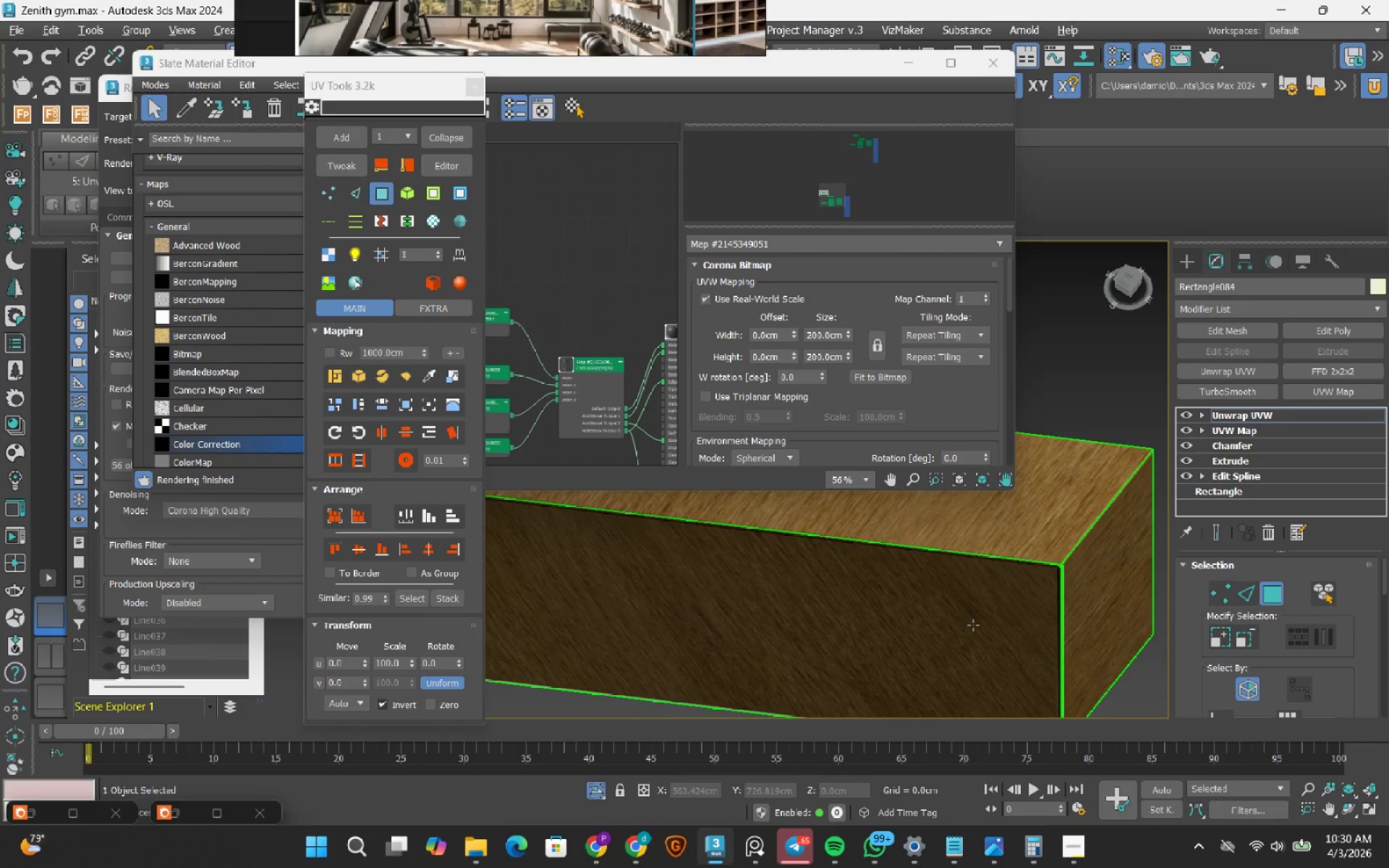 
scroll: coordinate [961, 612], scroll_direction: up, amount: 2.0
 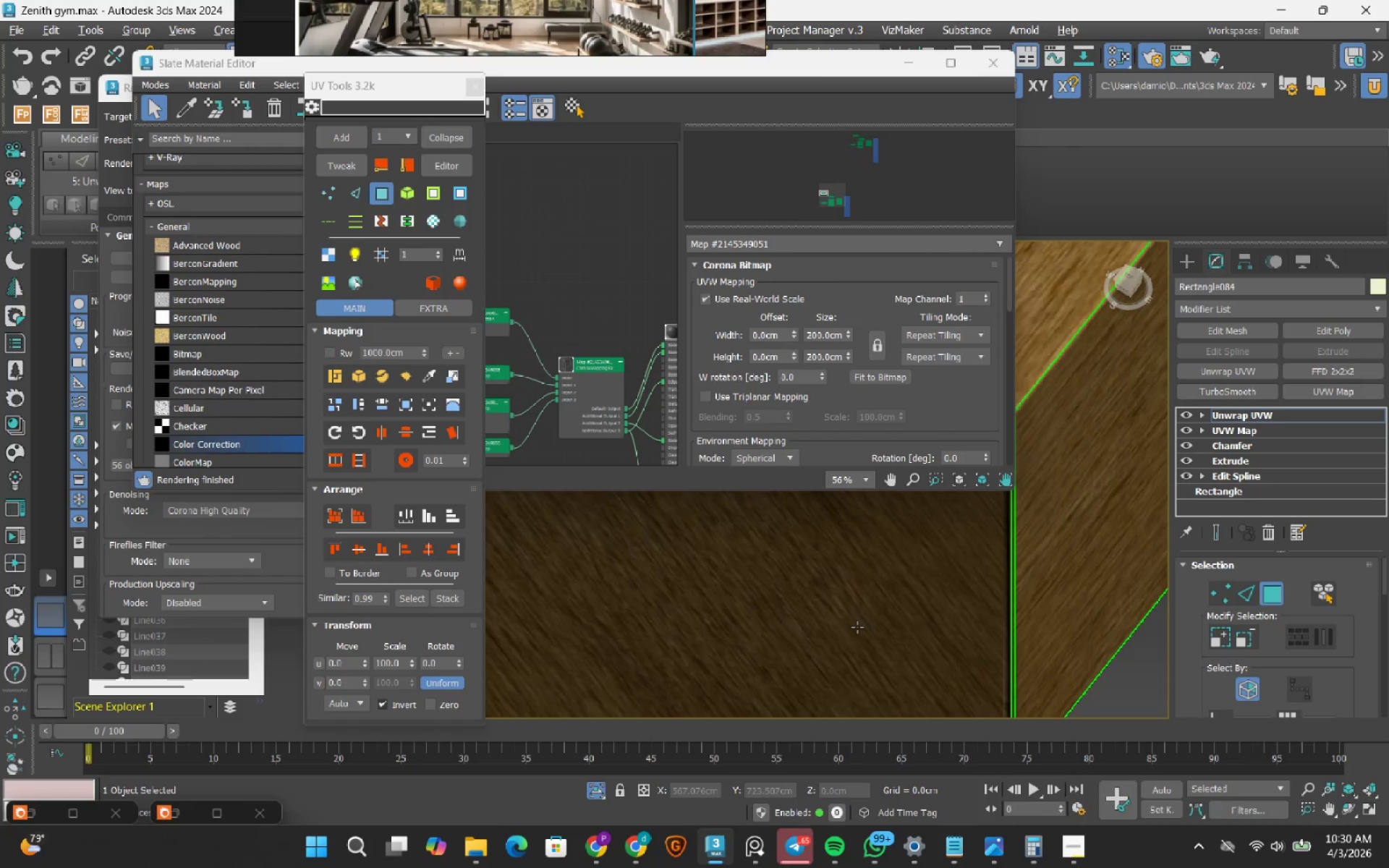 
left_click([857, 623])
 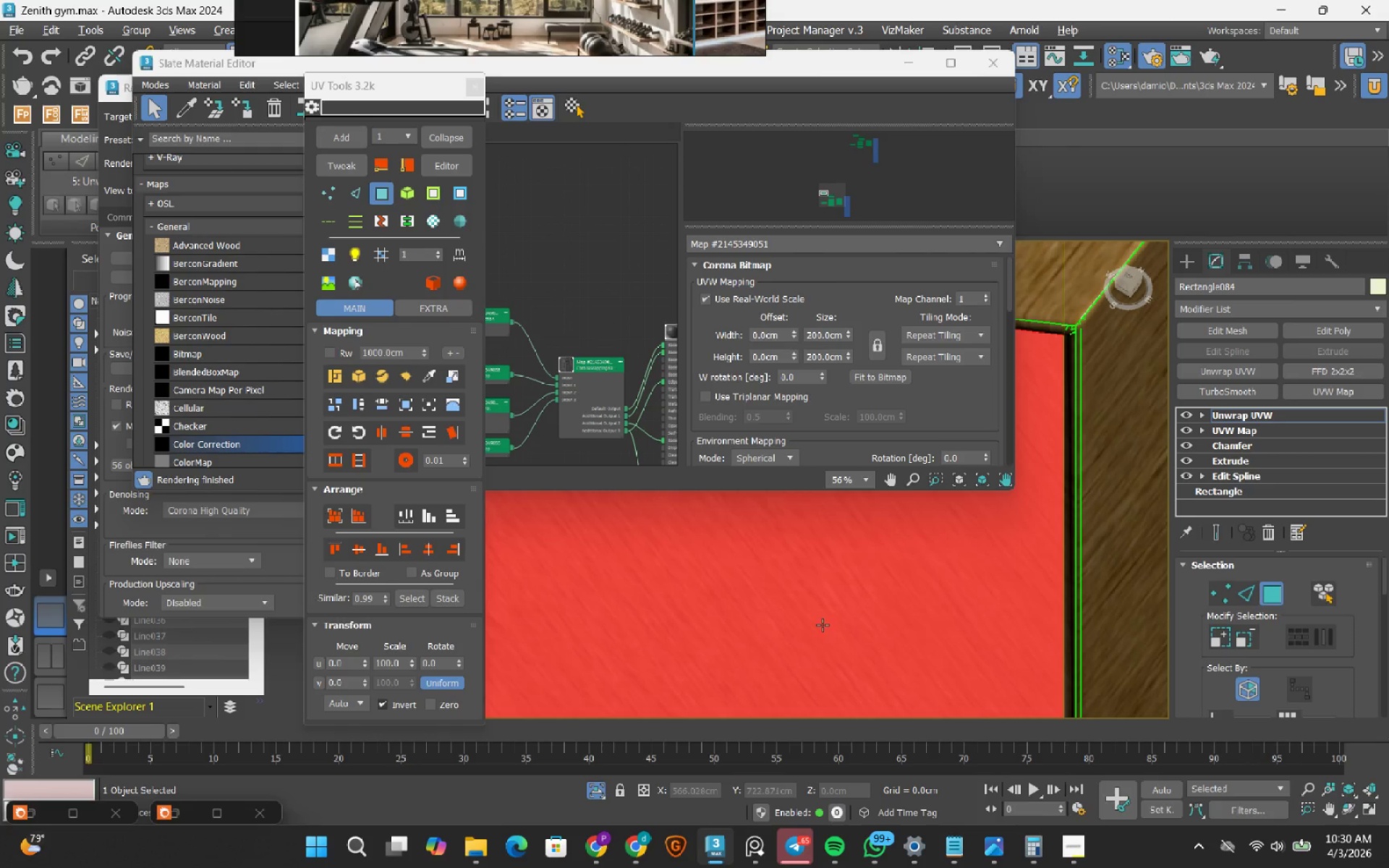 
scroll: coordinate [857, 627], scroll_direction: up, amount: 1.0
 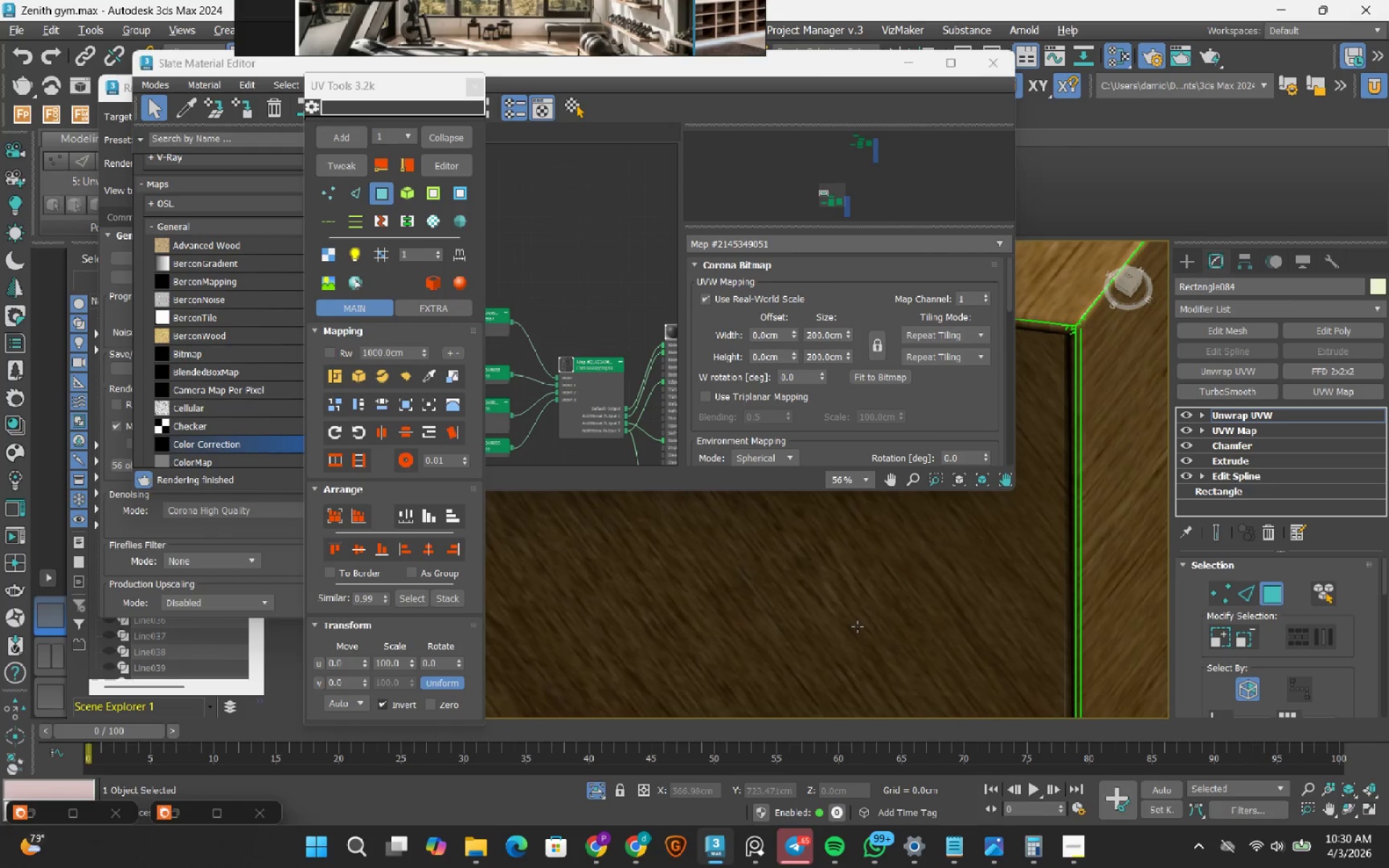 
scroll: coordinate [823, 625], scroll_direction: down, amount: 1.0
 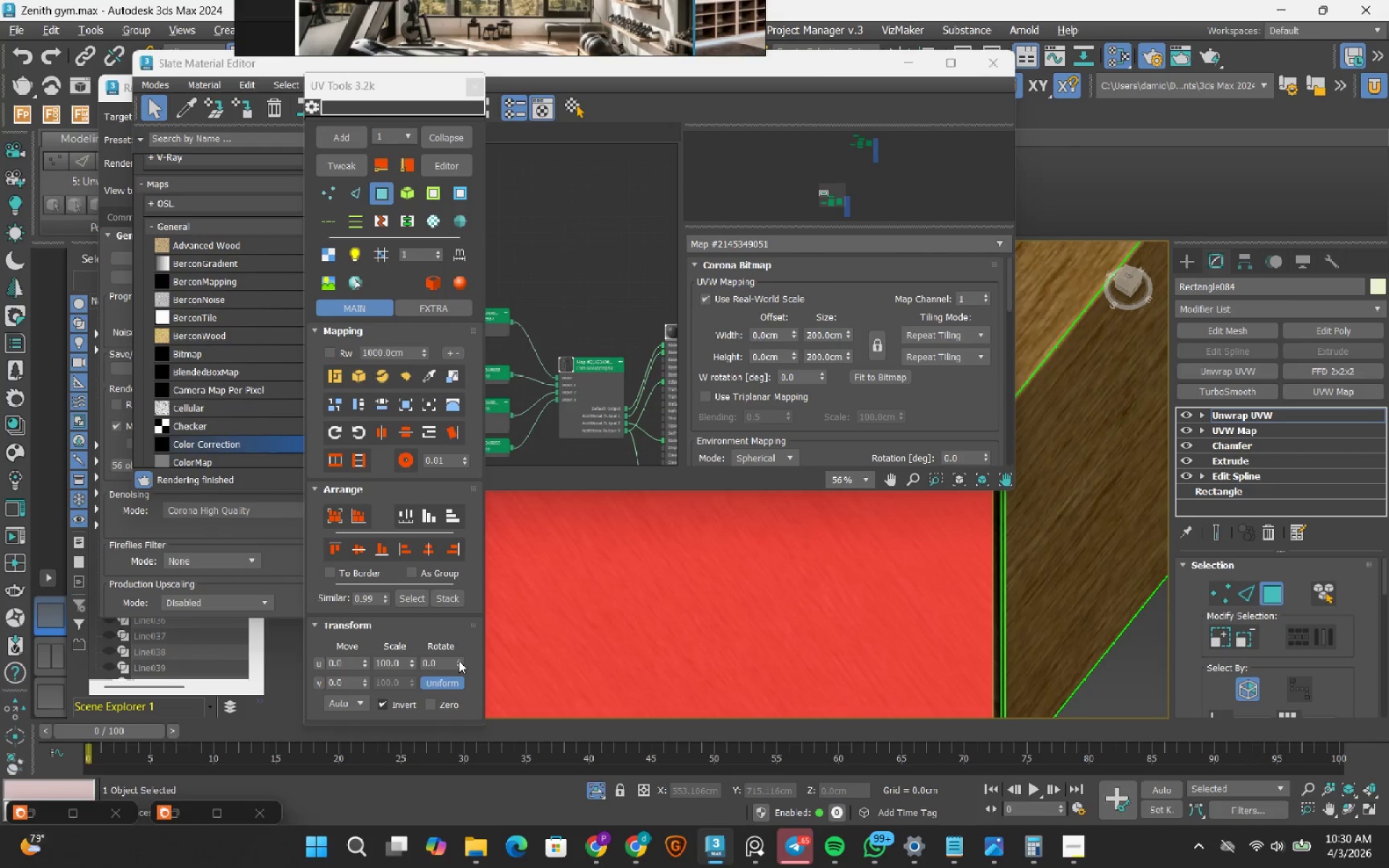 
left_click_drag(start_coordinate=[459, 660], to_coordinate=[478, 804])
 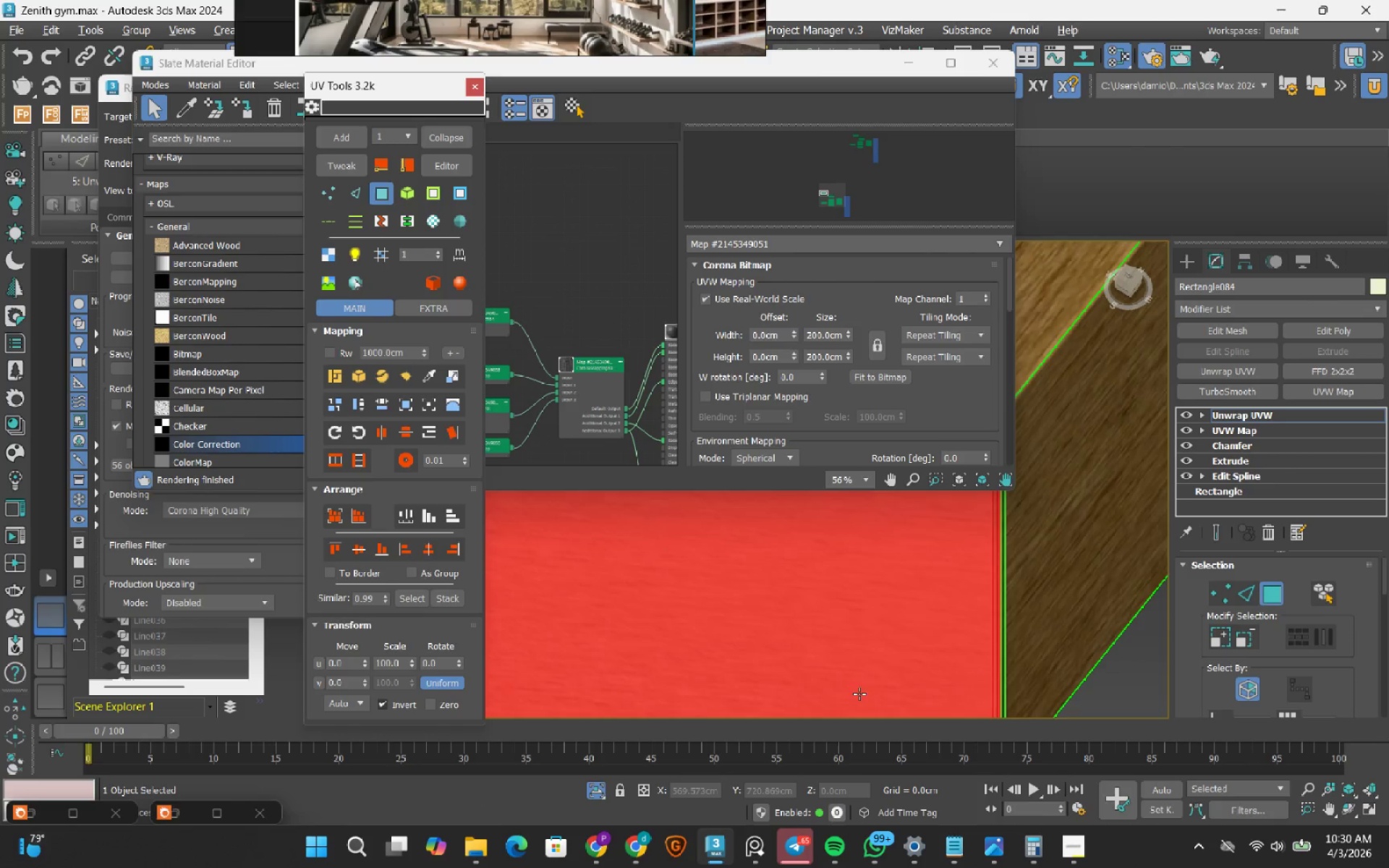 
scroll: coordinate [853, 637], scroll_direction: down, amount: 6.0
 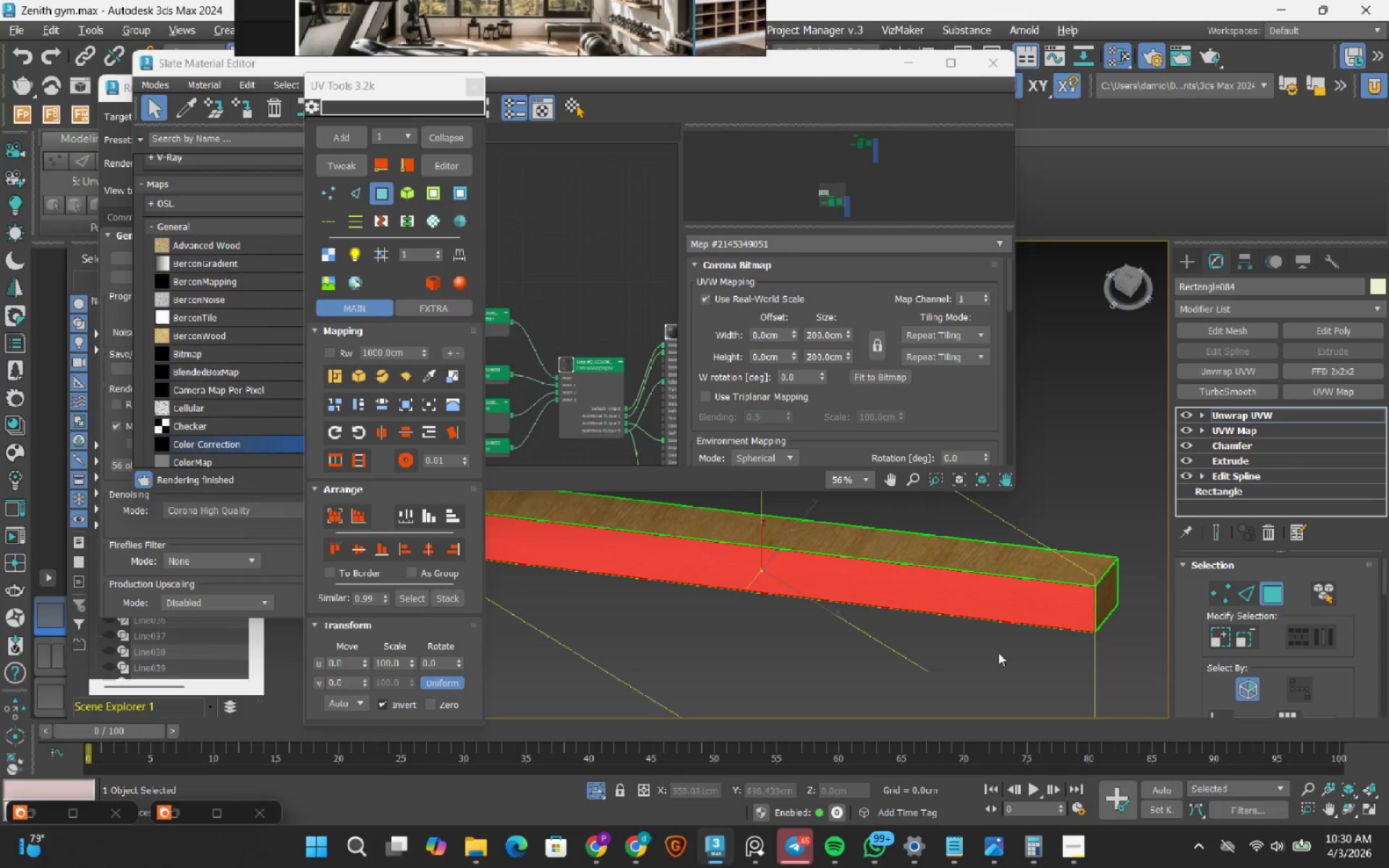 
left_click([840, 668])
 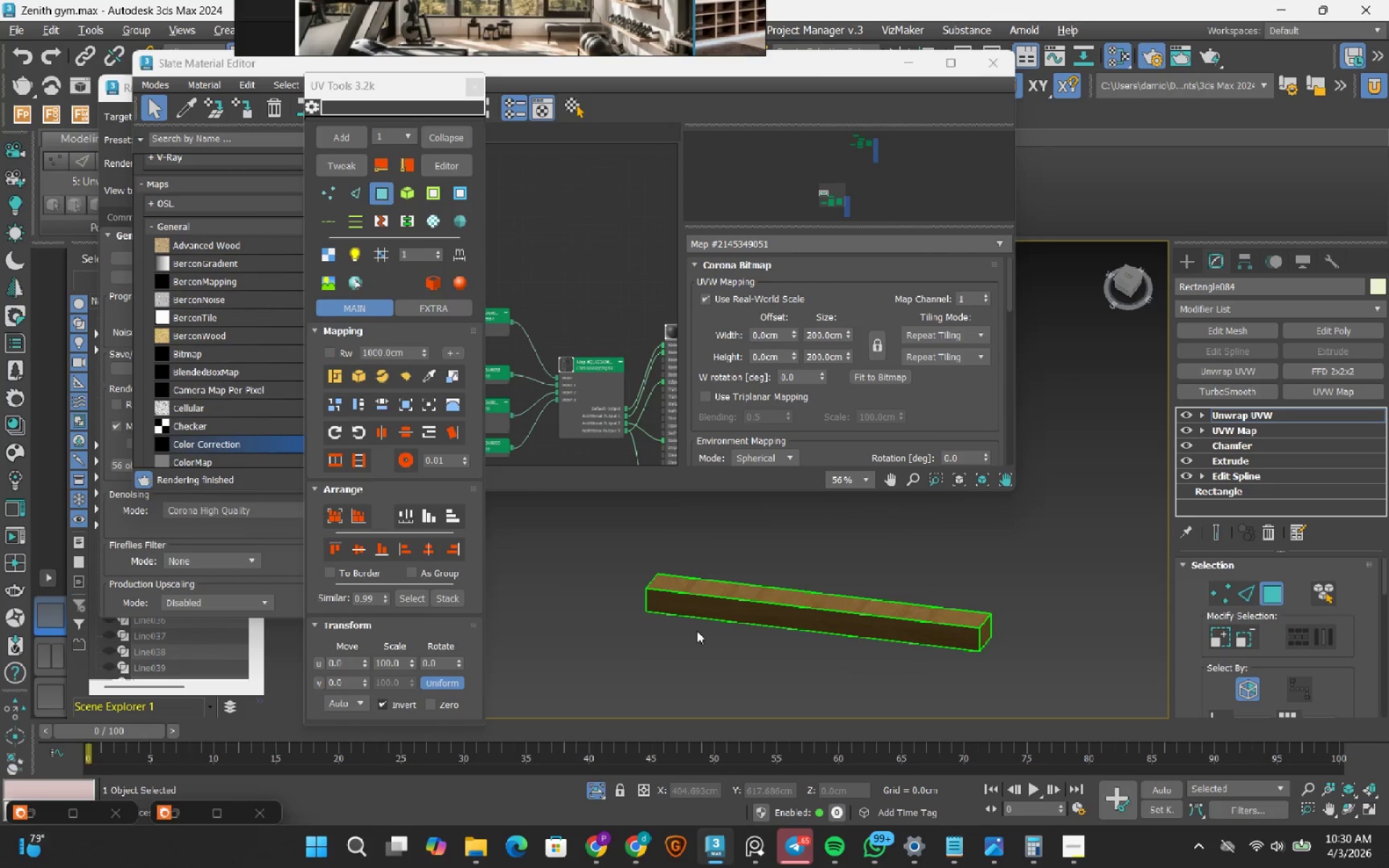 
scroll: coordinate [864, 670], scroll_direction: down, amount: 2.0
 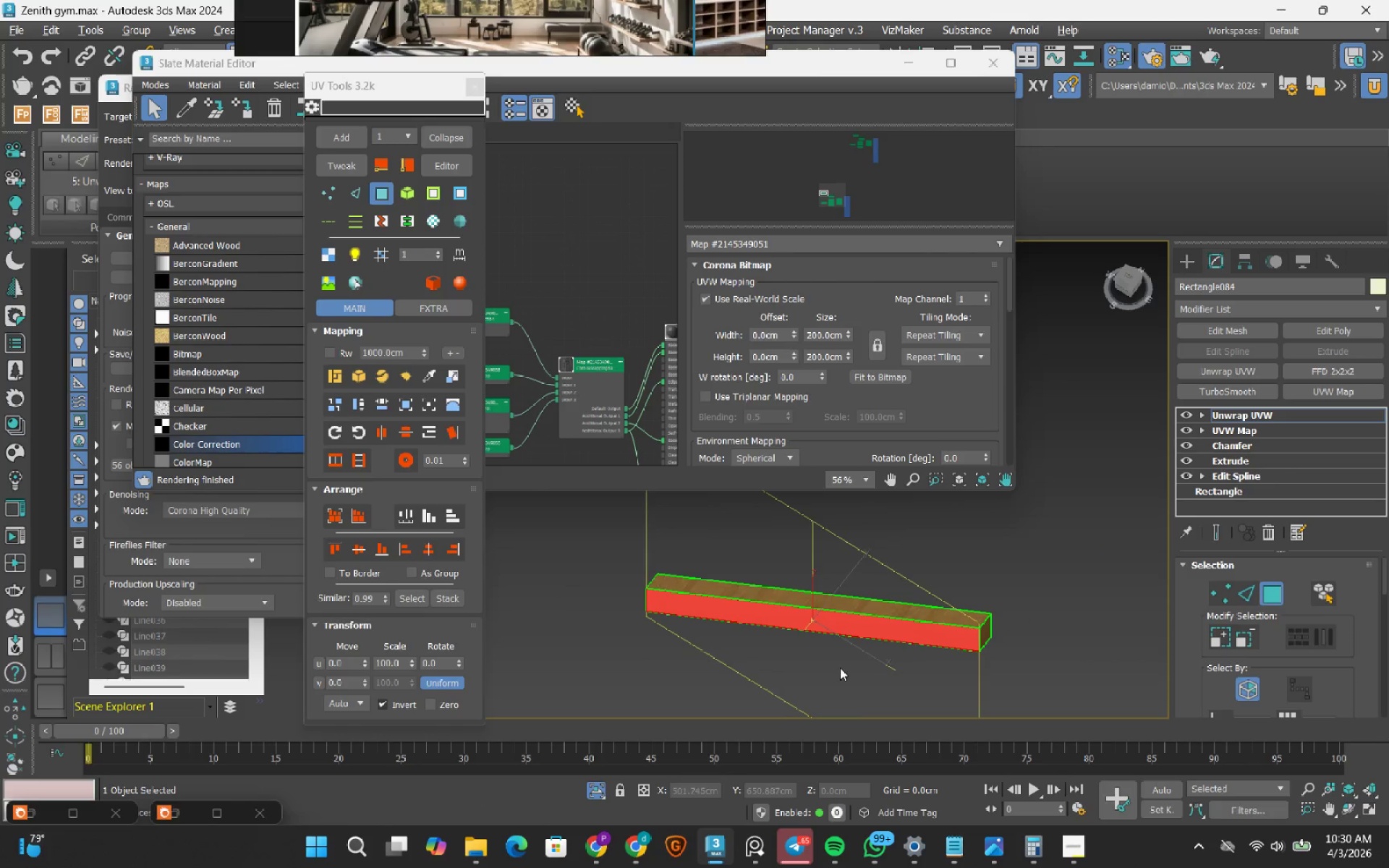 
scroll: coordinate [739, 592], scroll_direction: up, amount: 6.0
 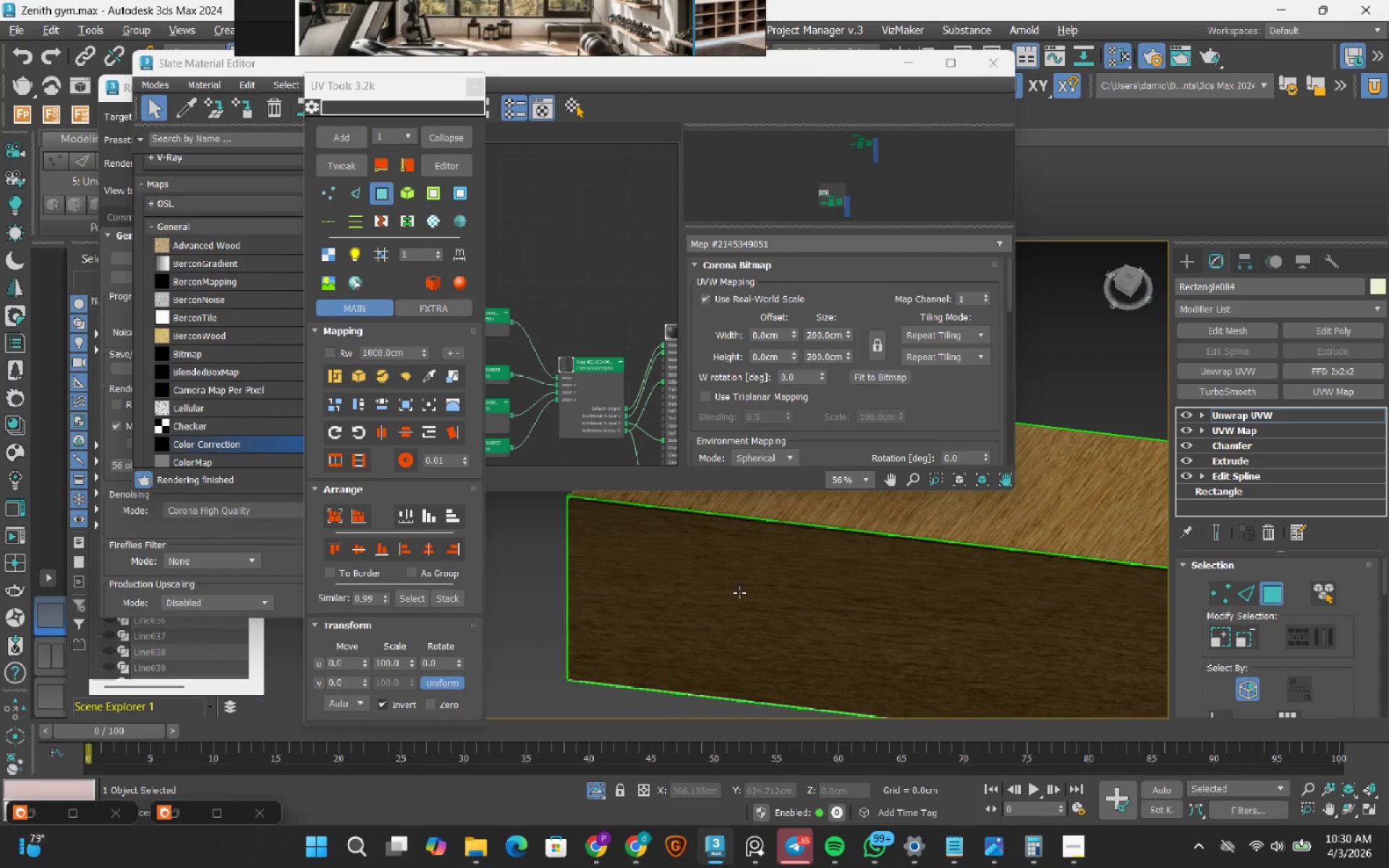 
scroll: coordinate [739, 592], scroll_direction: down, amount: 4.0
 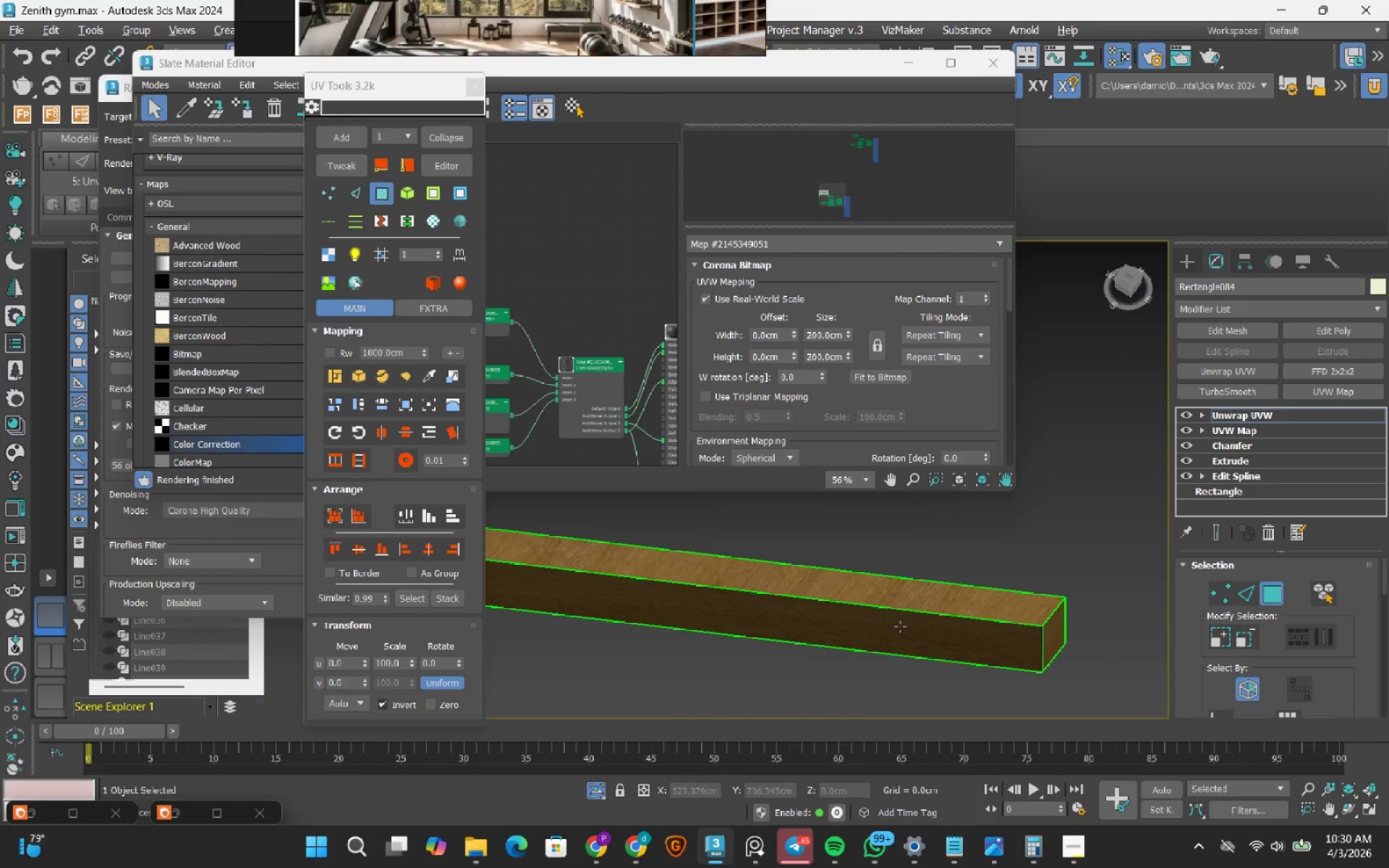 
scroll: coordinate [1053, 666], scroll_direction: up, amount: 5.0
 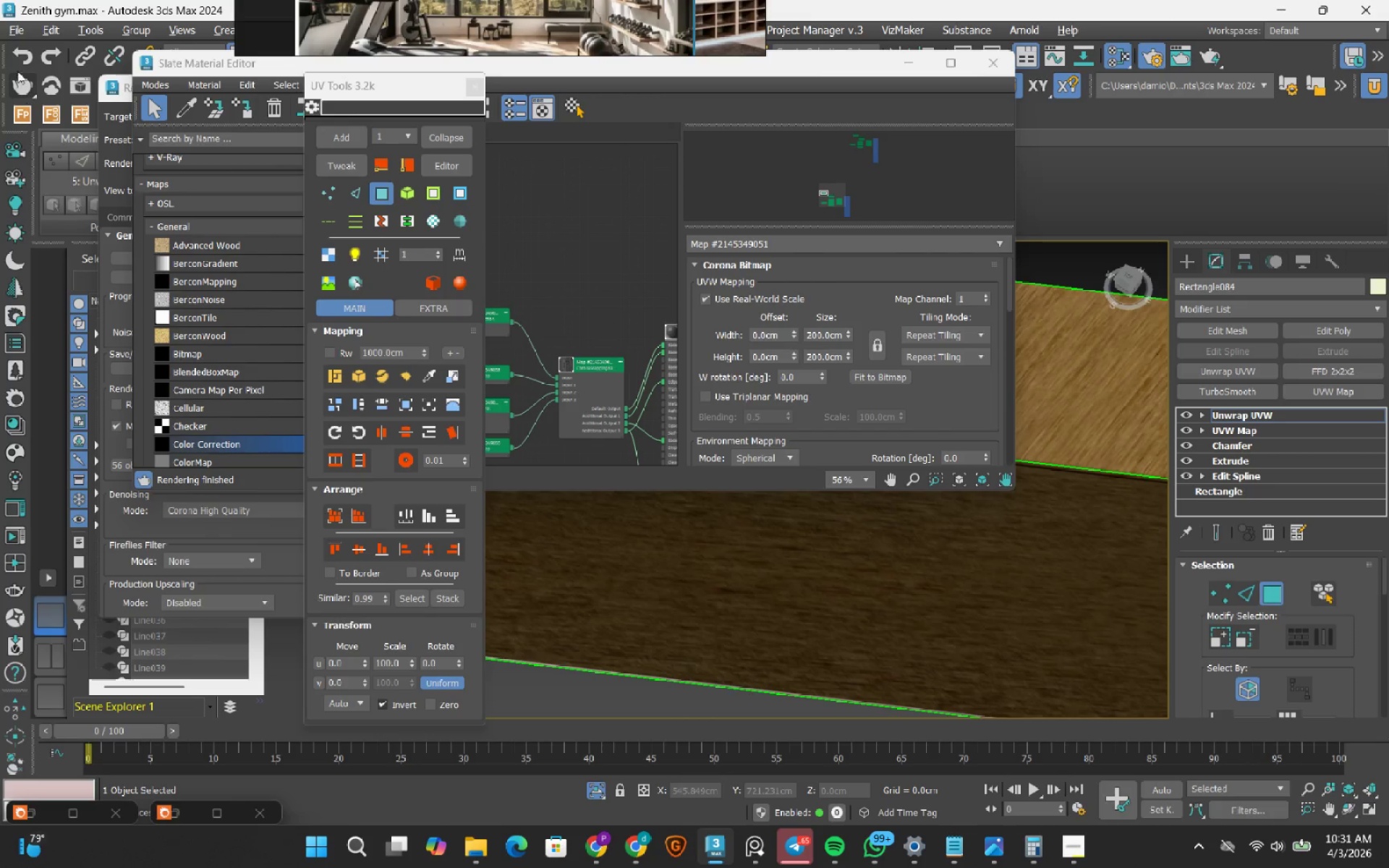 
wait(5.03)
 